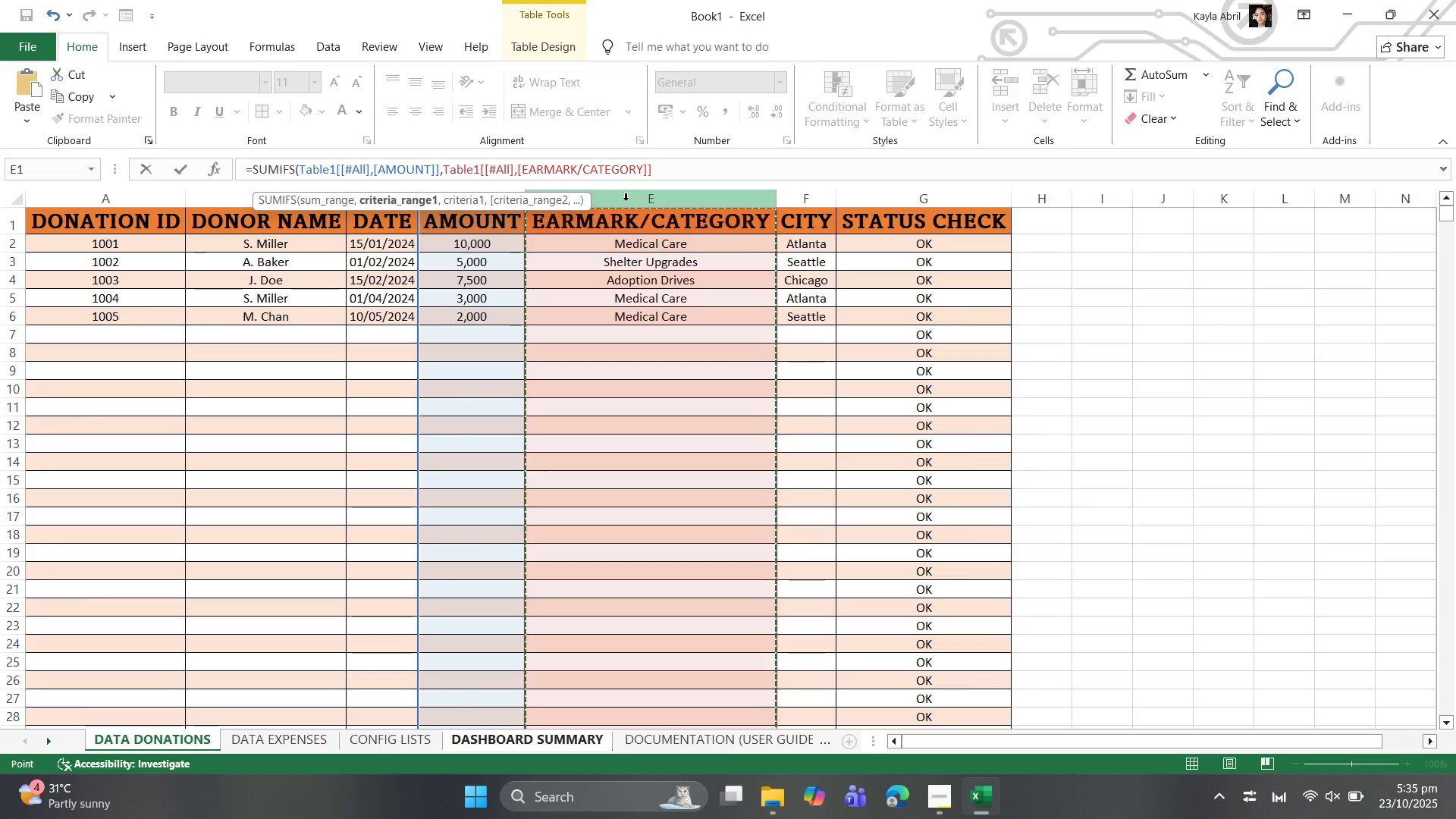 
key(Comma)
 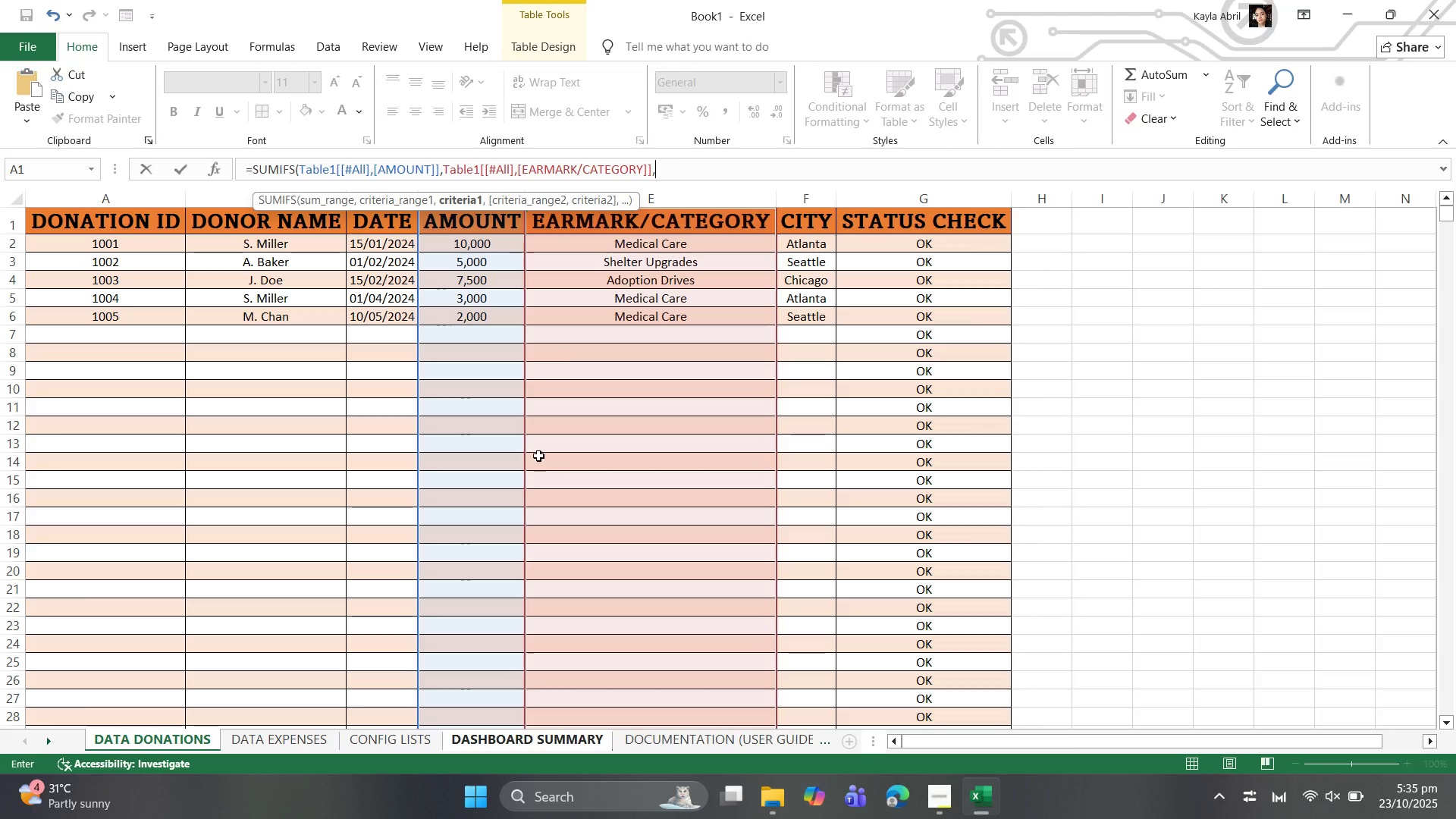 
wait(5.69)
 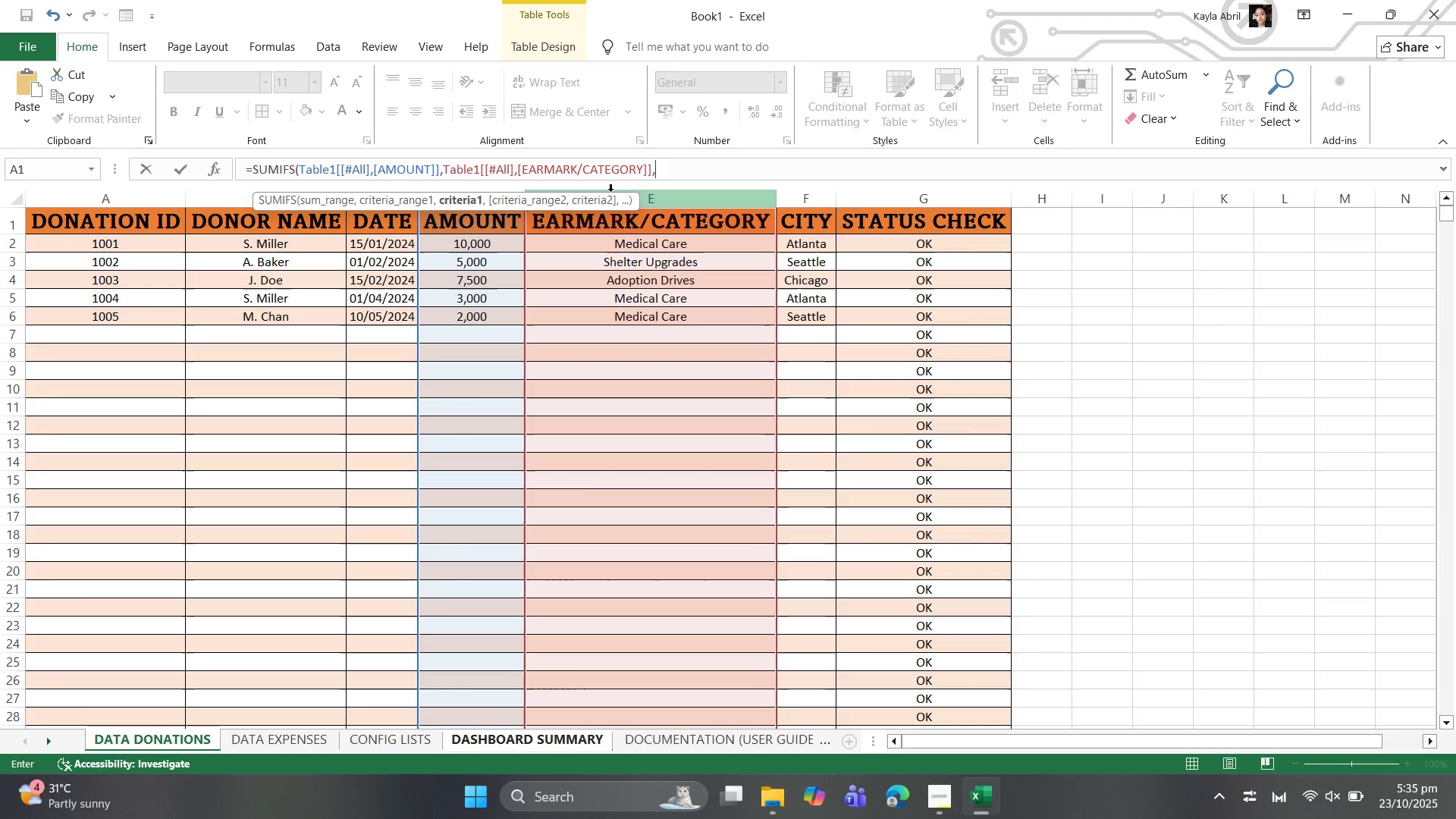 
left_click([314, 743])
 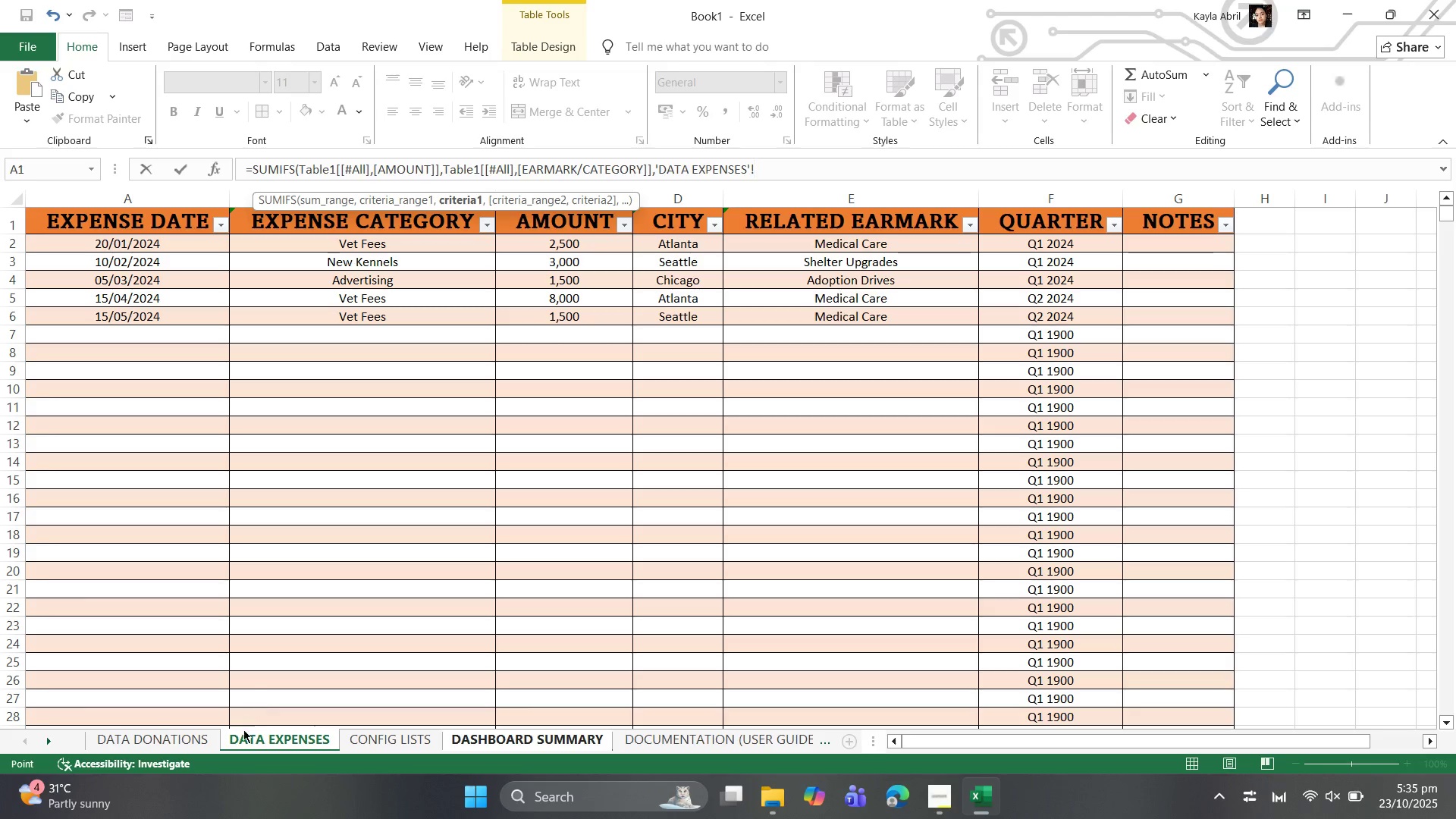 
left_click([186, 739])
 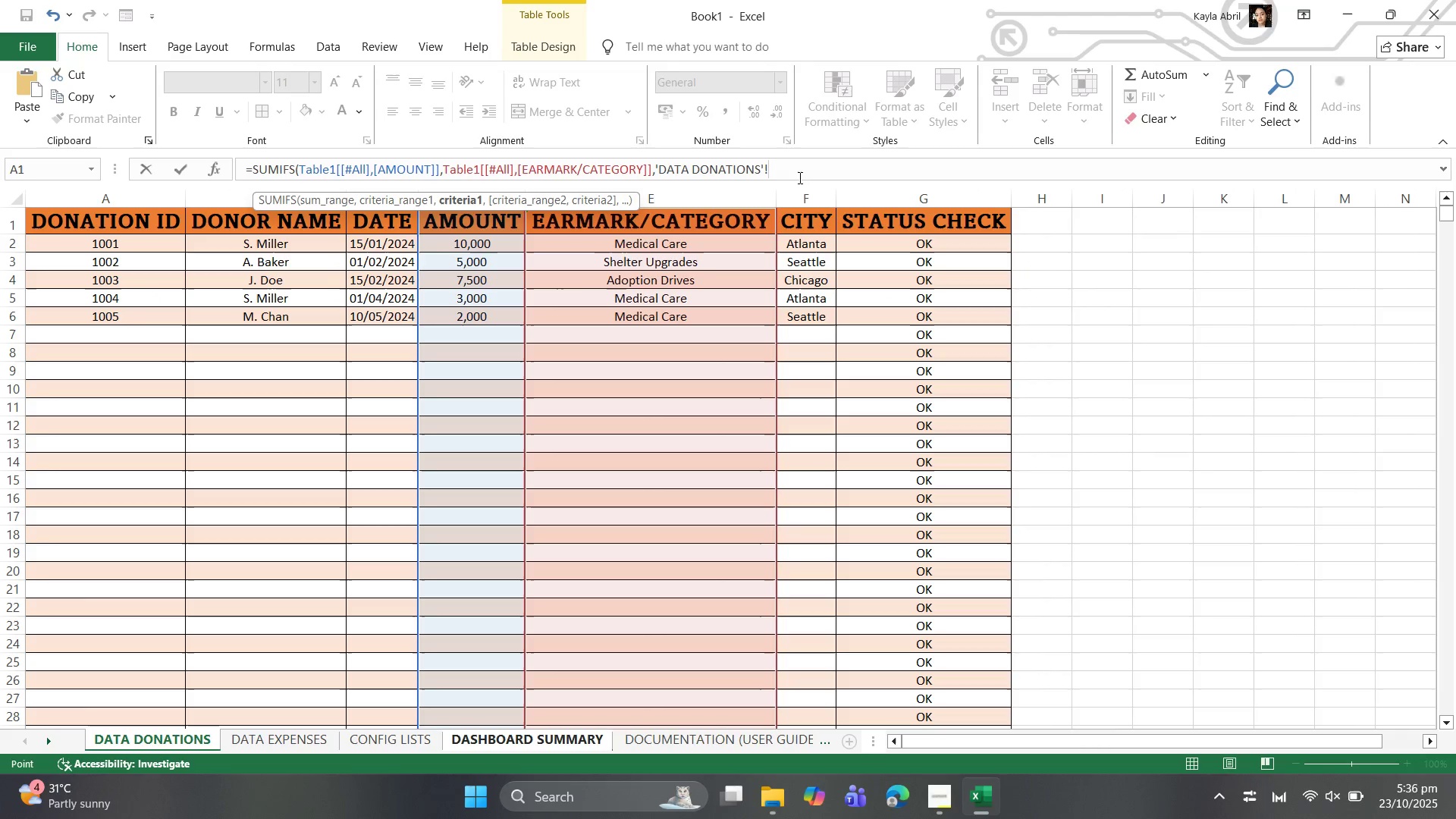 
key(Backspace)
 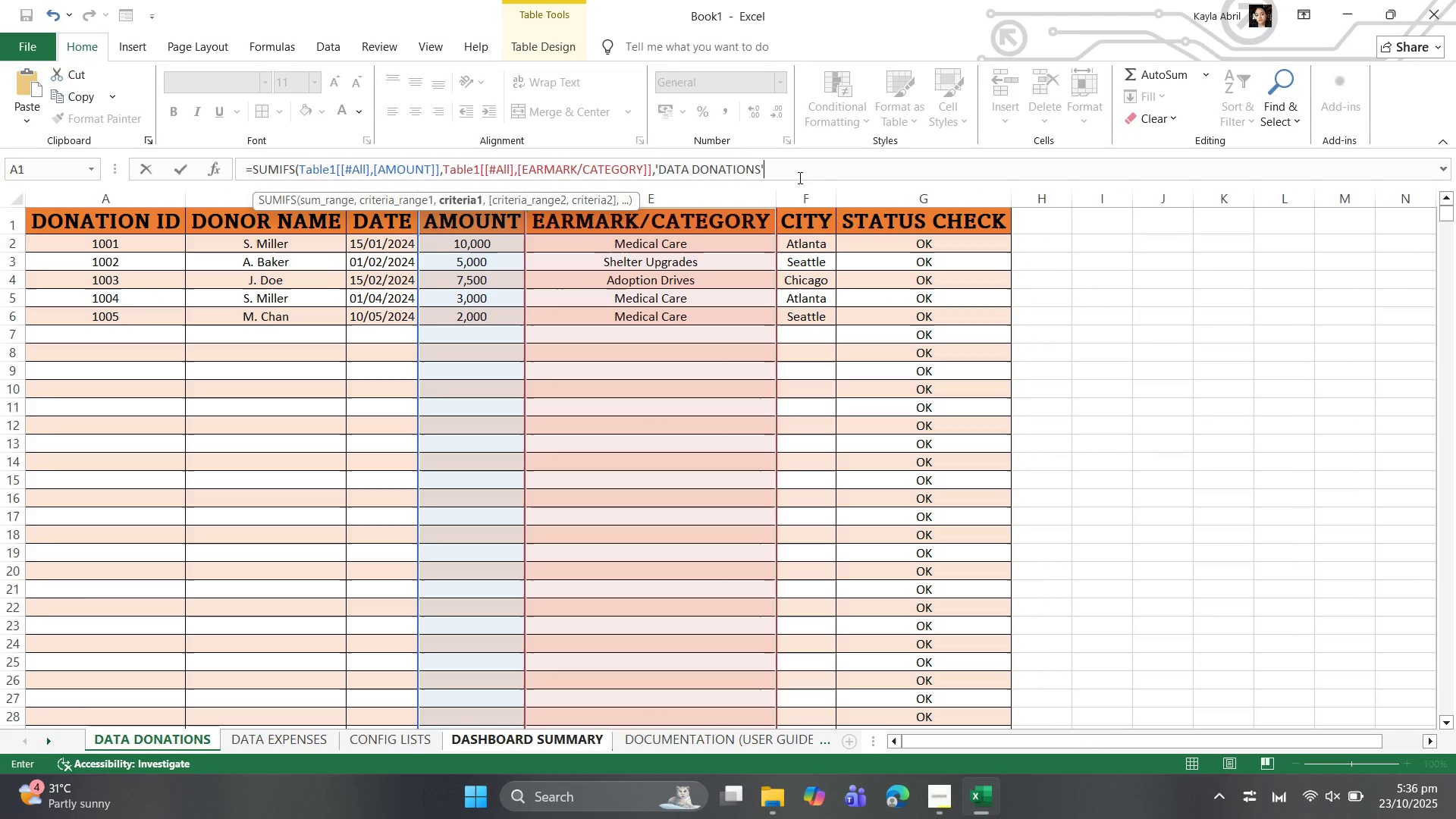 
key(Backspace)
 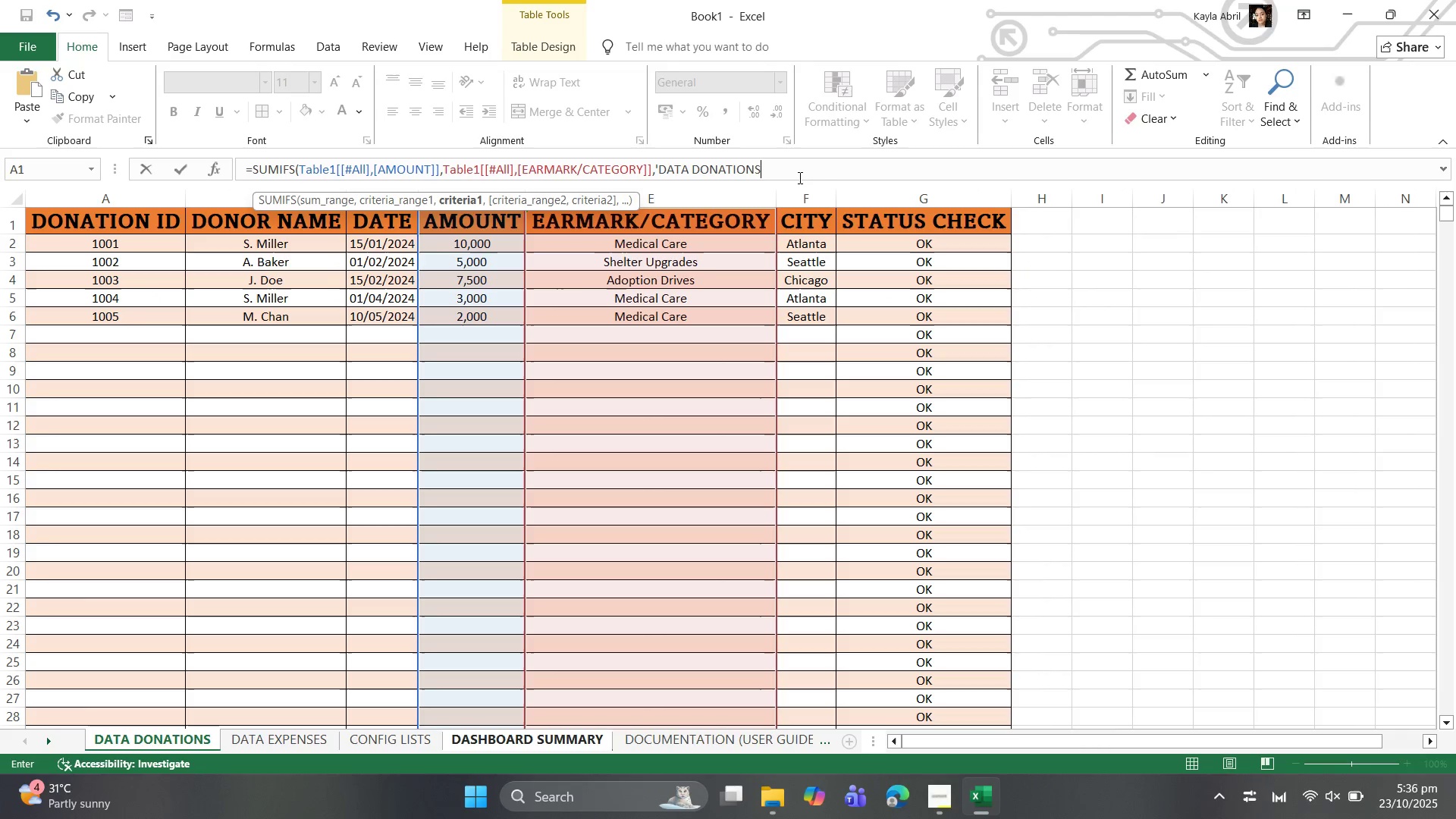 
key(Backspace)
 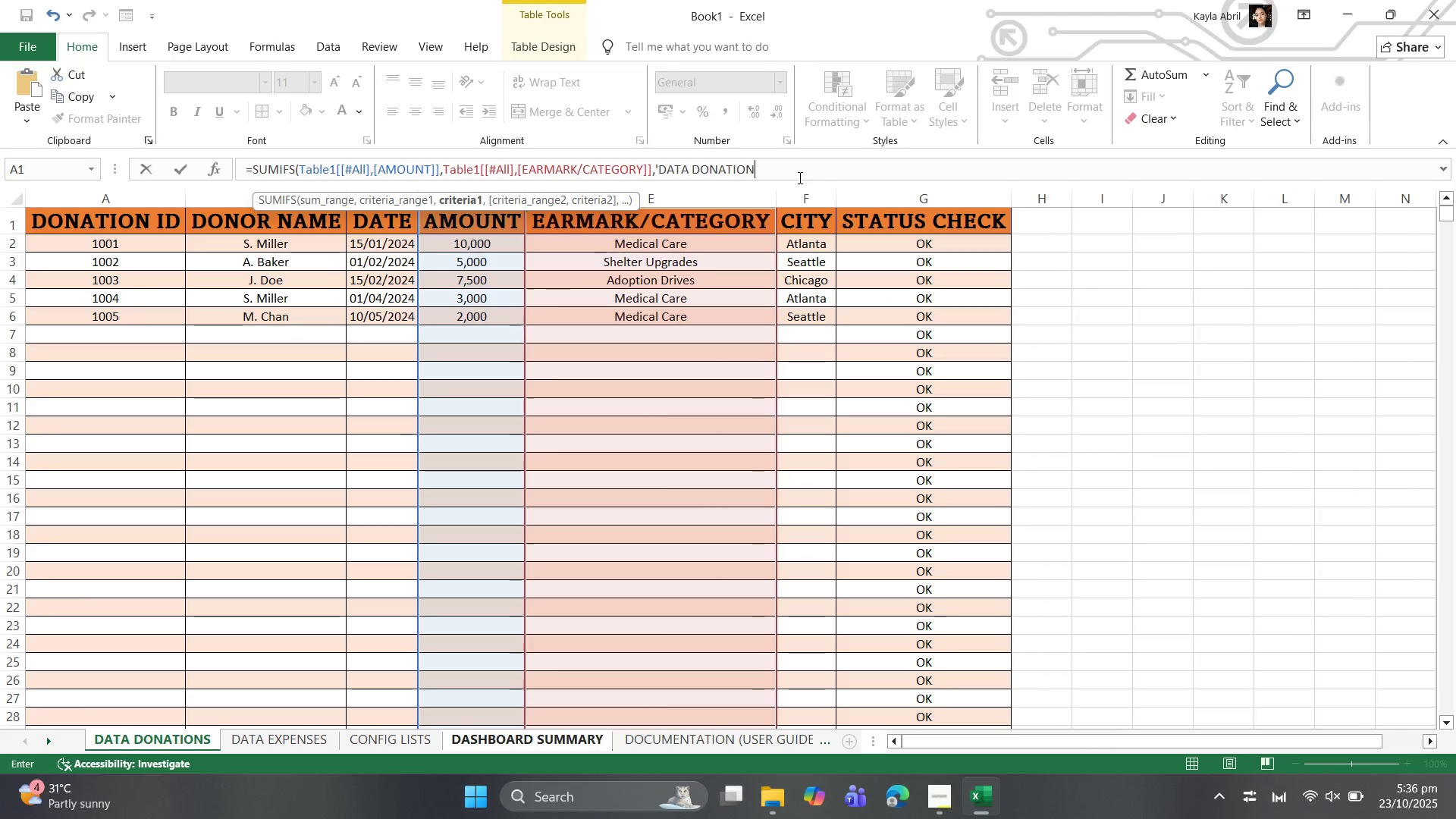 
key(Backspace)
 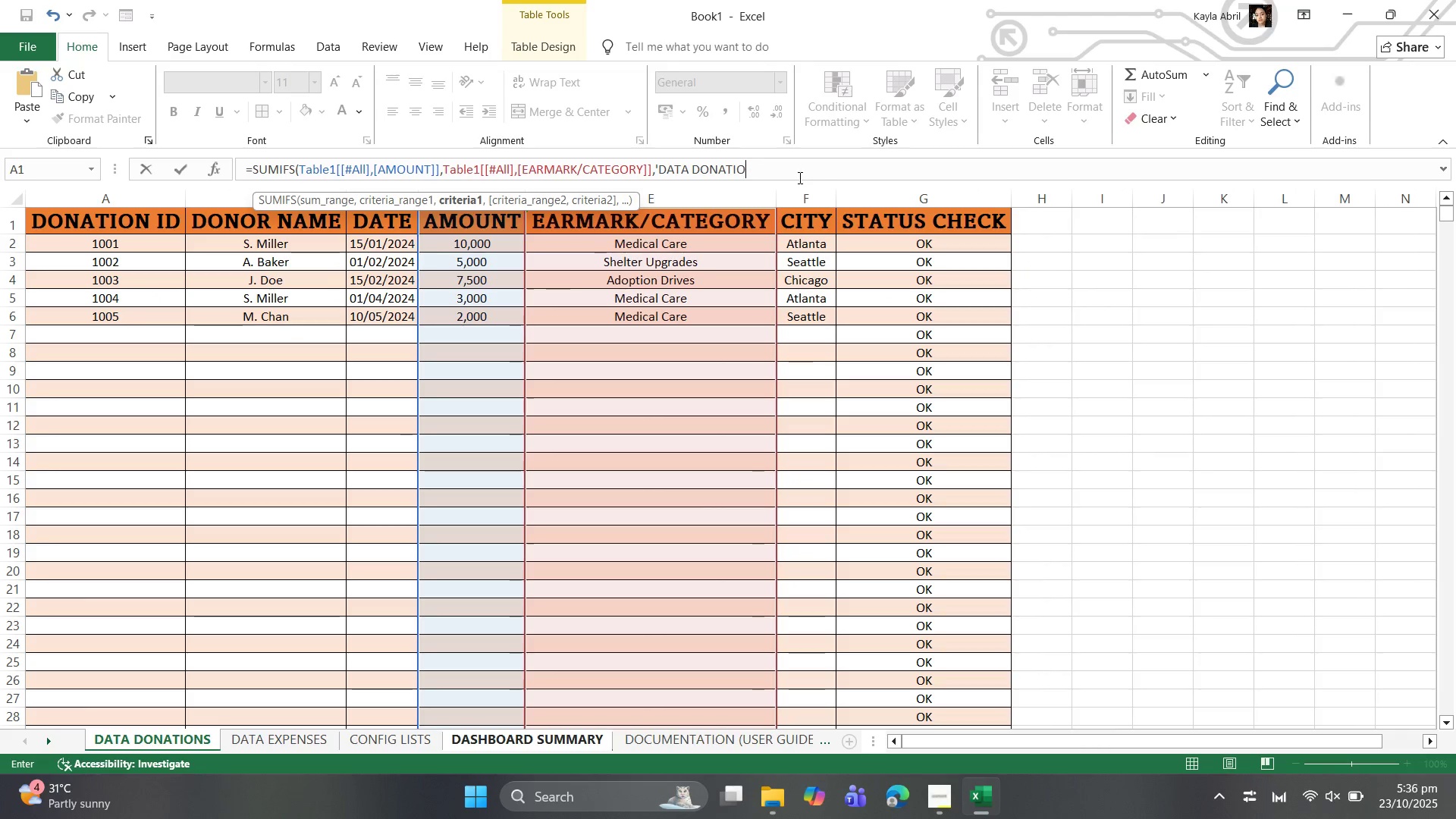 
key(Backspace)
 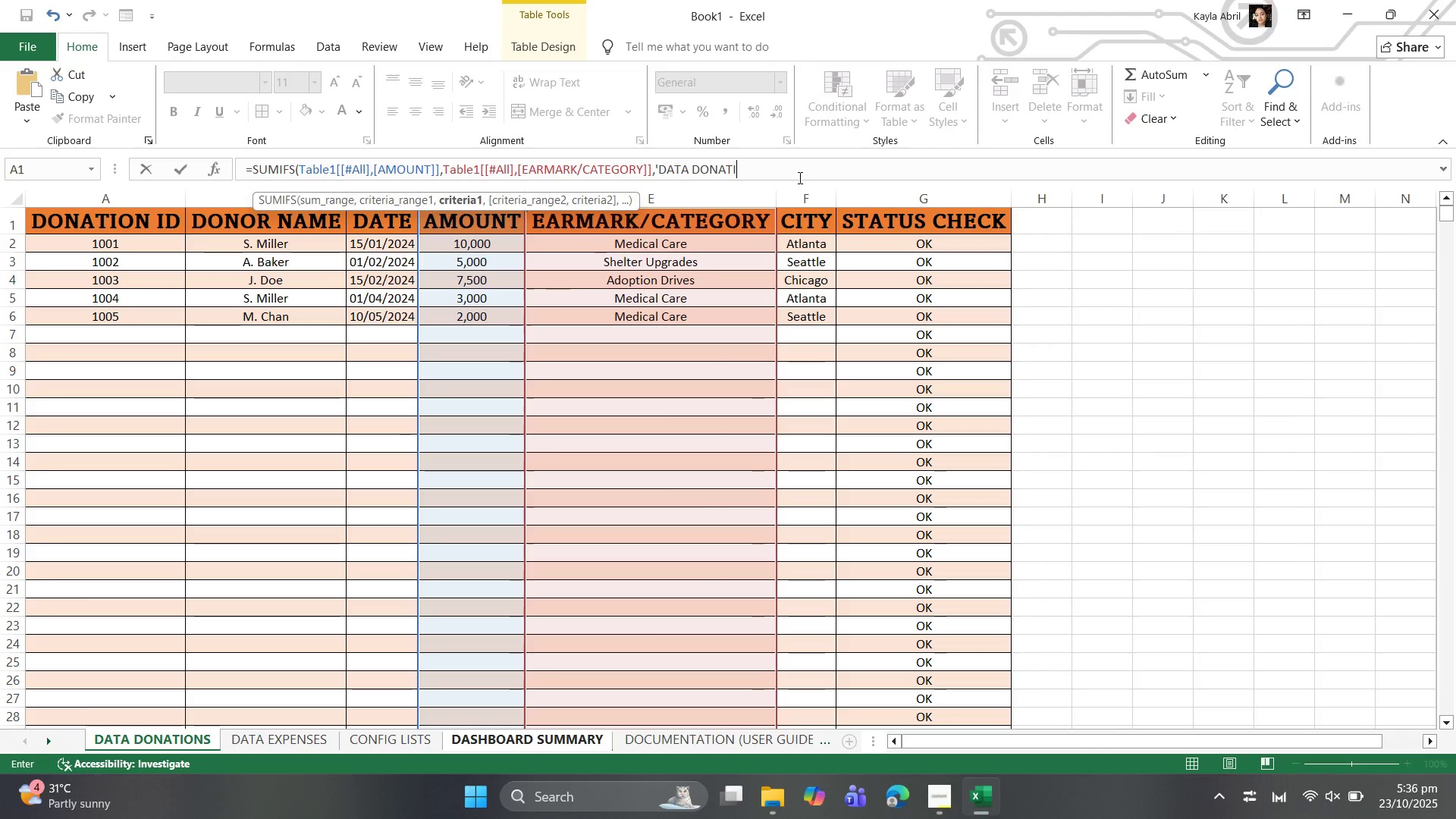 
key(Backspace)
 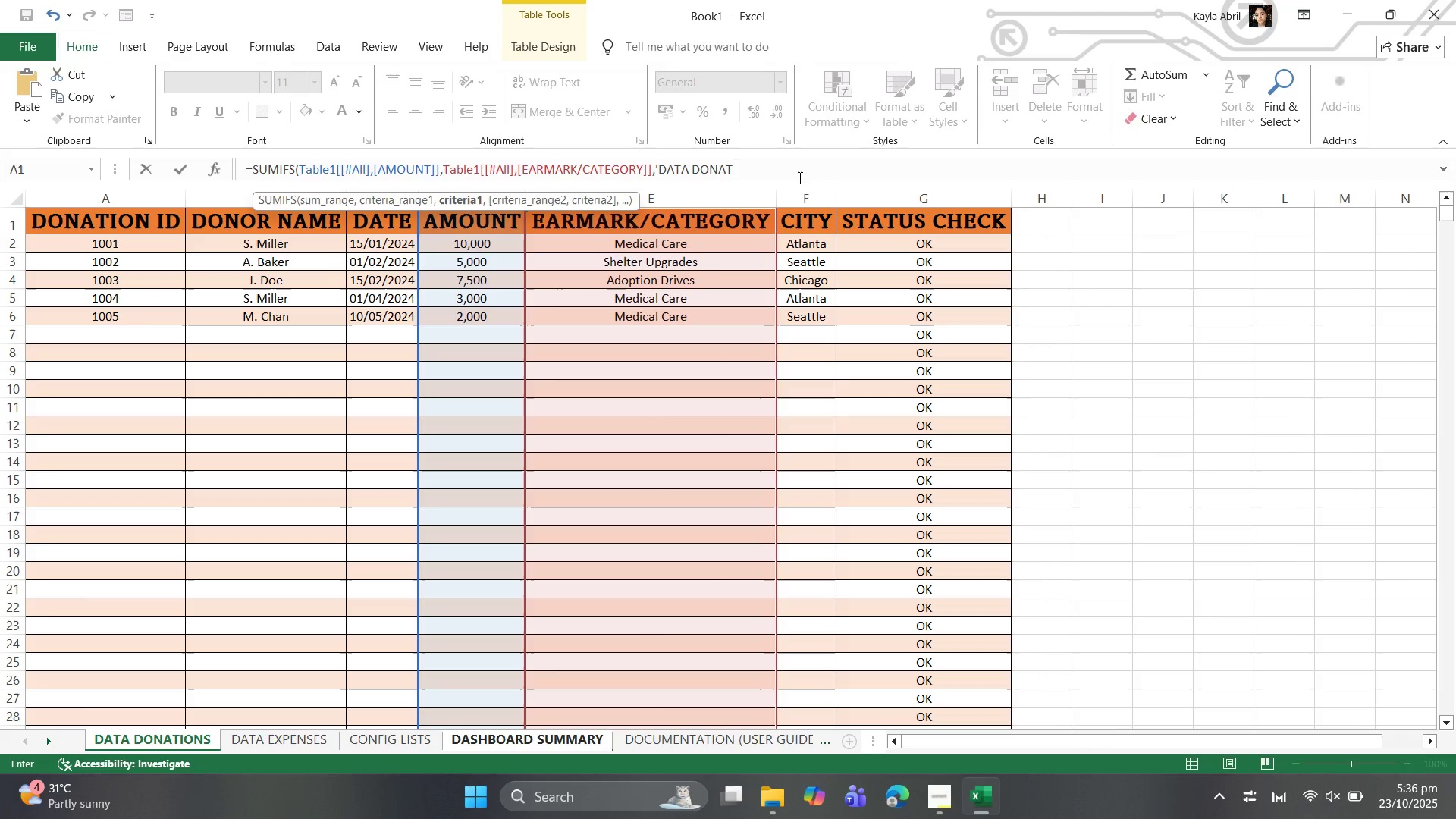 
key(Backspace)
 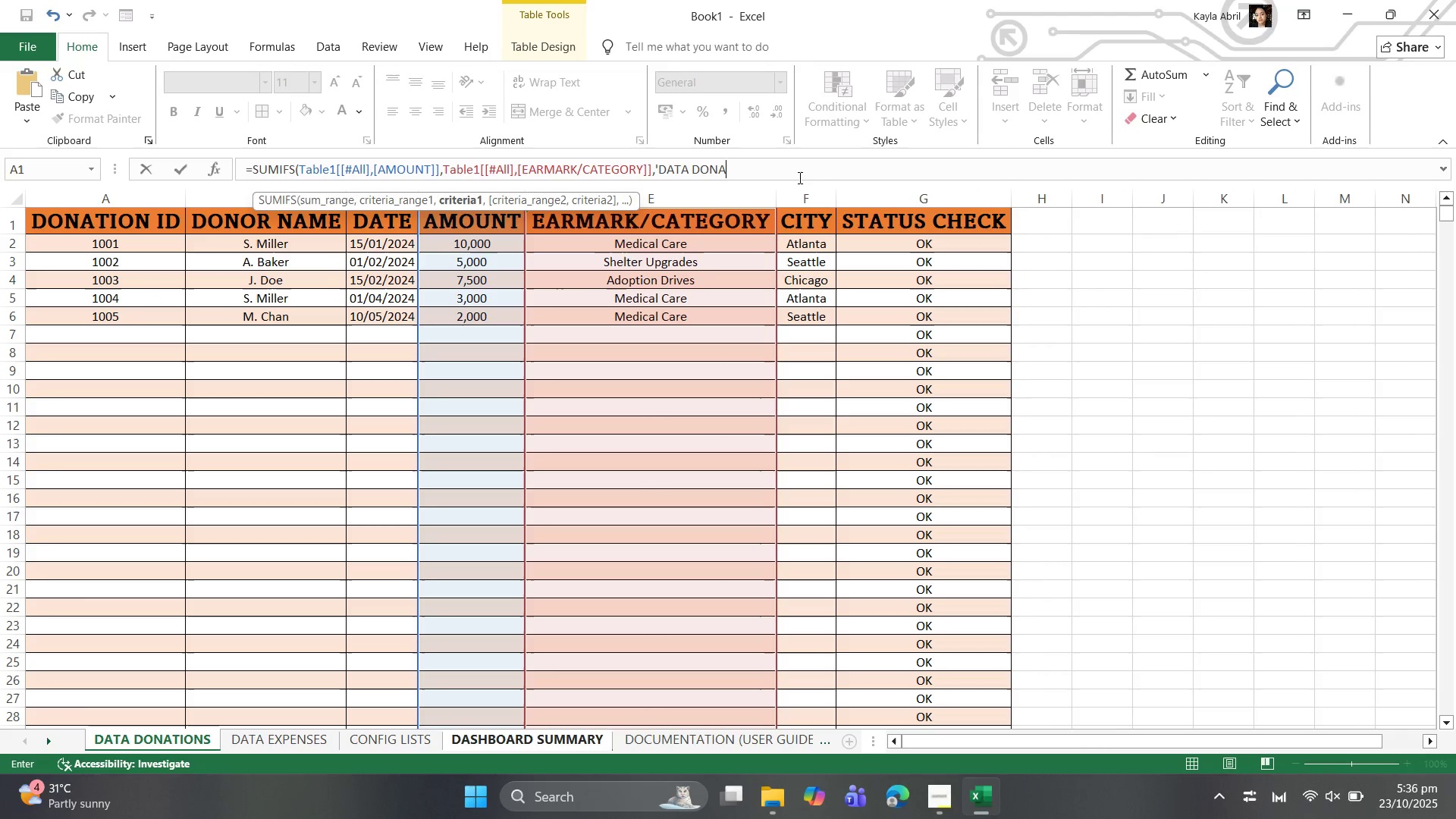 
key(Backspace)
 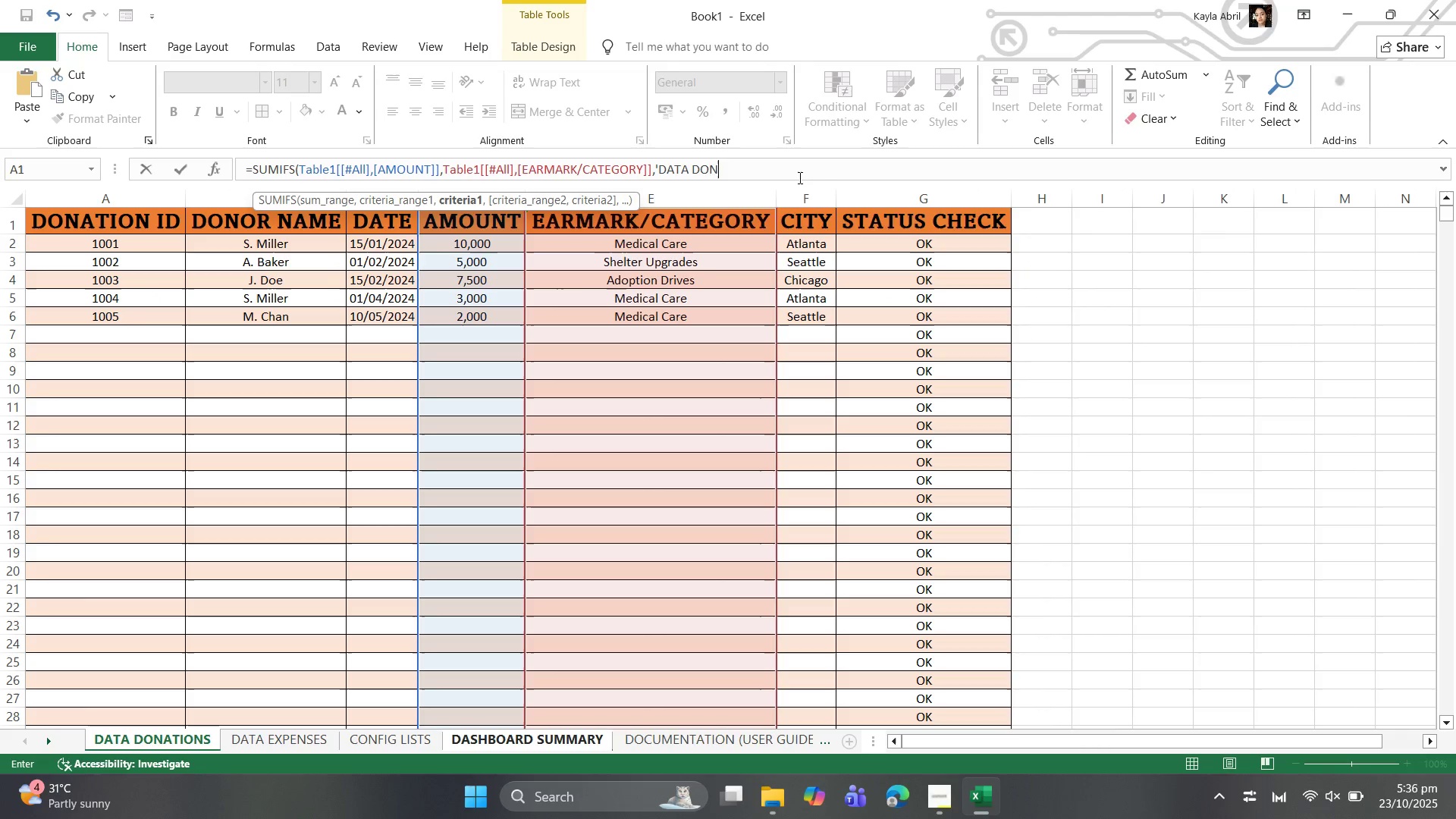 
key(Backspace)
 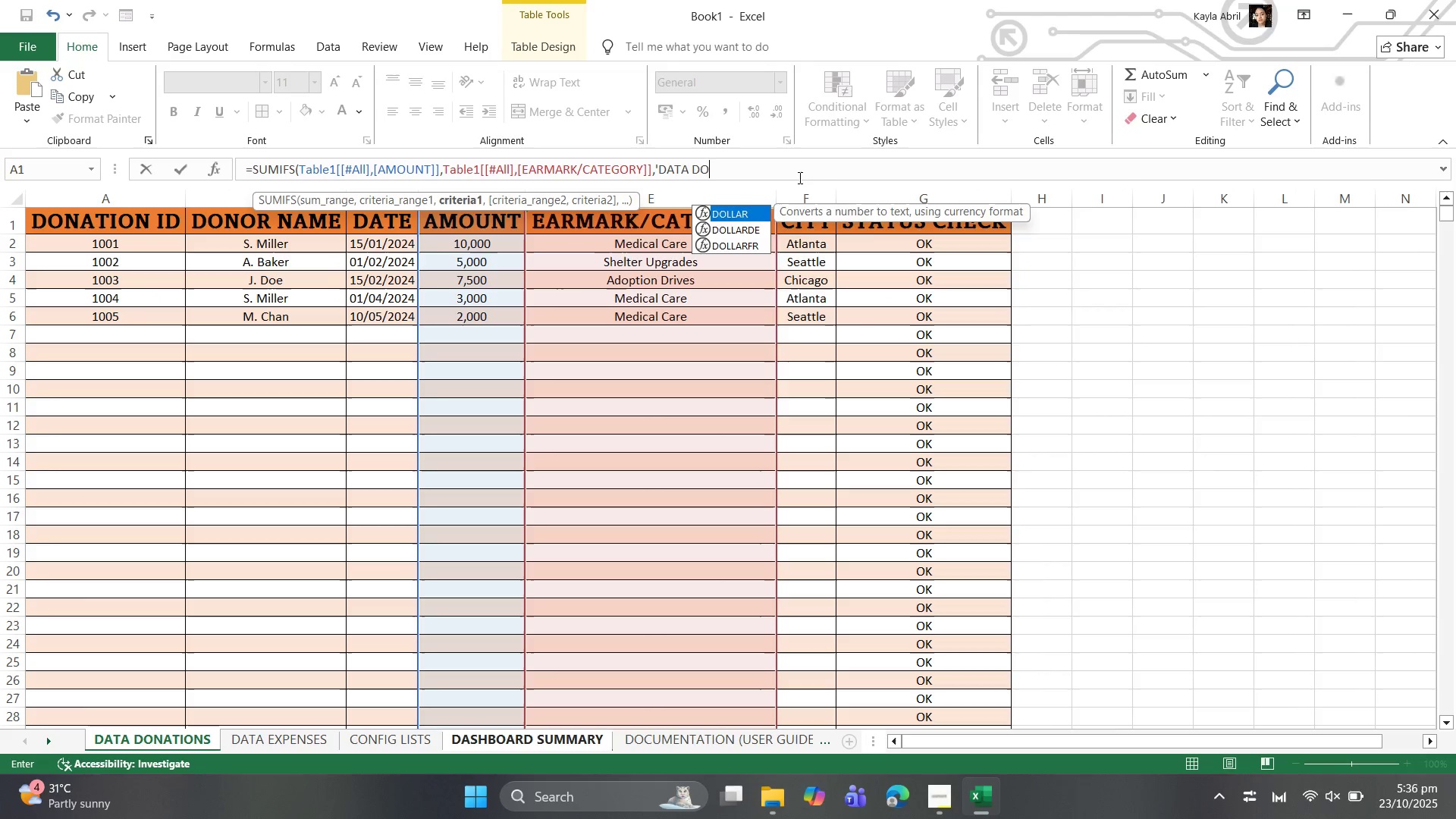 
key(Backspace)
 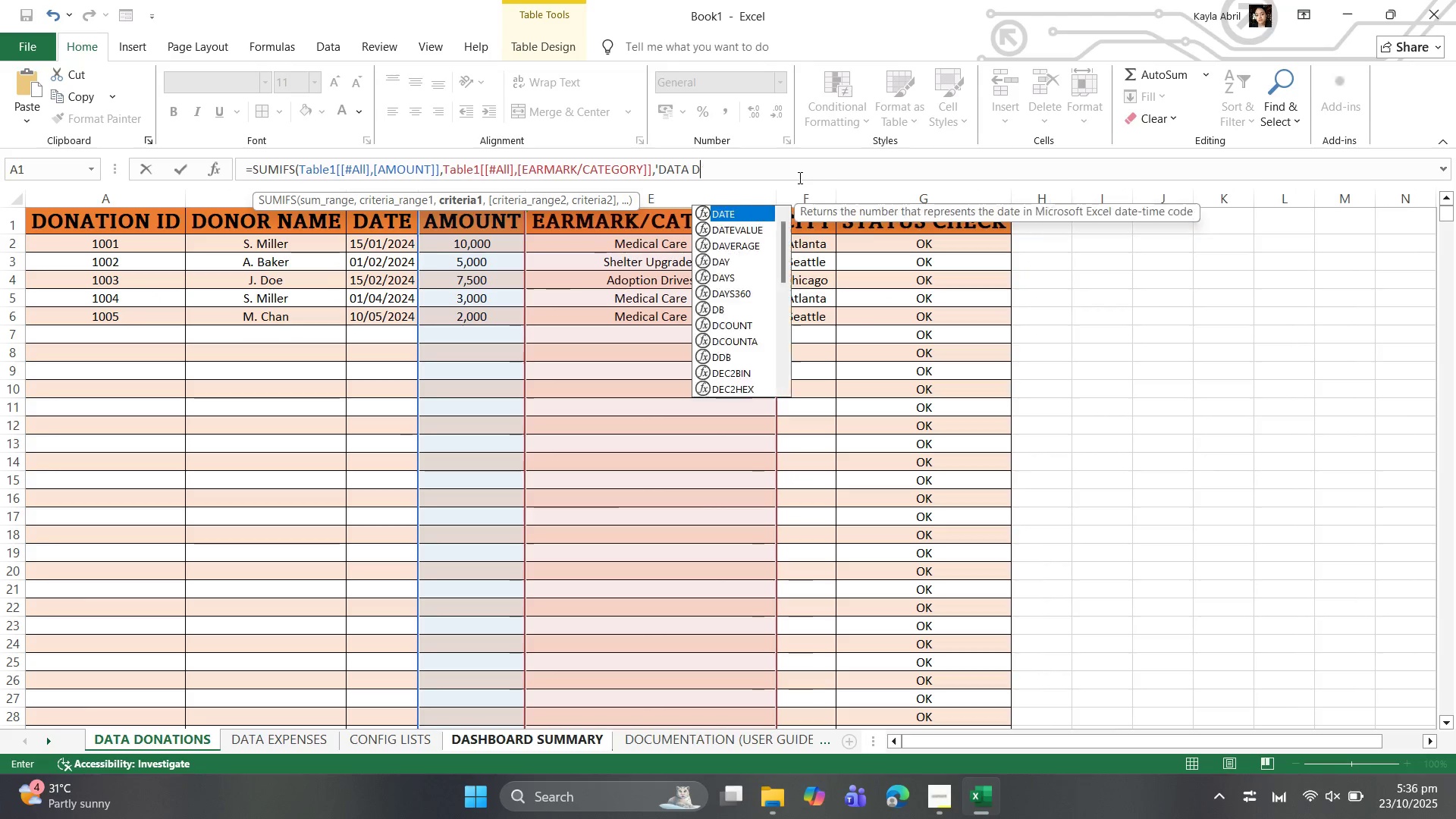 
key(Backspace)
 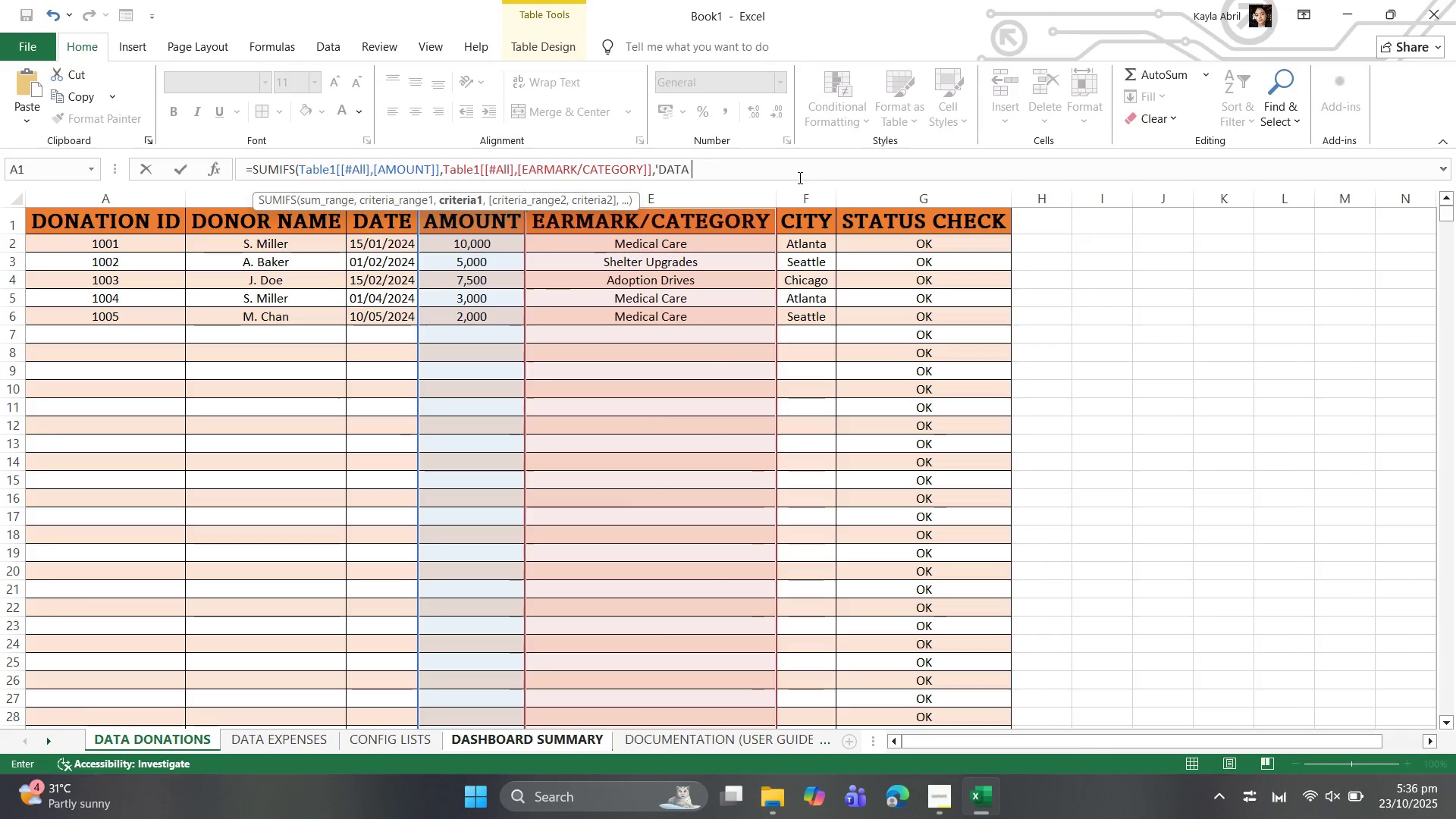 
key(Backspace)
 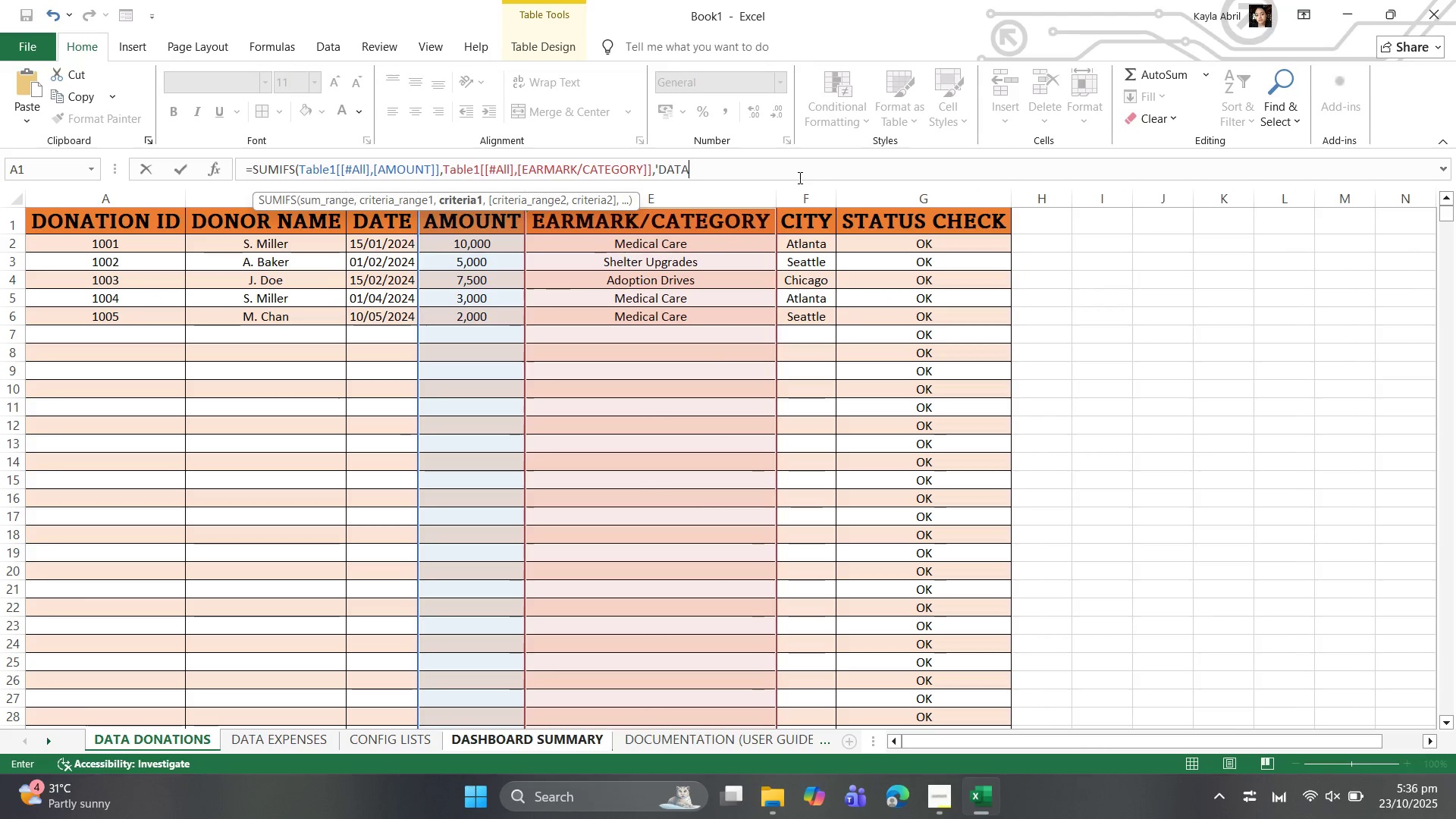 
key(Backspace)
 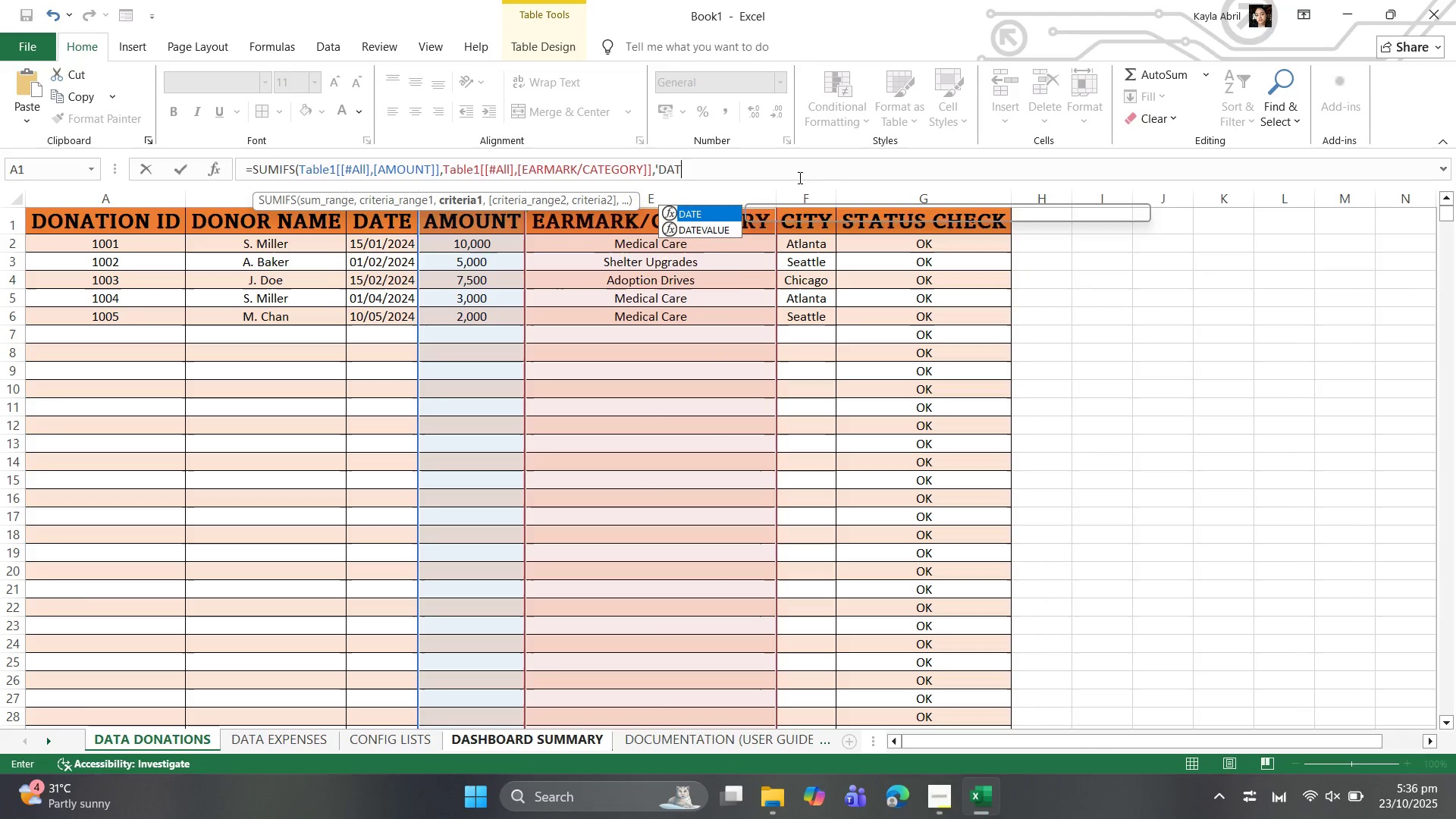 
key(Backspace)
 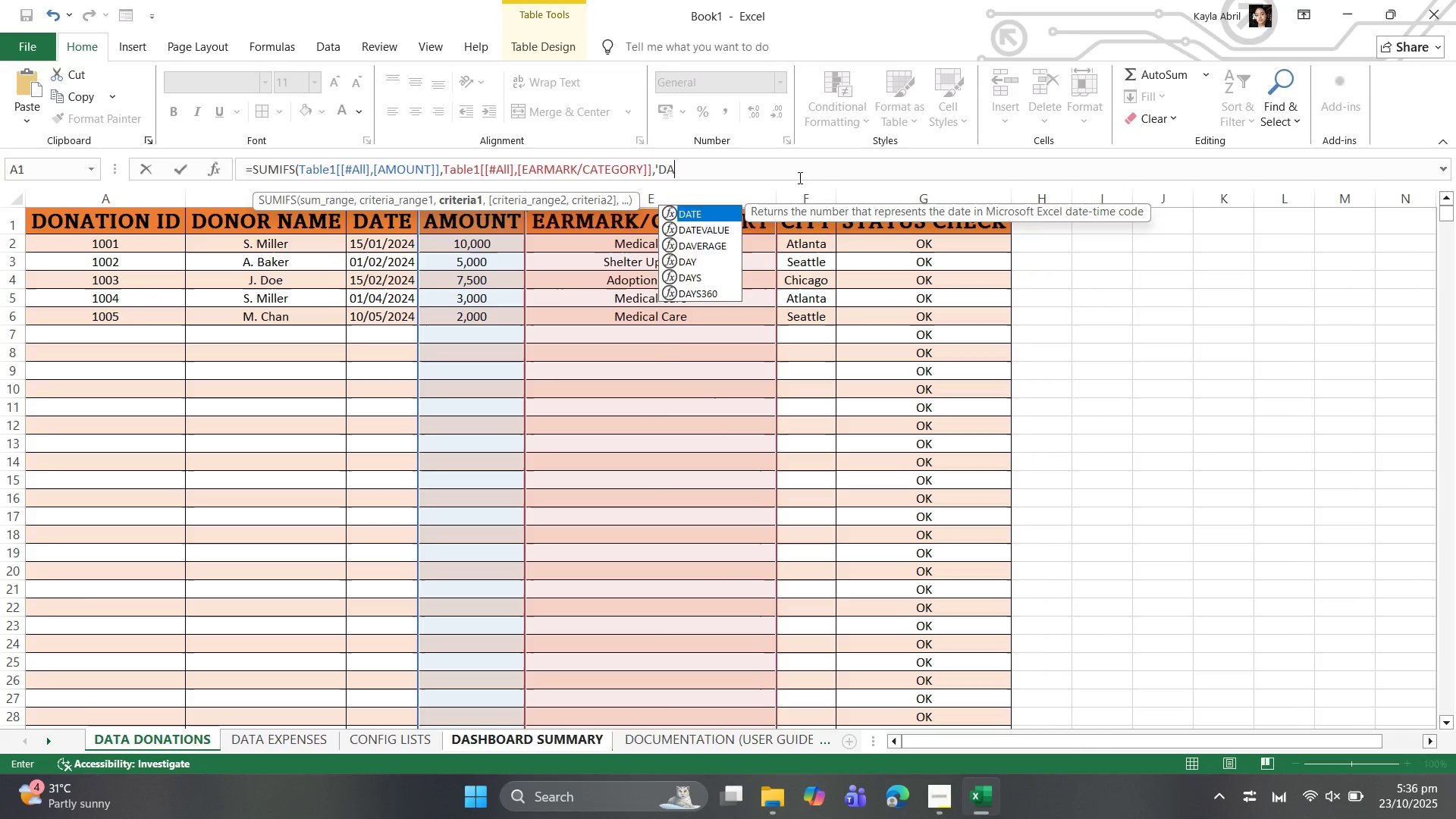 
key(Backspace)
 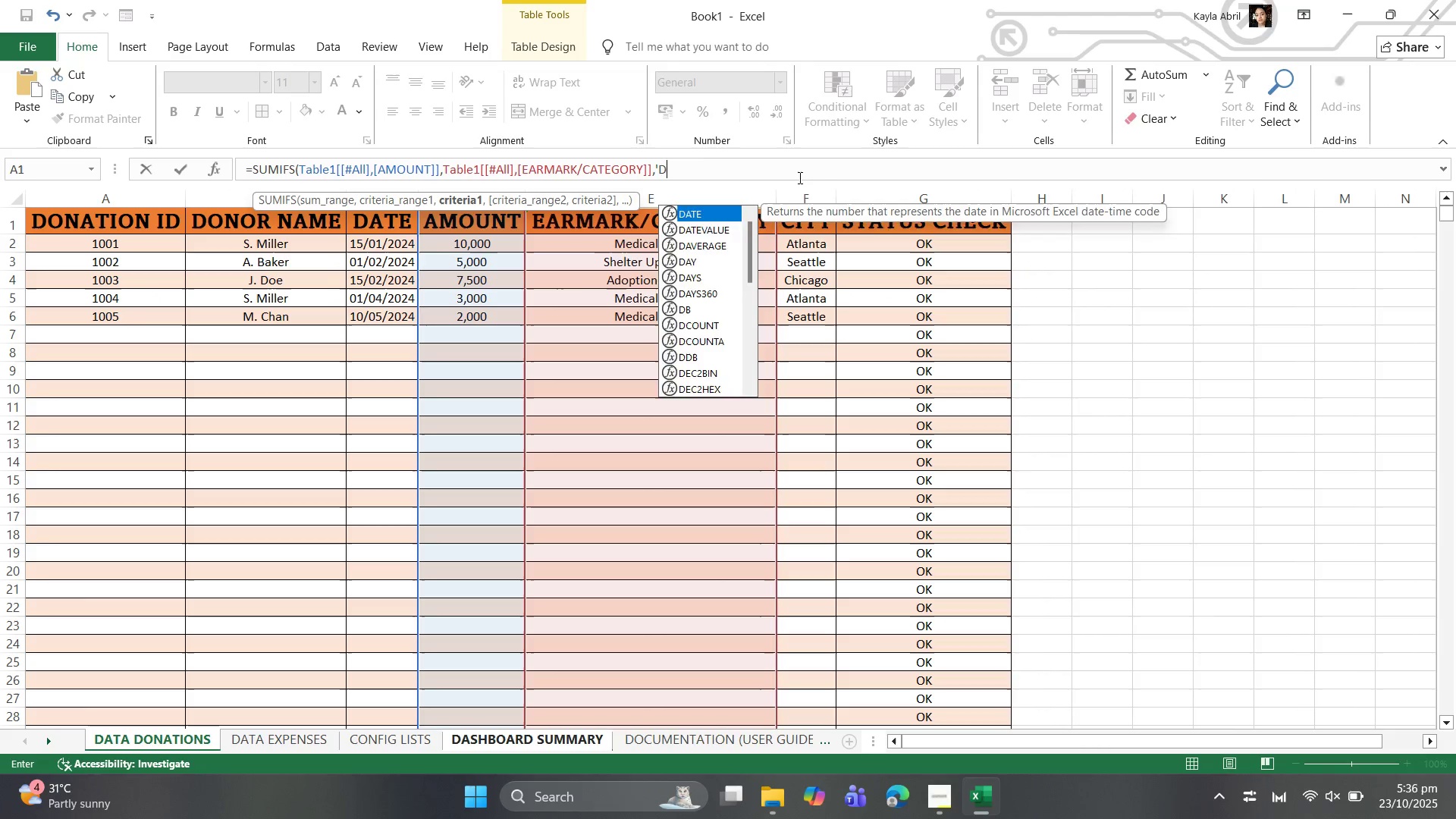 
key(Backspace)
 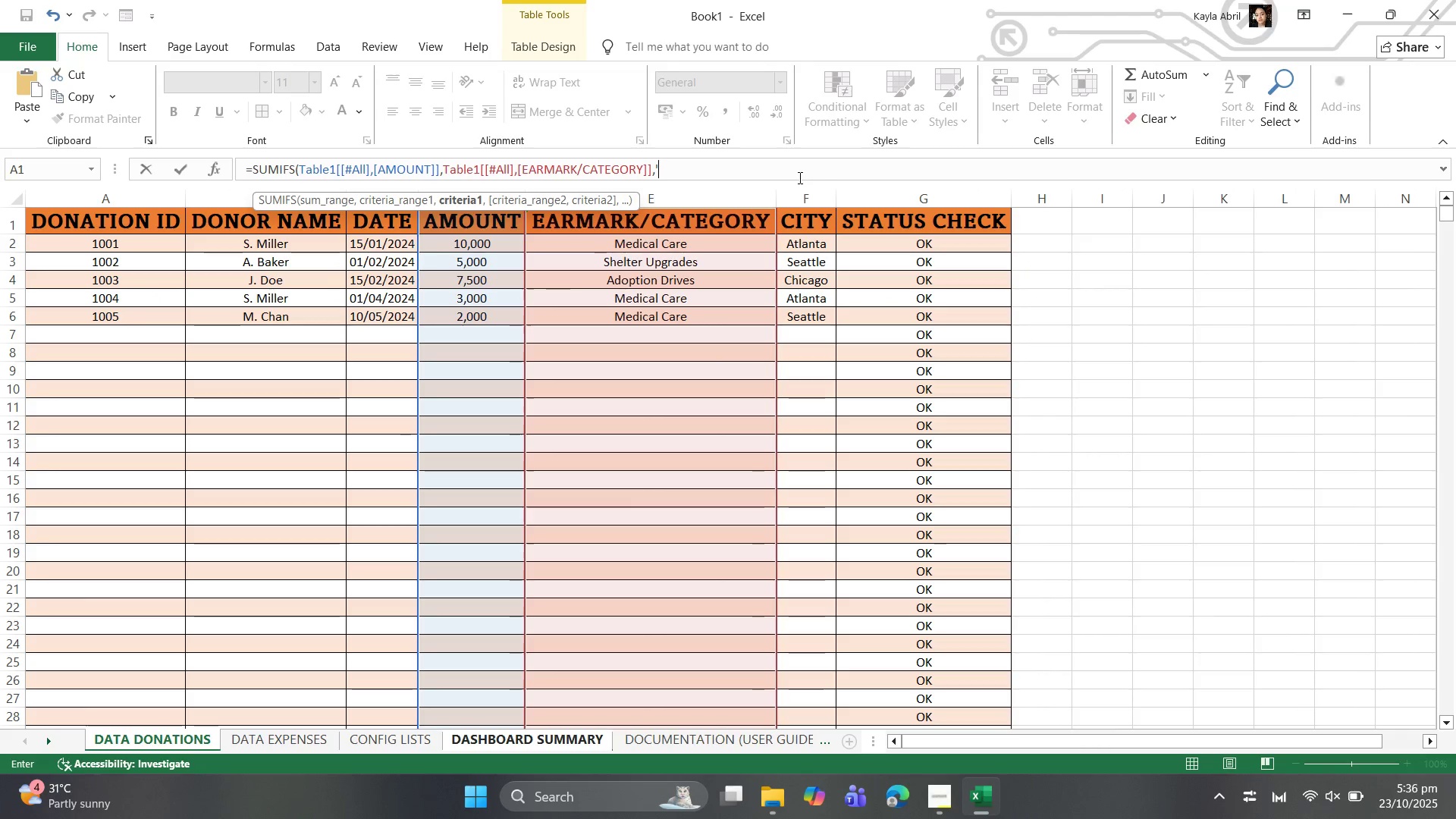 
key(Backspace)
 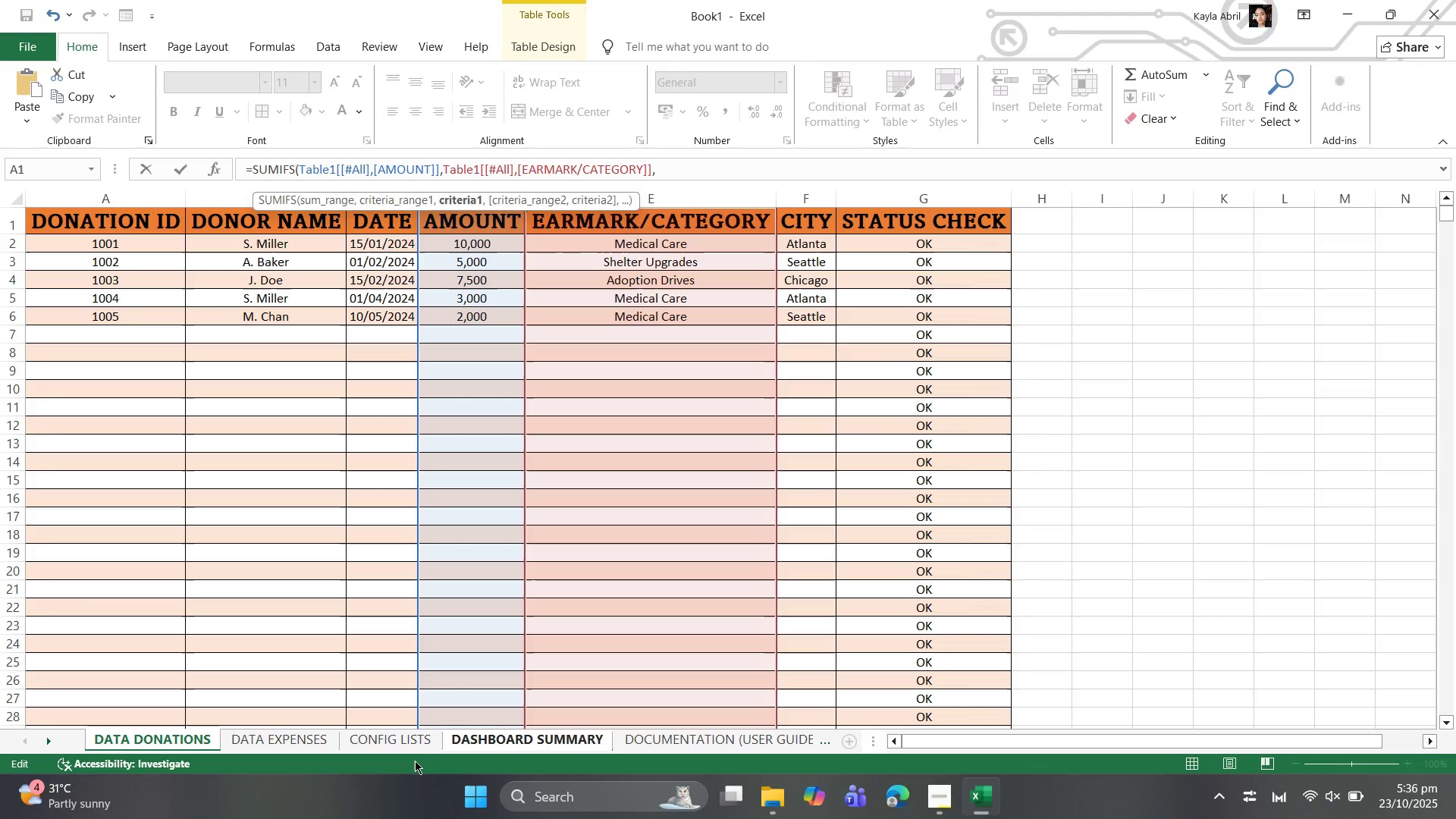 
wait(15.26)
 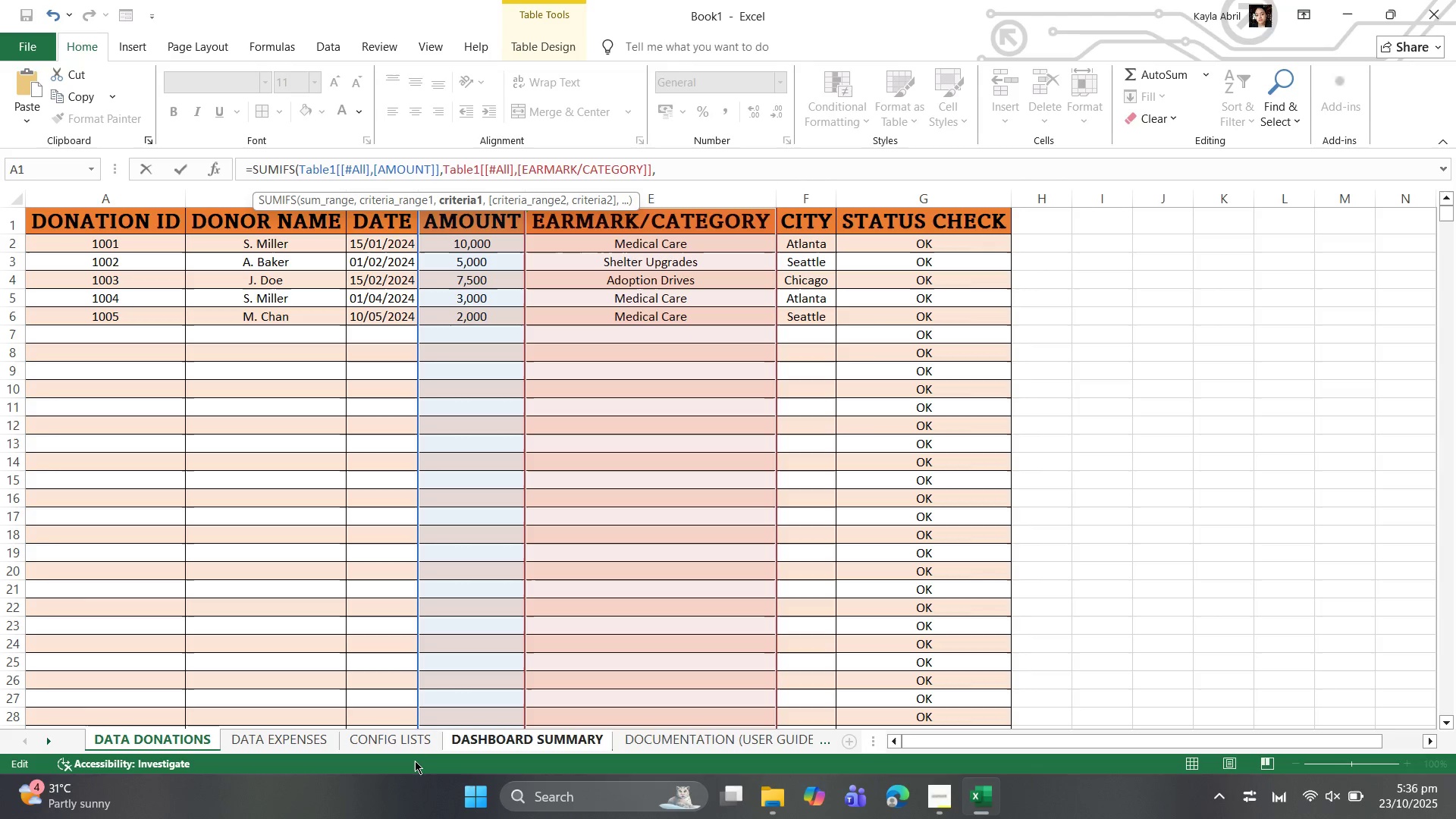 
left_click([522, 736])
 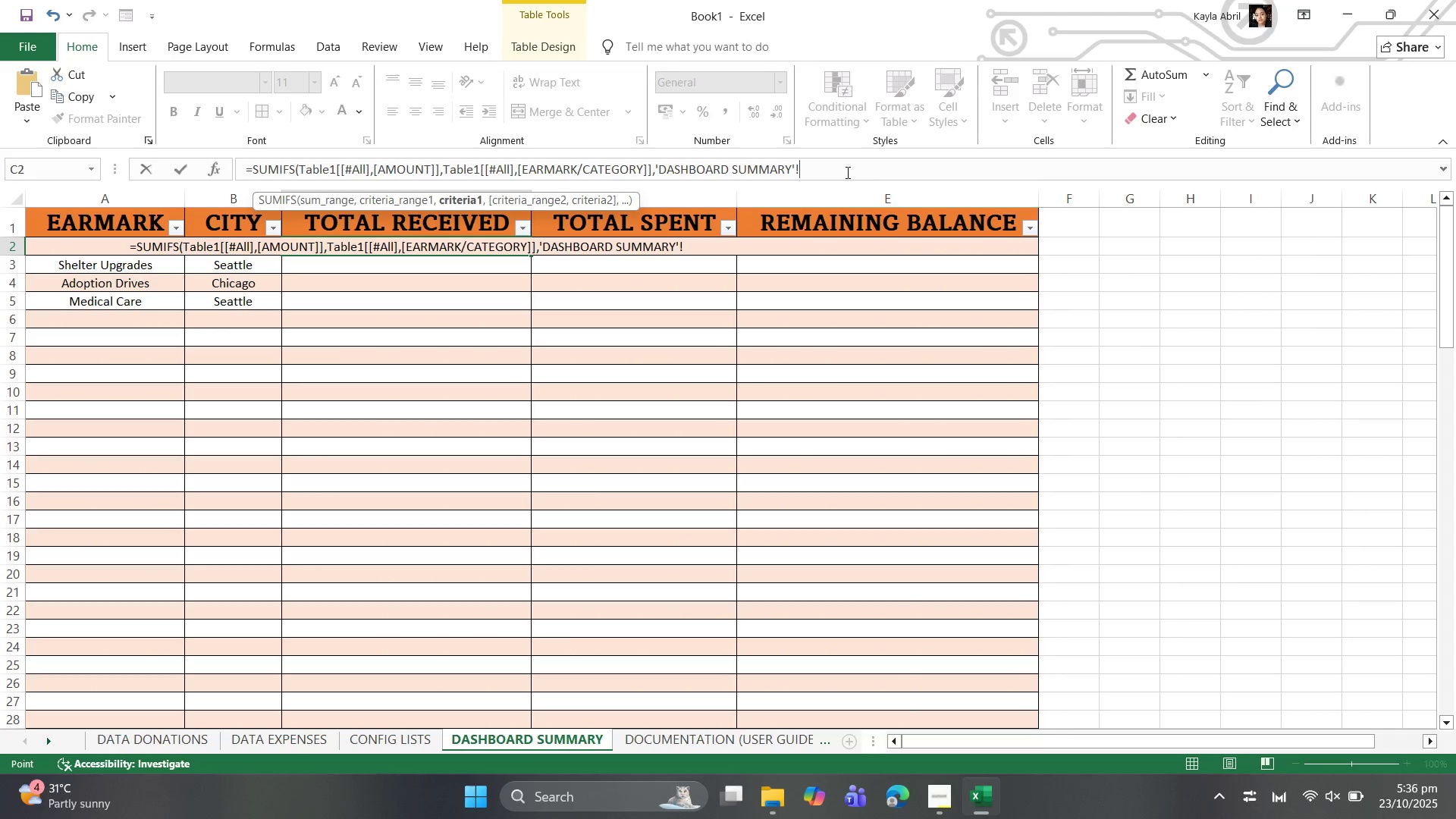 
left_click([825, 165])
 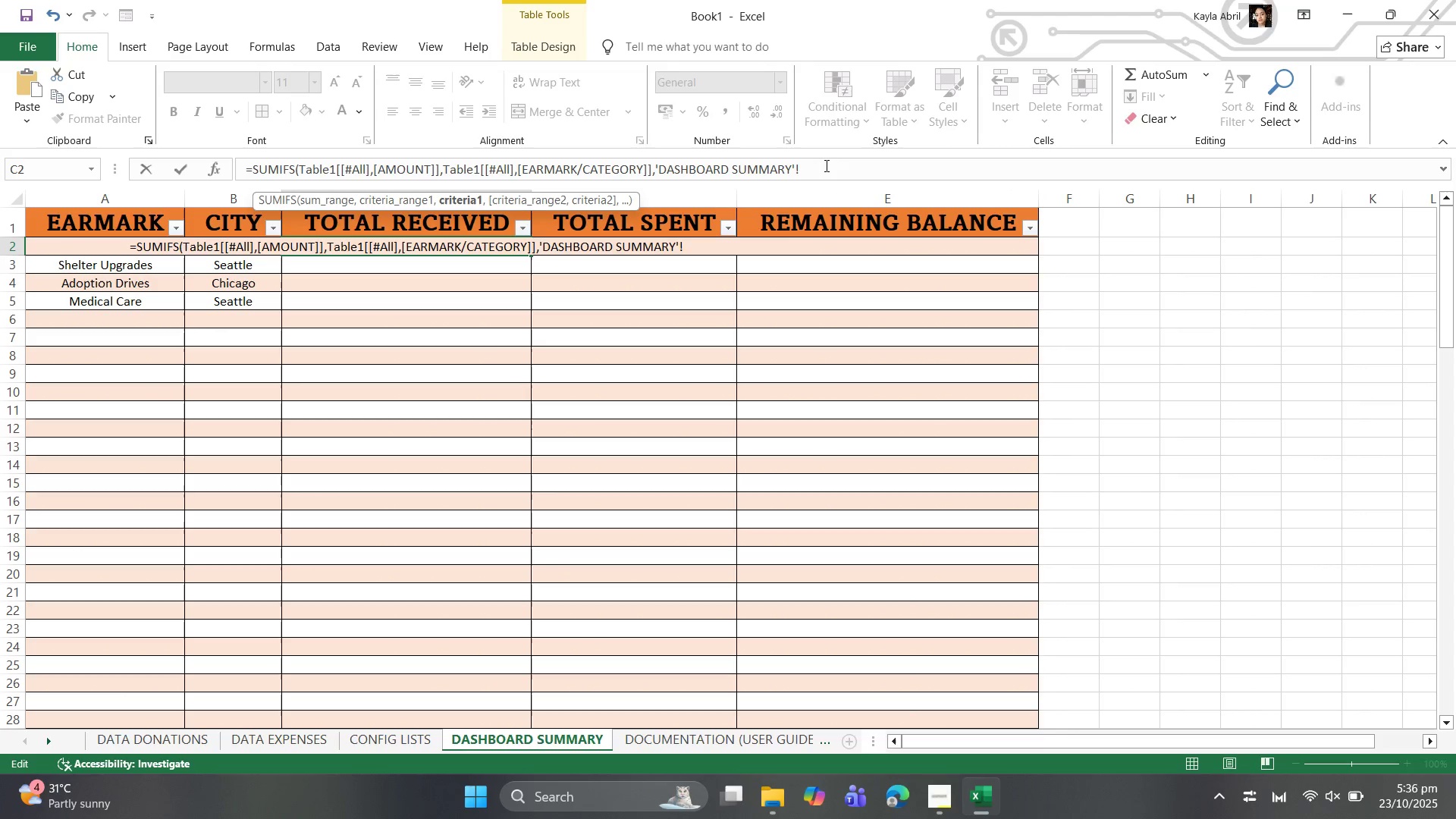 
key(Backspace)
 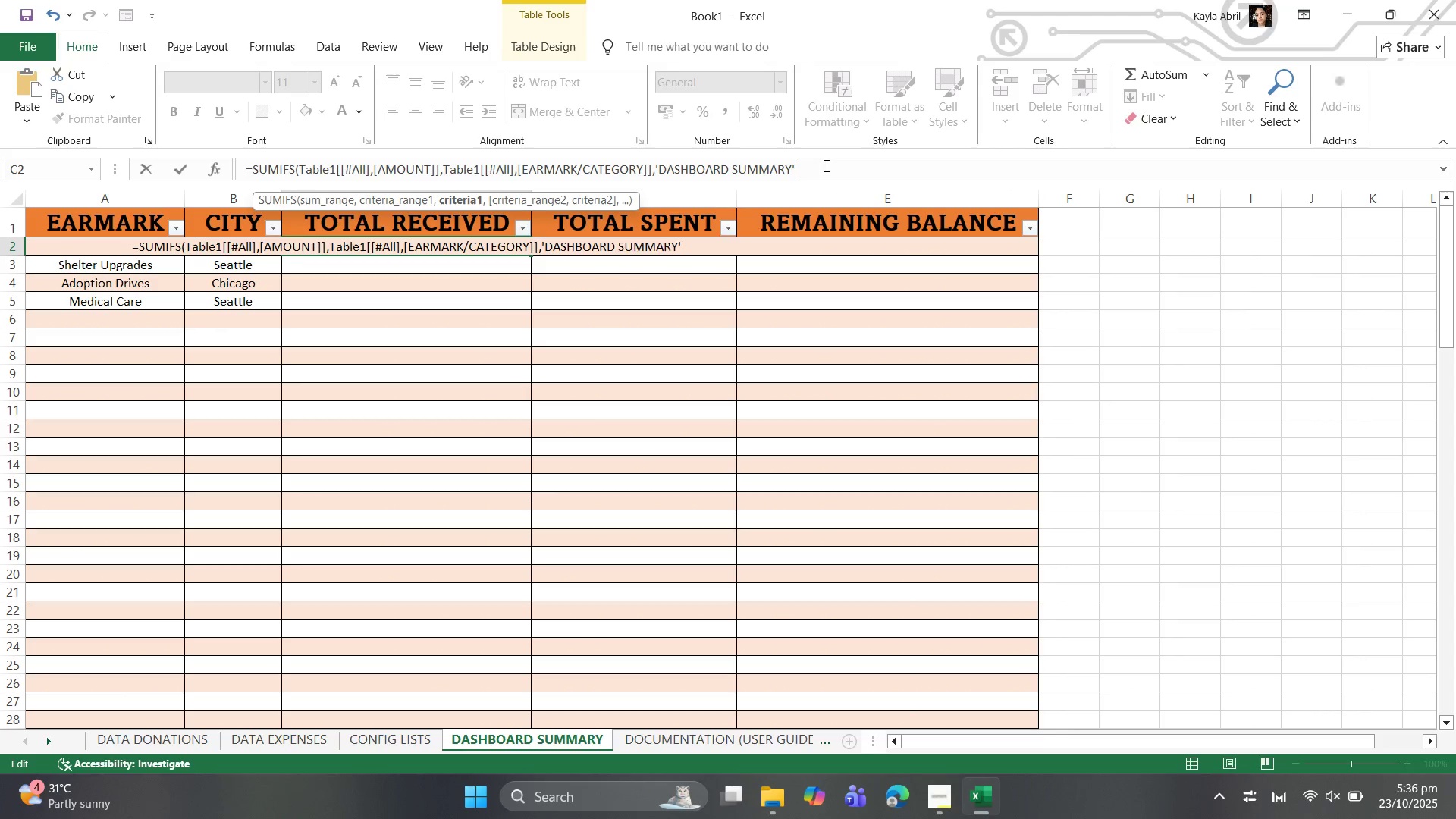 
key(Backspace)
 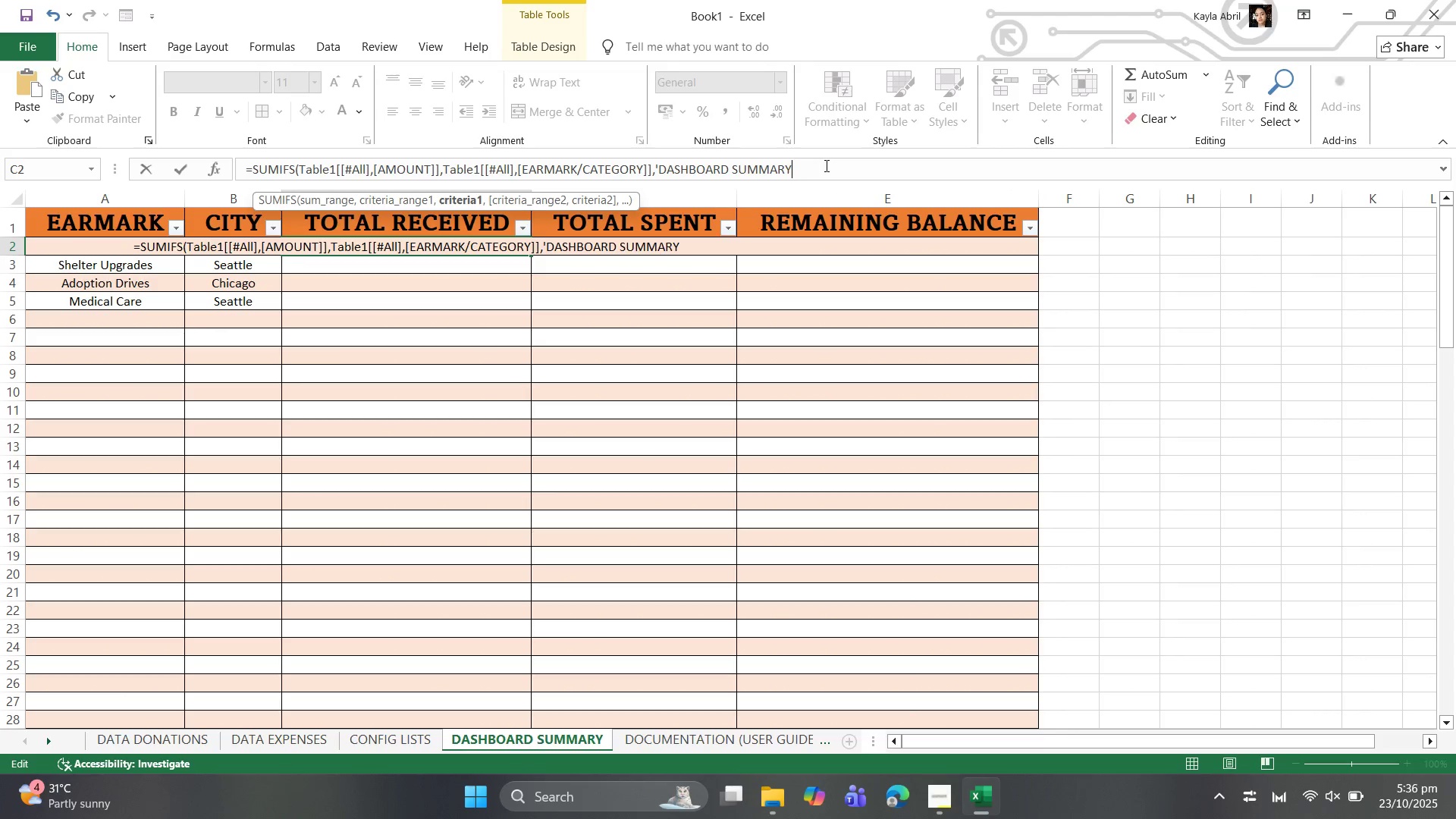 
hold_key(key=Backspace, duration=0.98)
 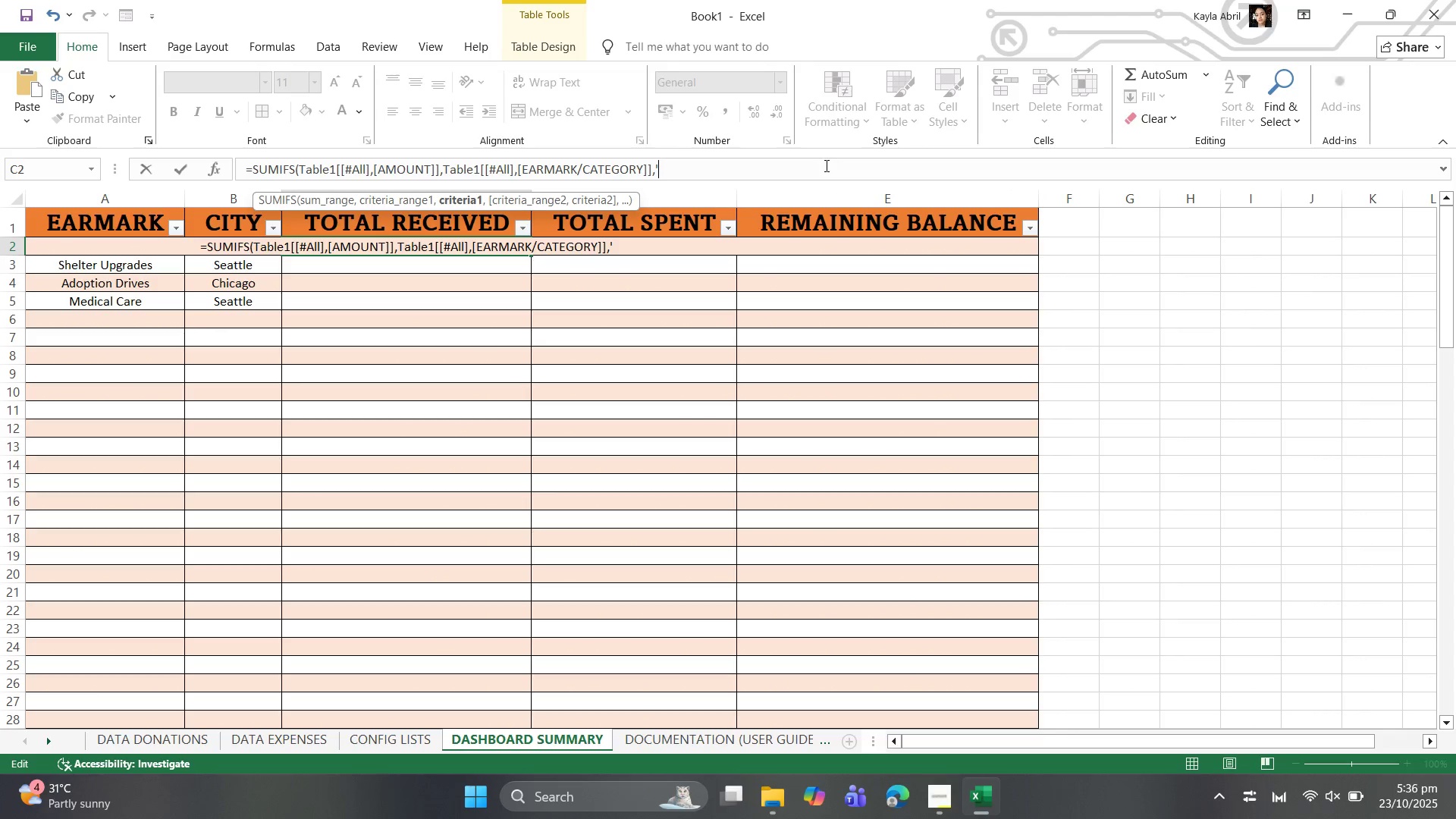 
key(Backspace)
 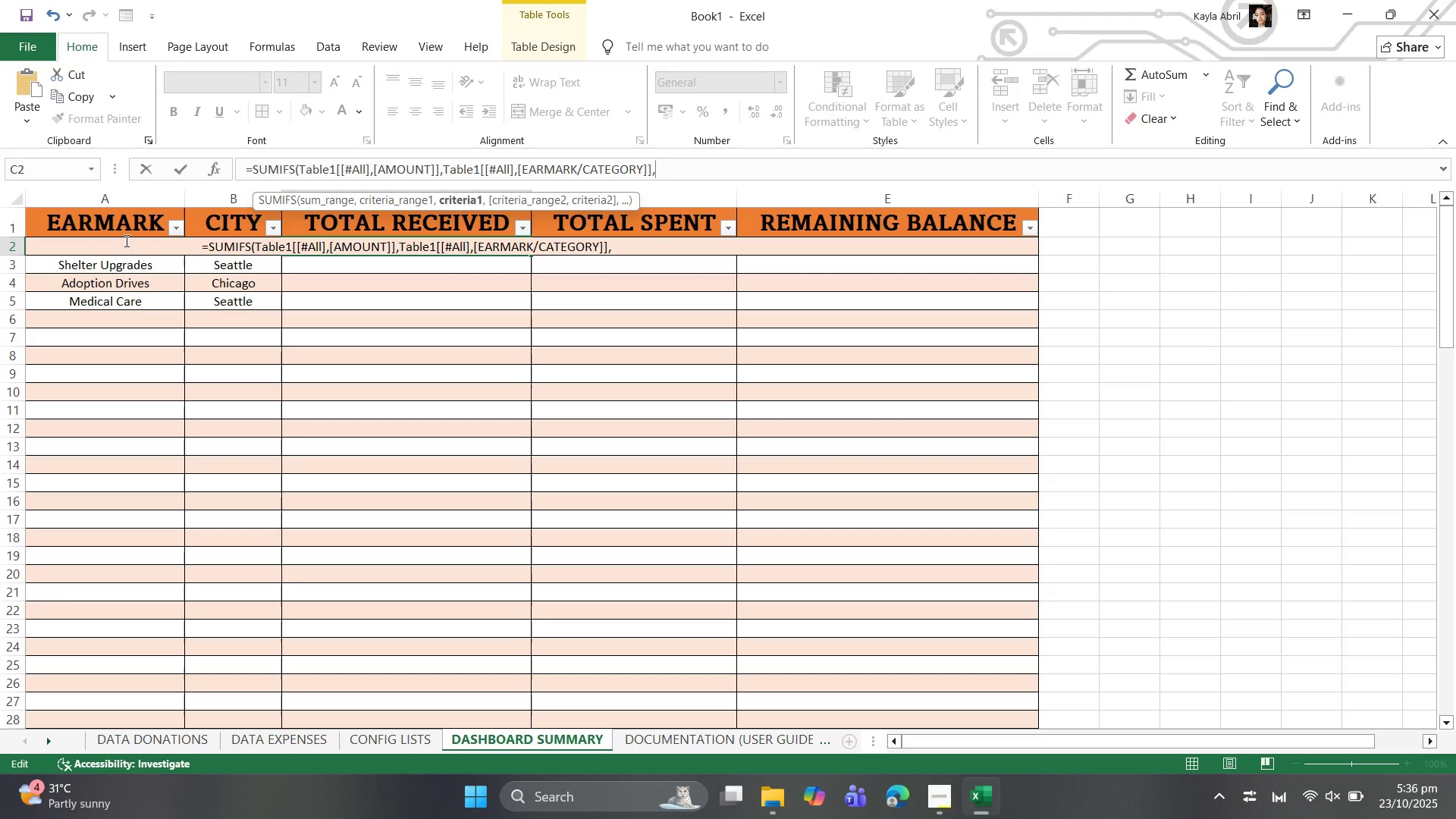 
wait(16.29)
 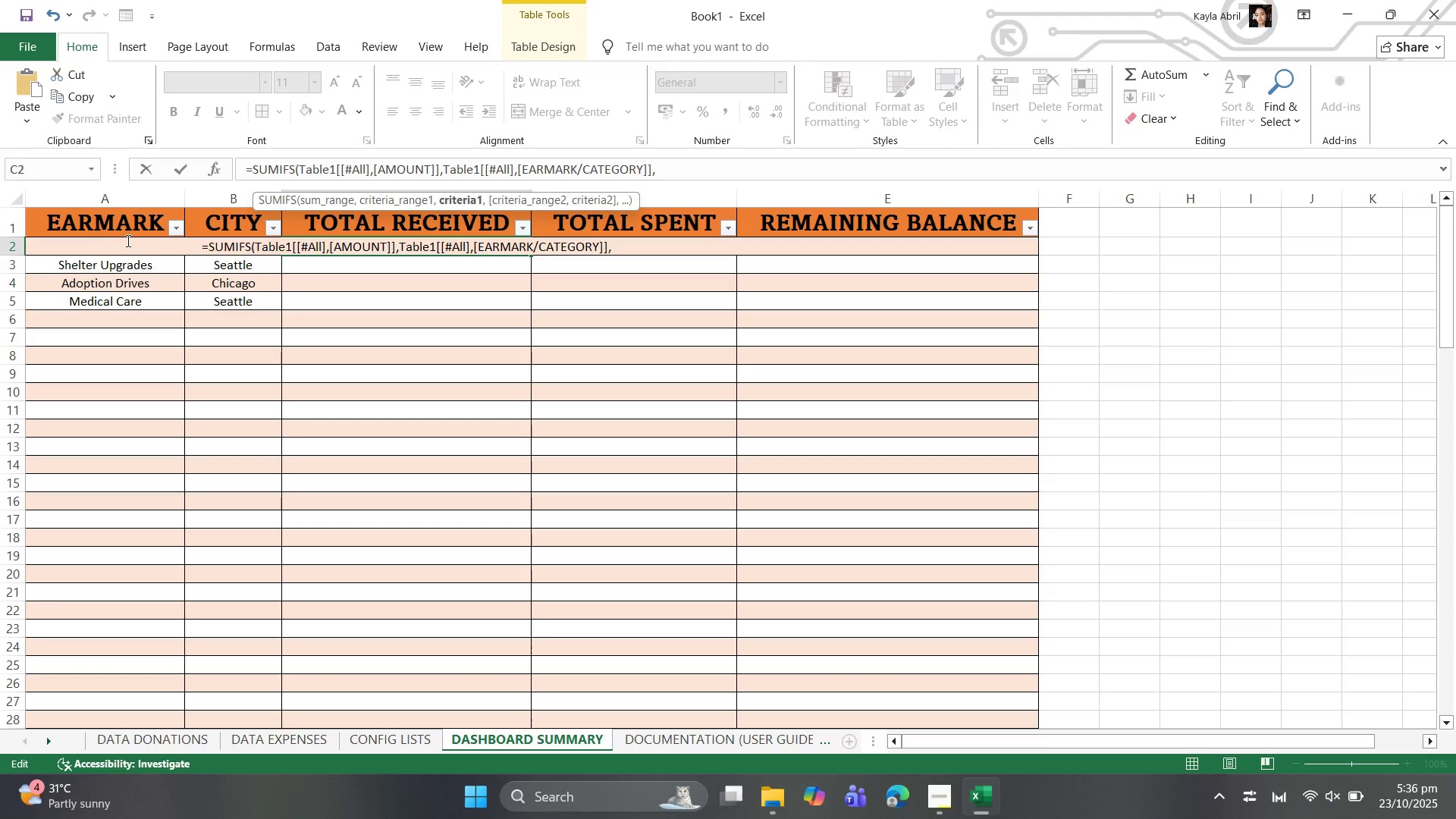 
type(A)
key(Backspace)
type(a2)
 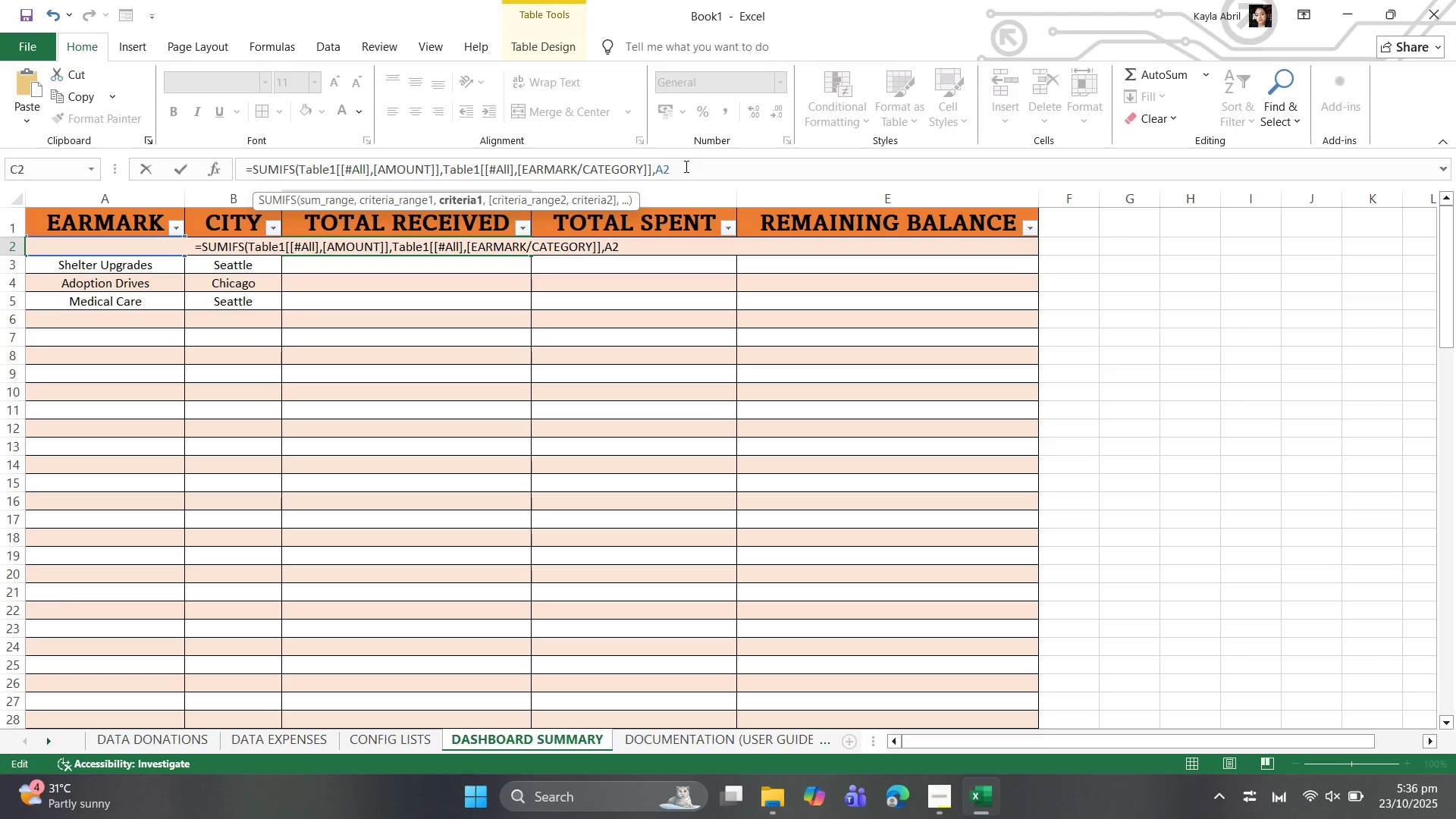 
key(Comma)
 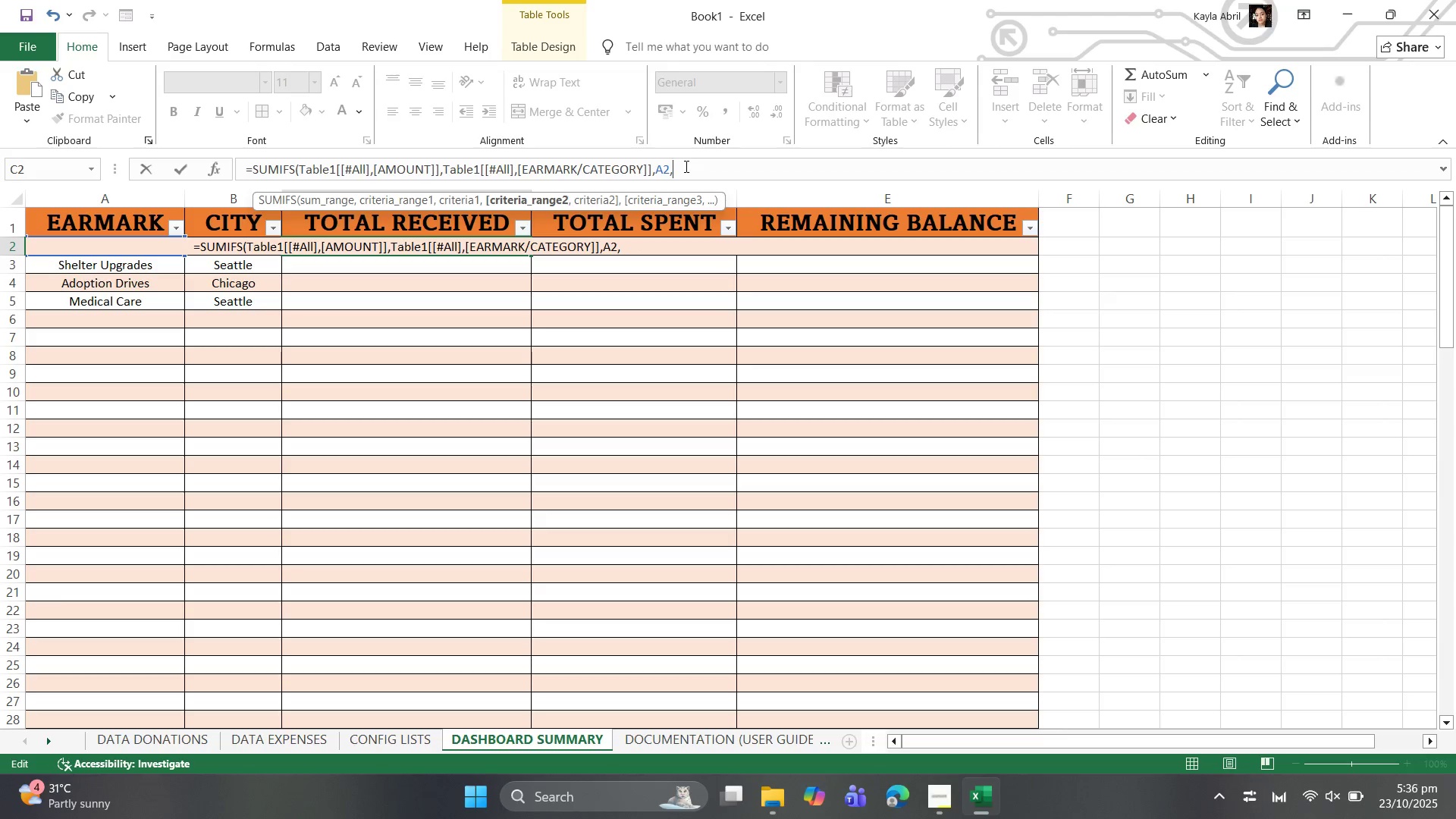 
key(Space)
 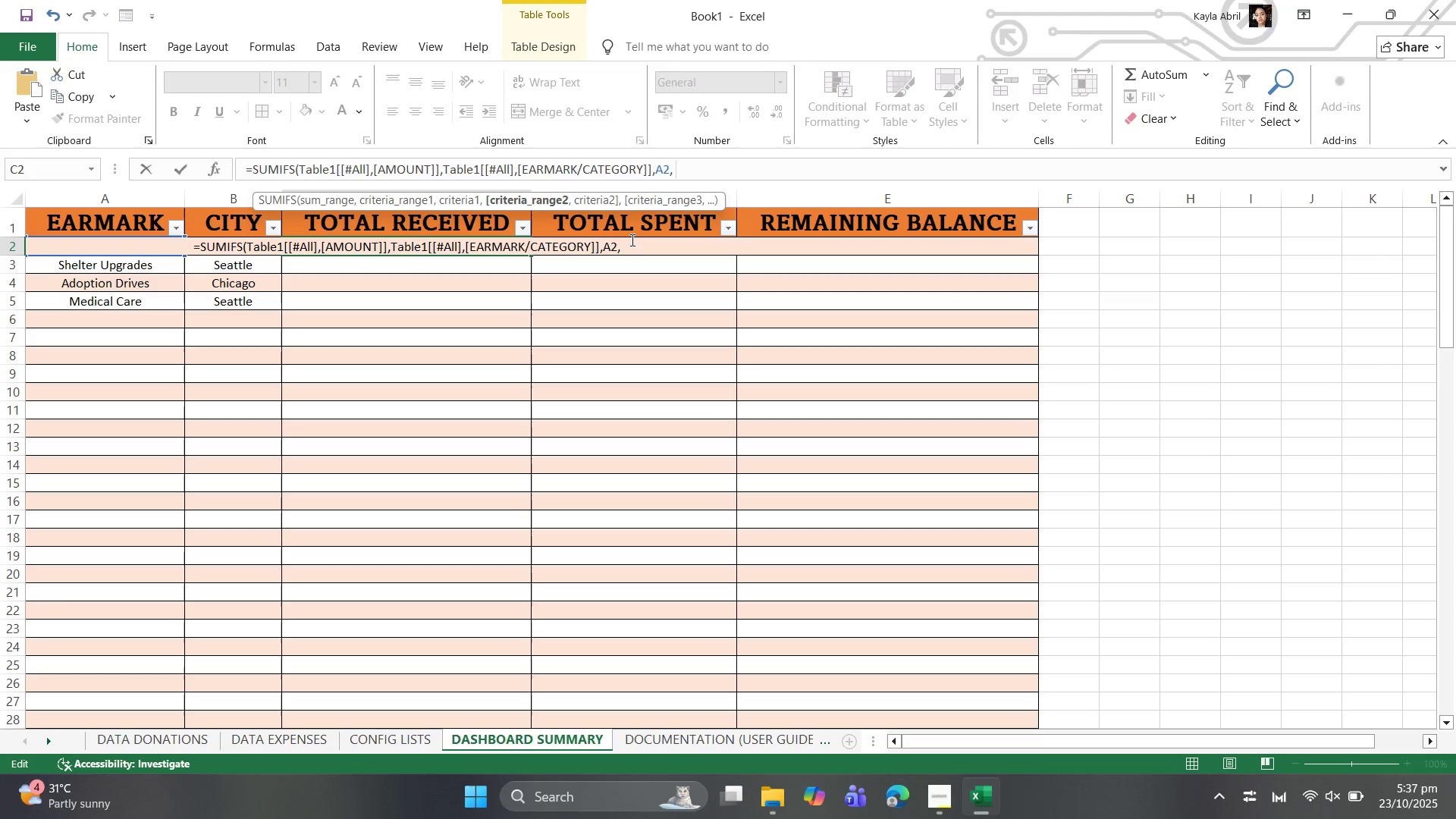 
wait(18.27)
 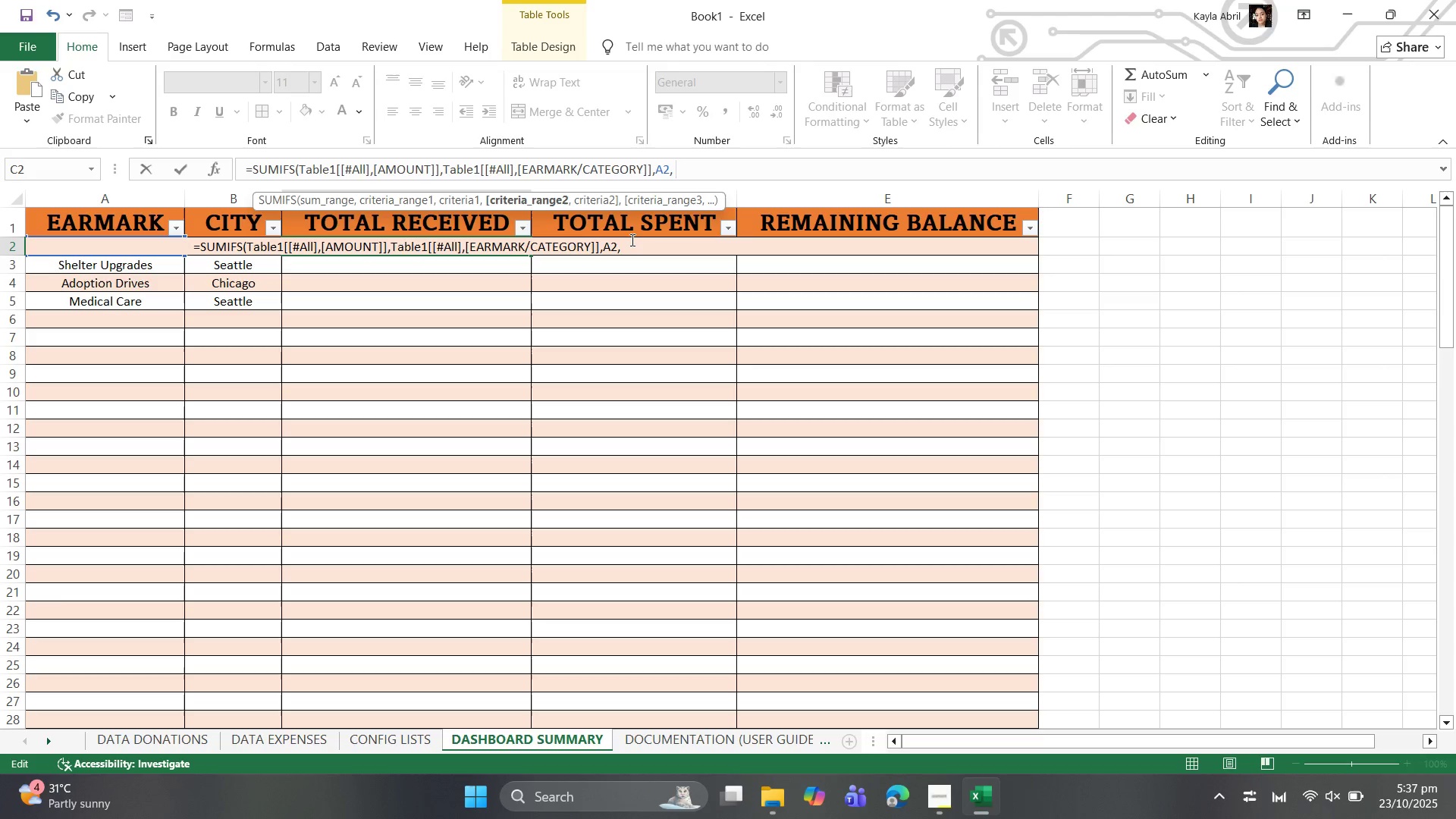 
left_click([157, 735])
 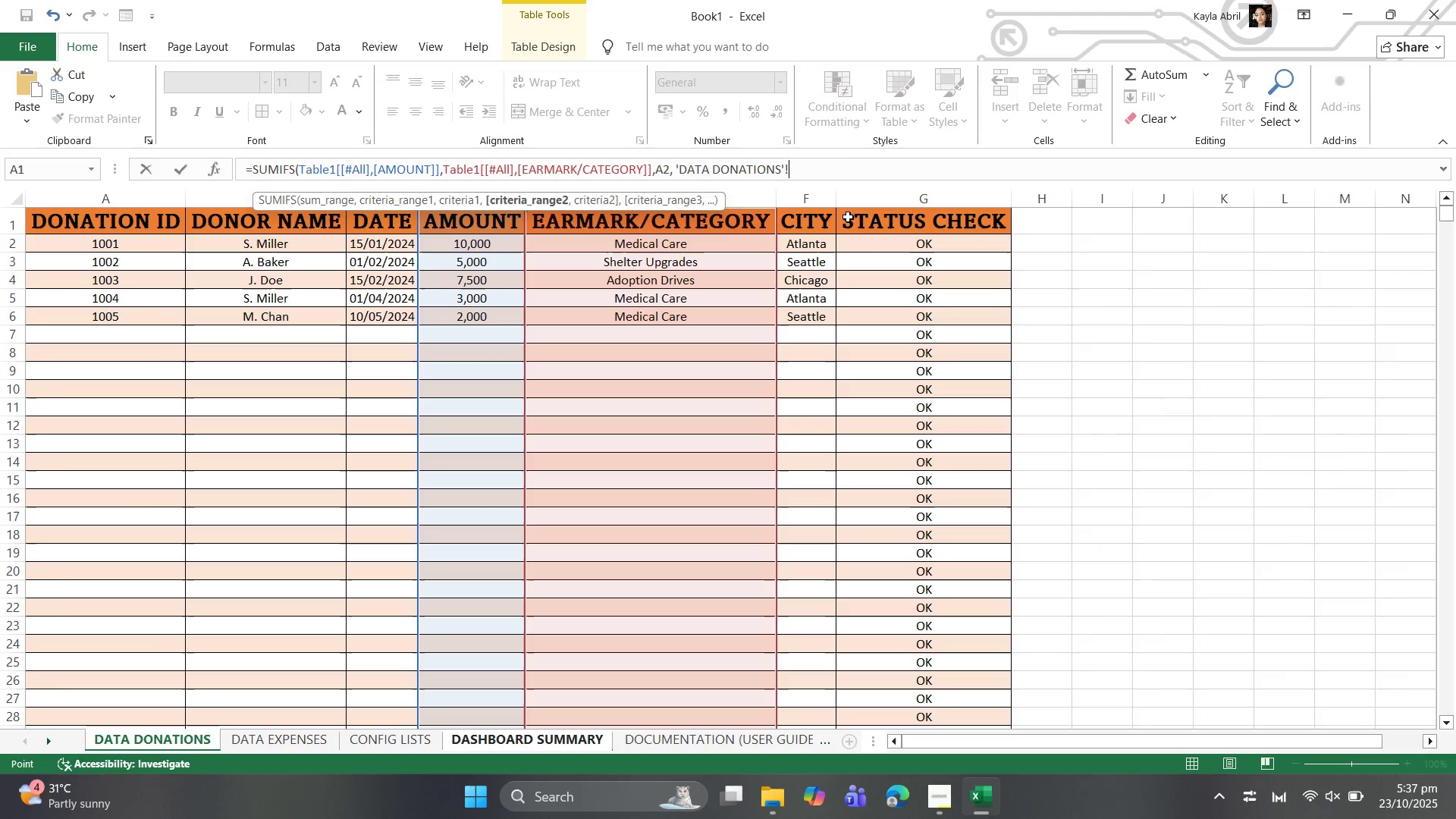 
left_click([813, 196])
 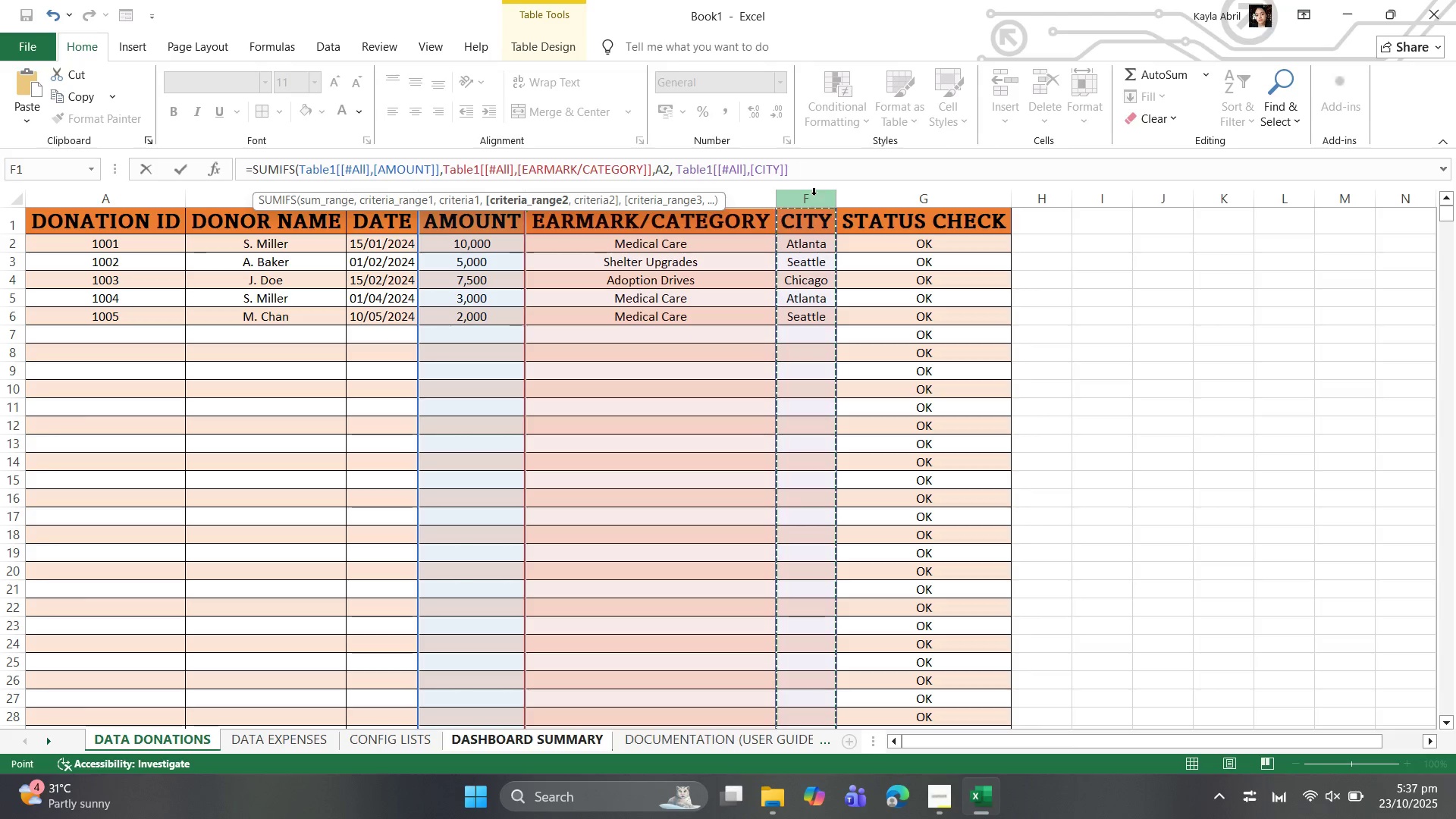 
wait(5.02)
 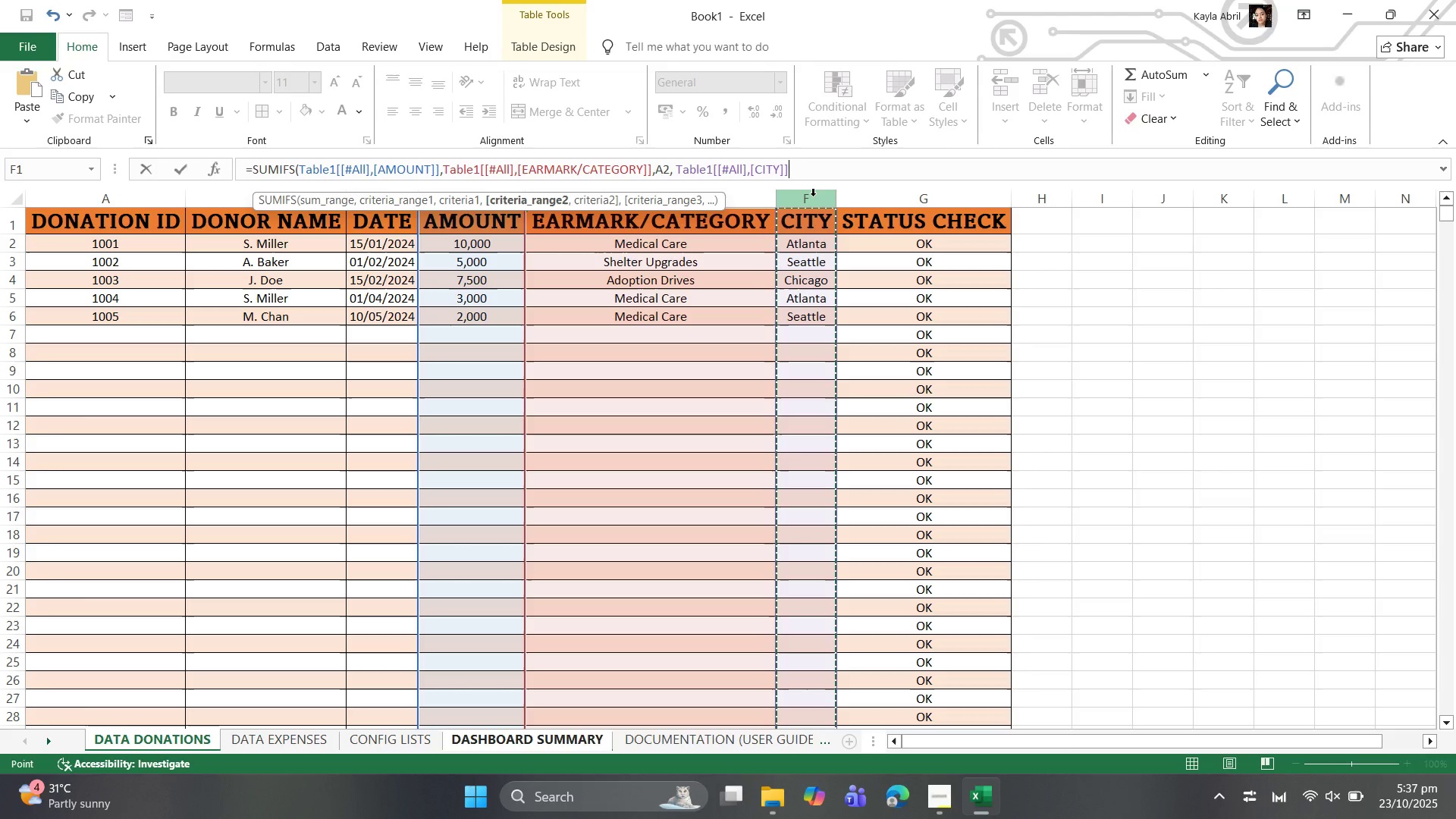 
key(Comma)
 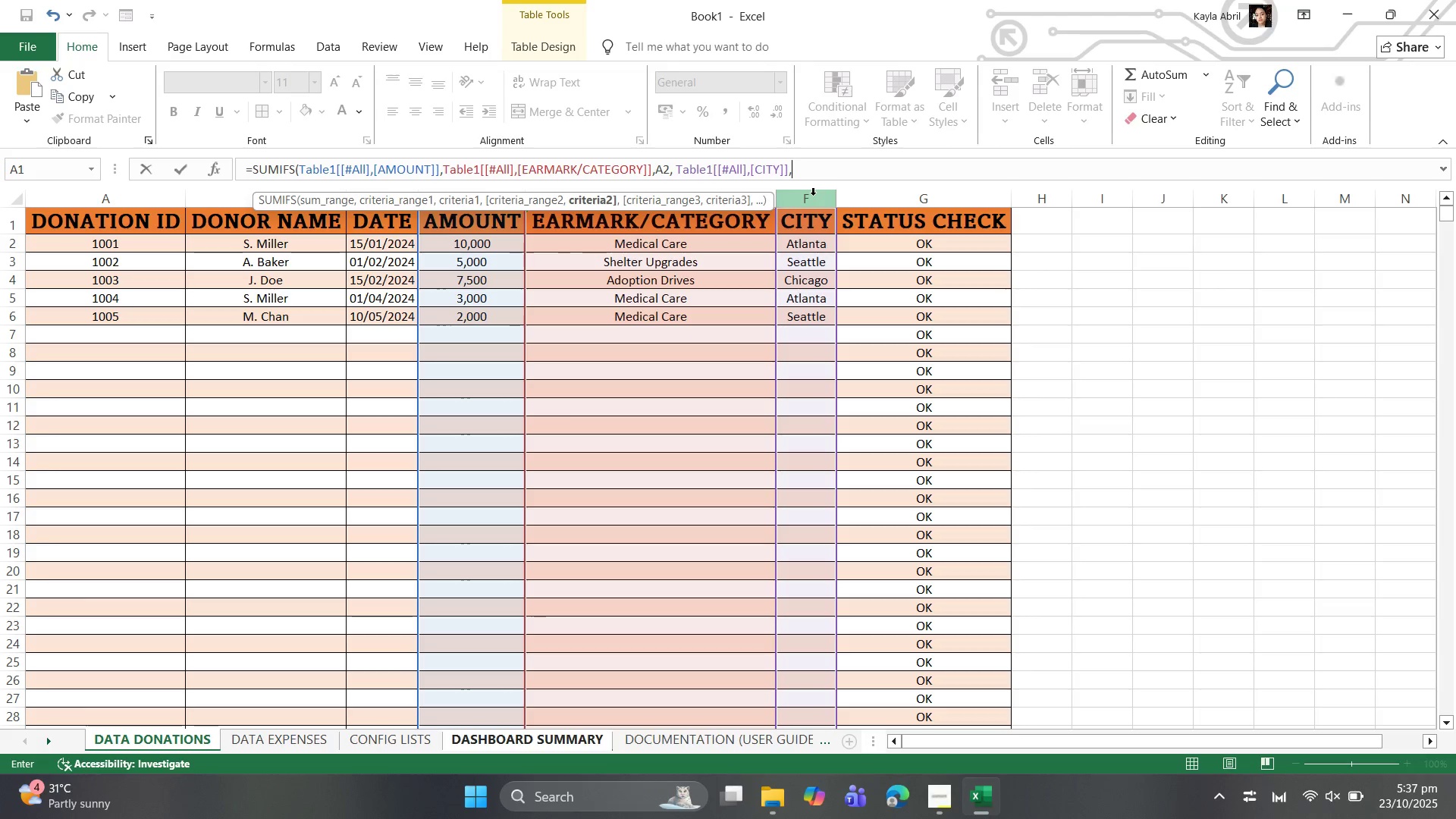 
key(Space)
 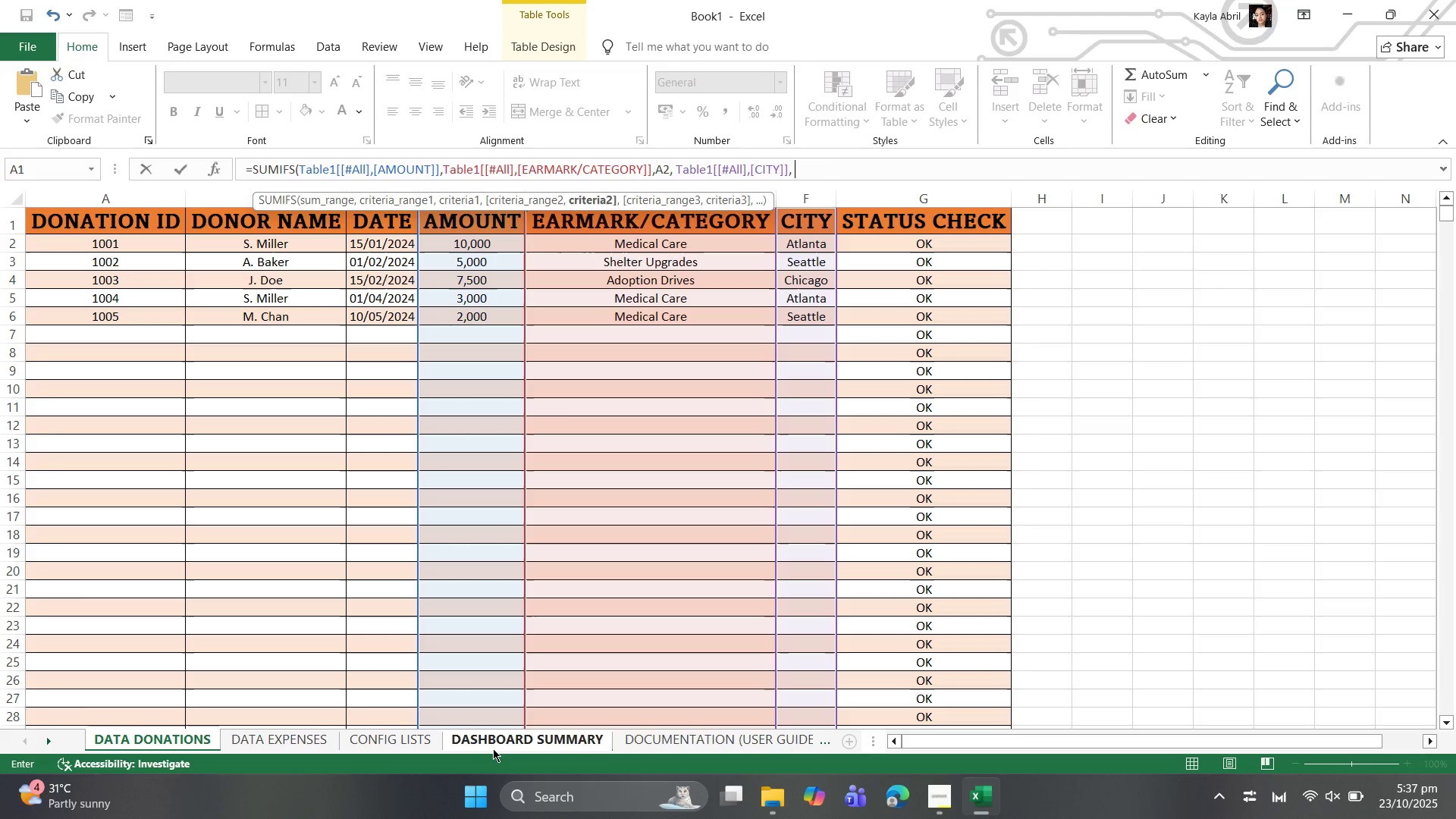 
left_click([510, 739])
 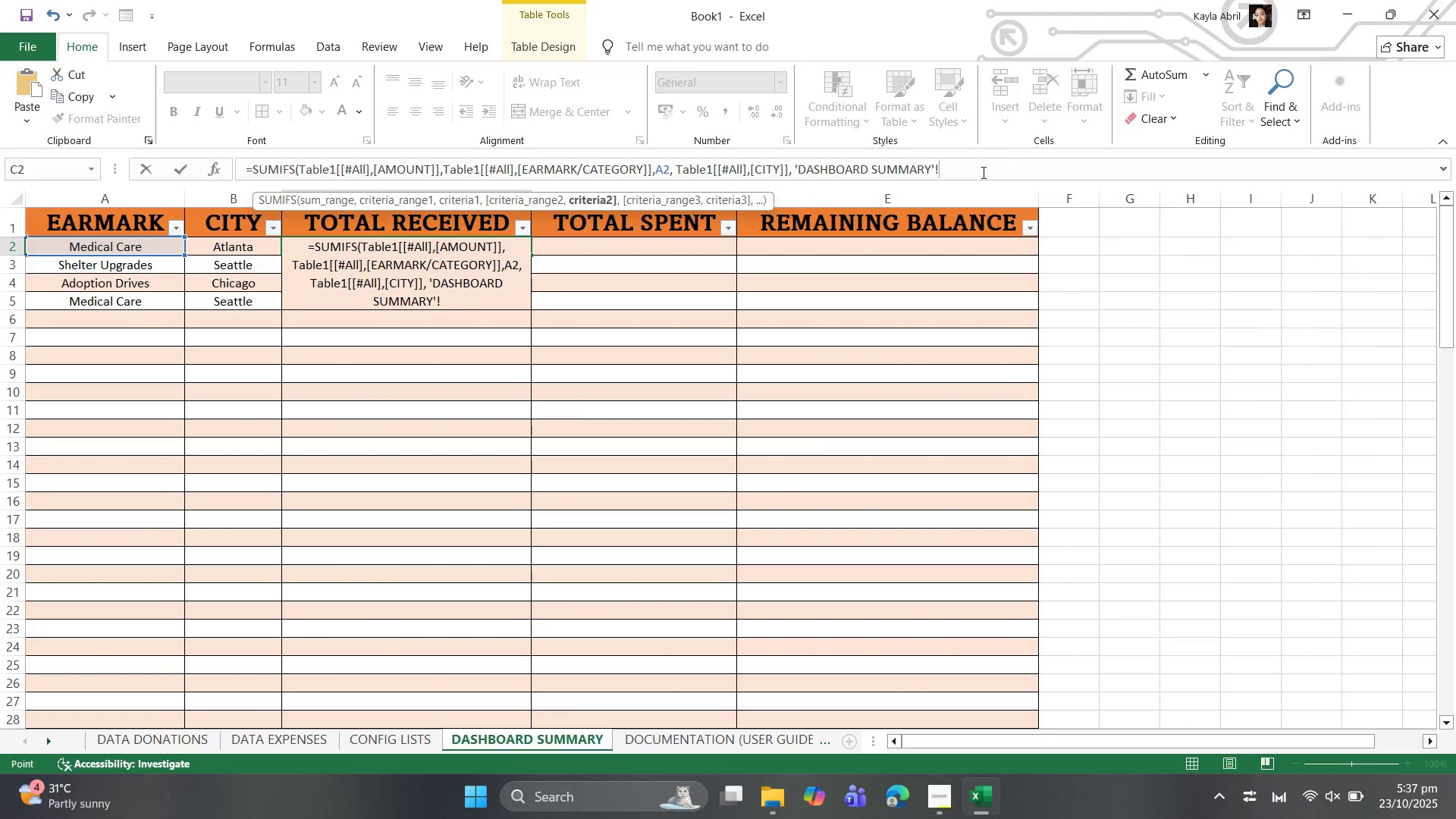 
left_click_drag(start_coordinate=[974, 174], to_coordinate=[798, 171])
 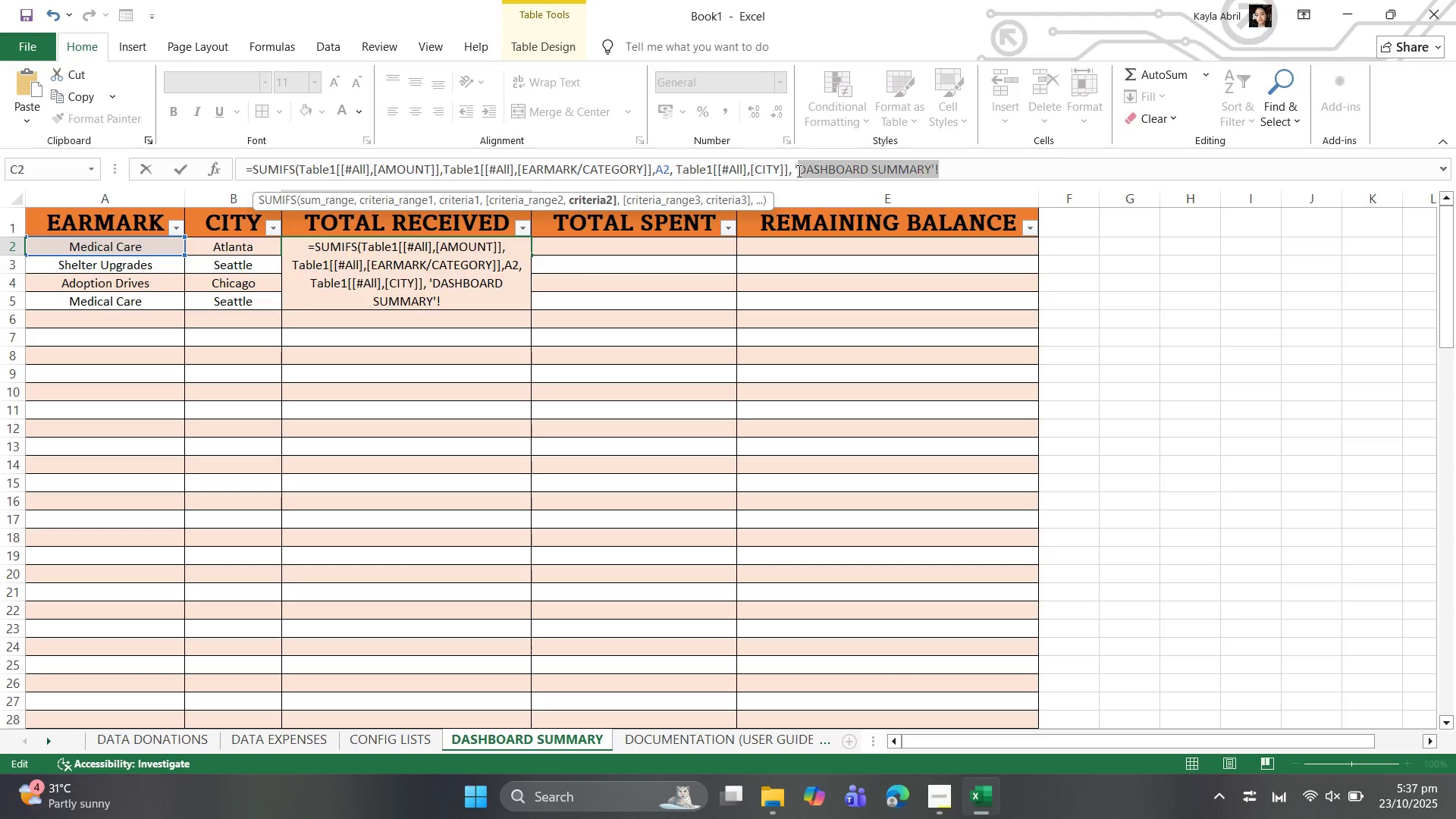 
key(Backspace)
key(Backspace)
type(b2)
key(Backspace)
type(3)
 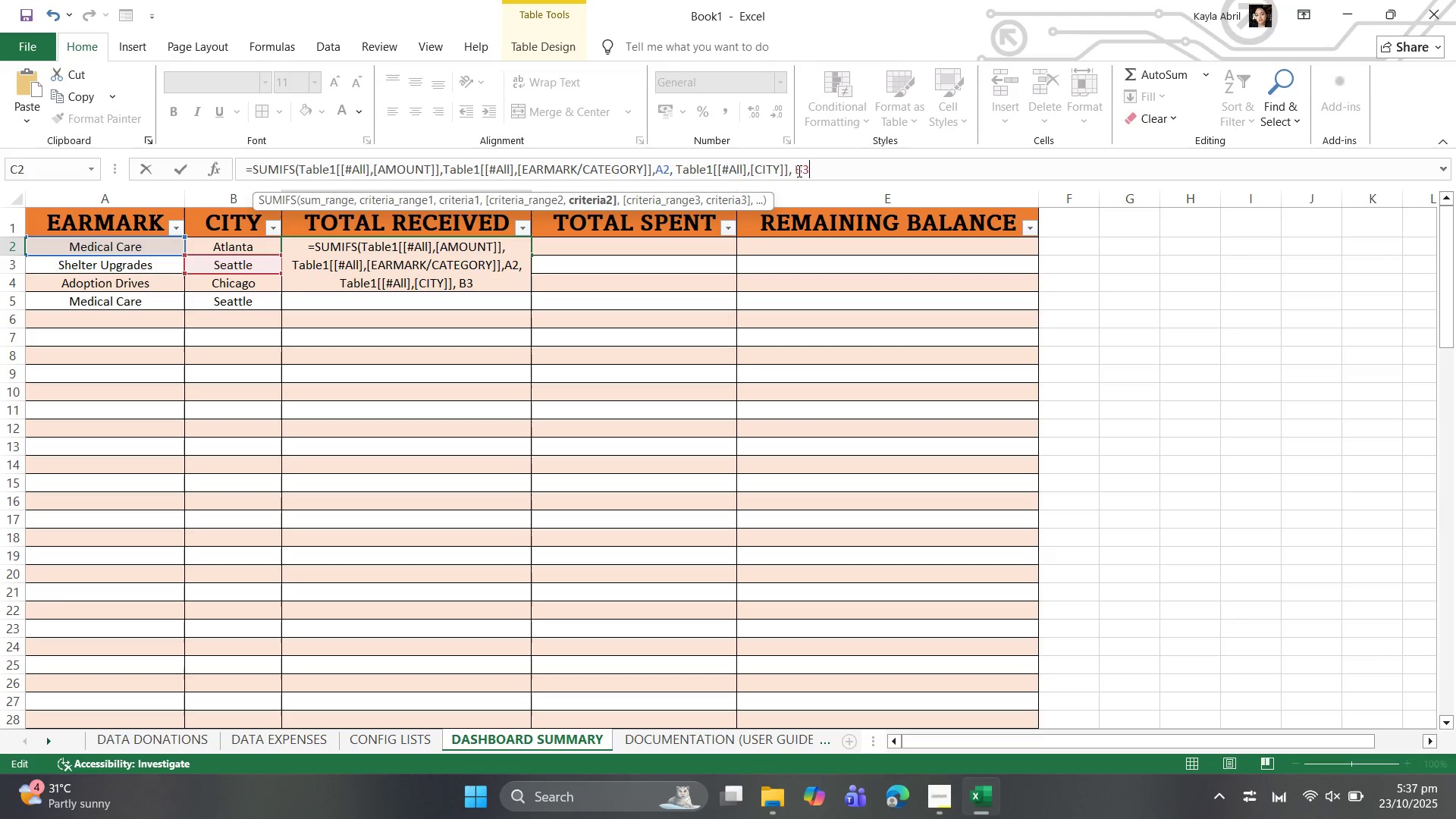 
key(Backspace)
 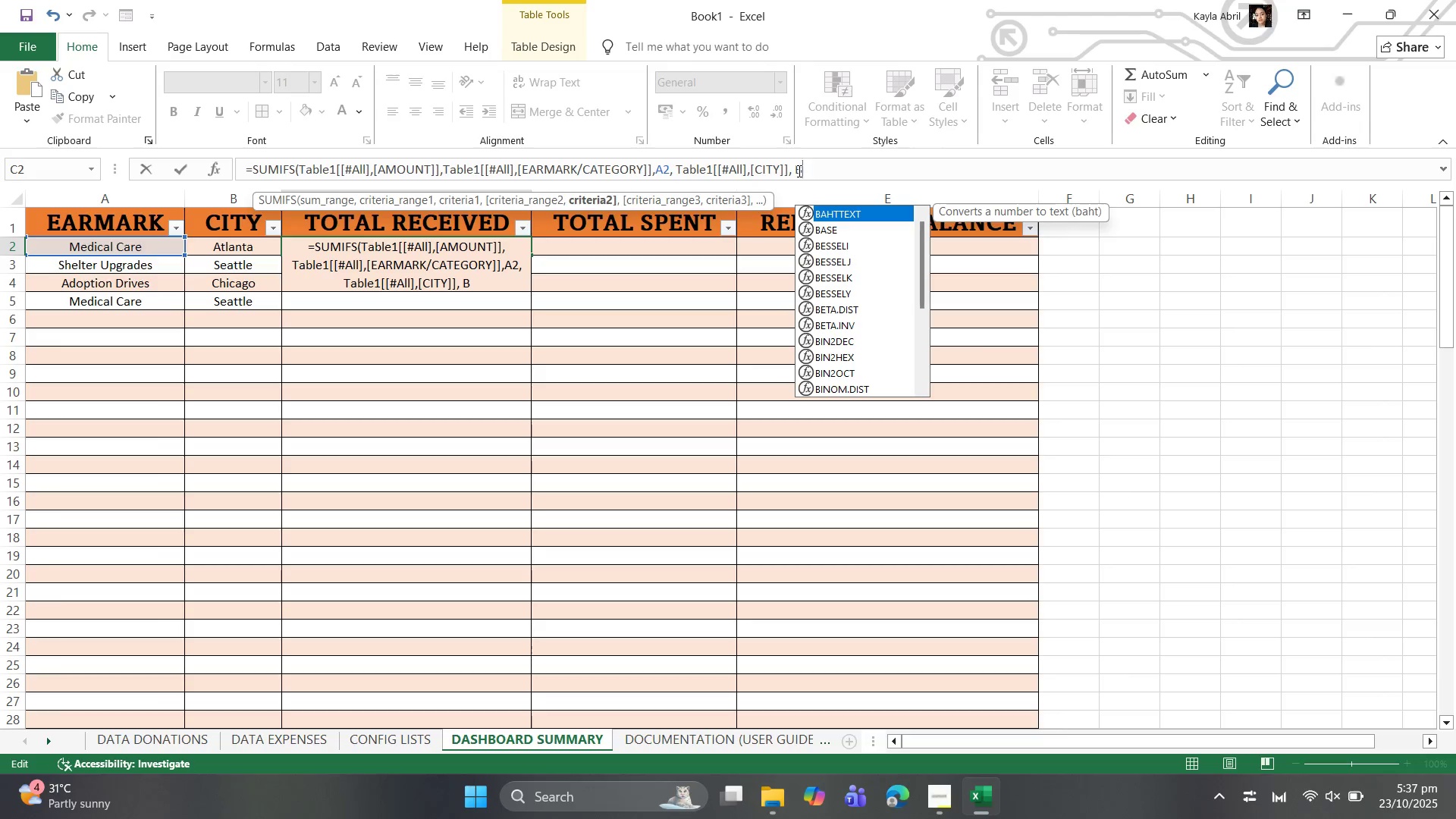 
key(2)
 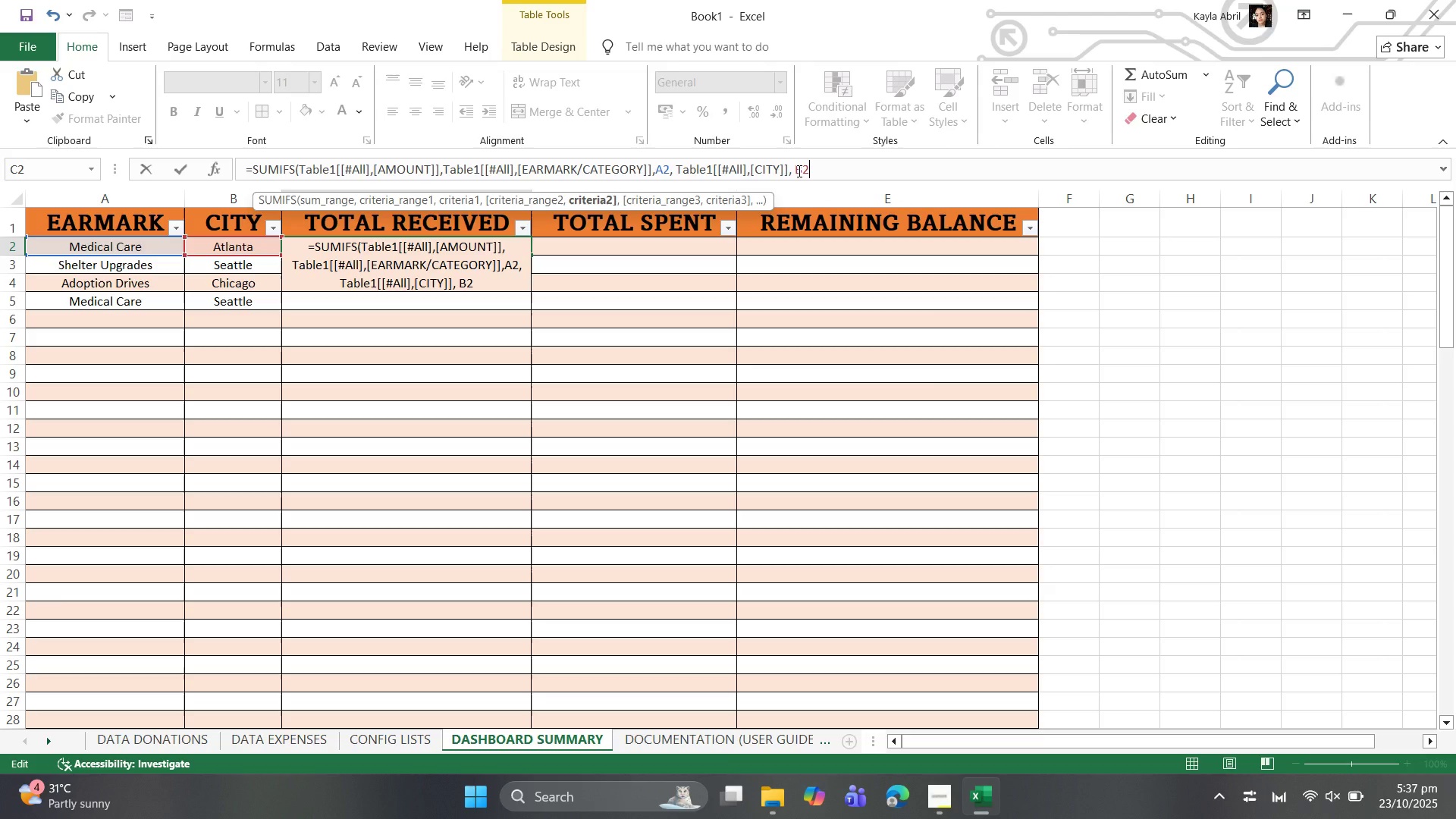 
key(Shift+0)
 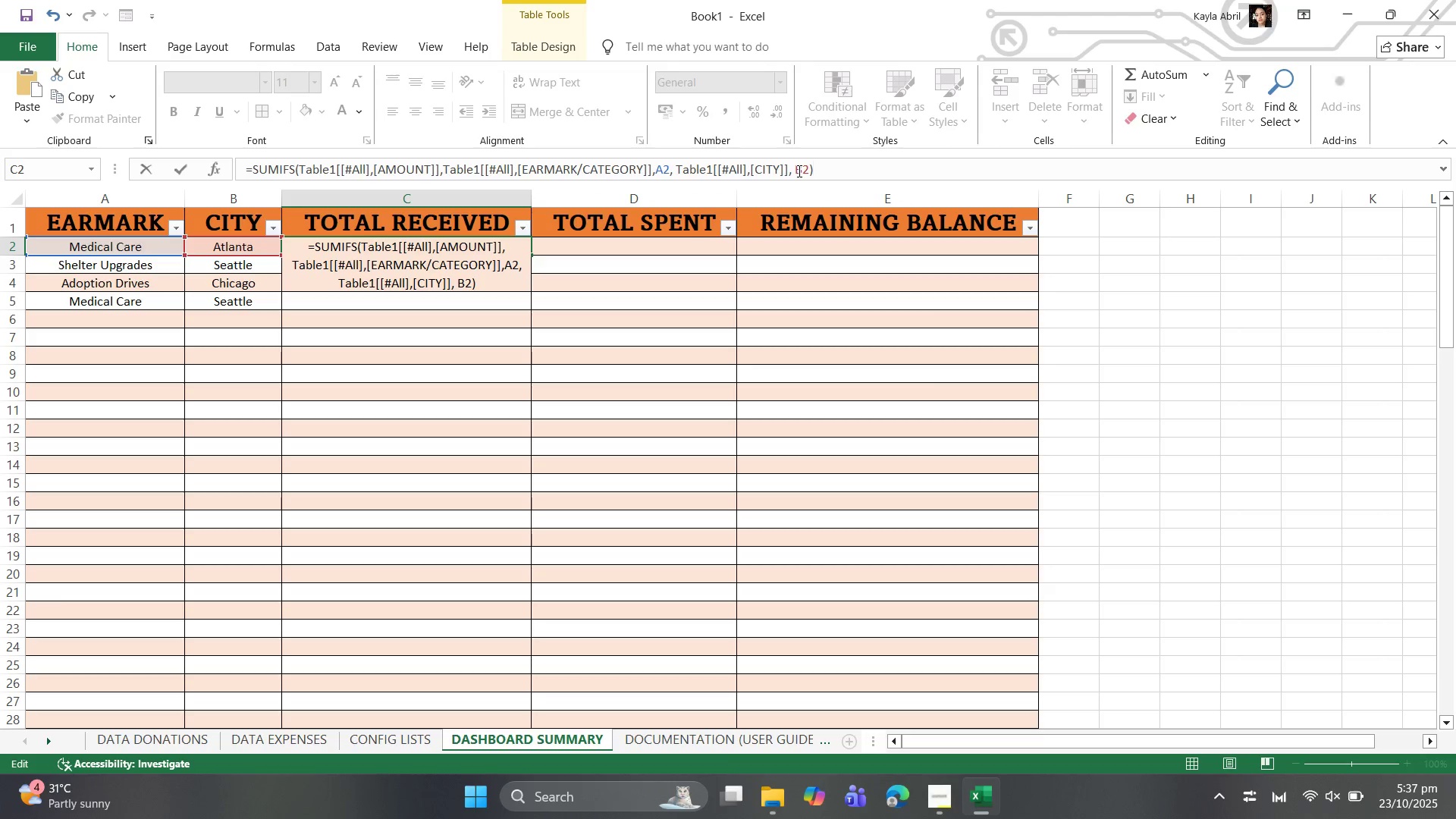 
key(Enter)
 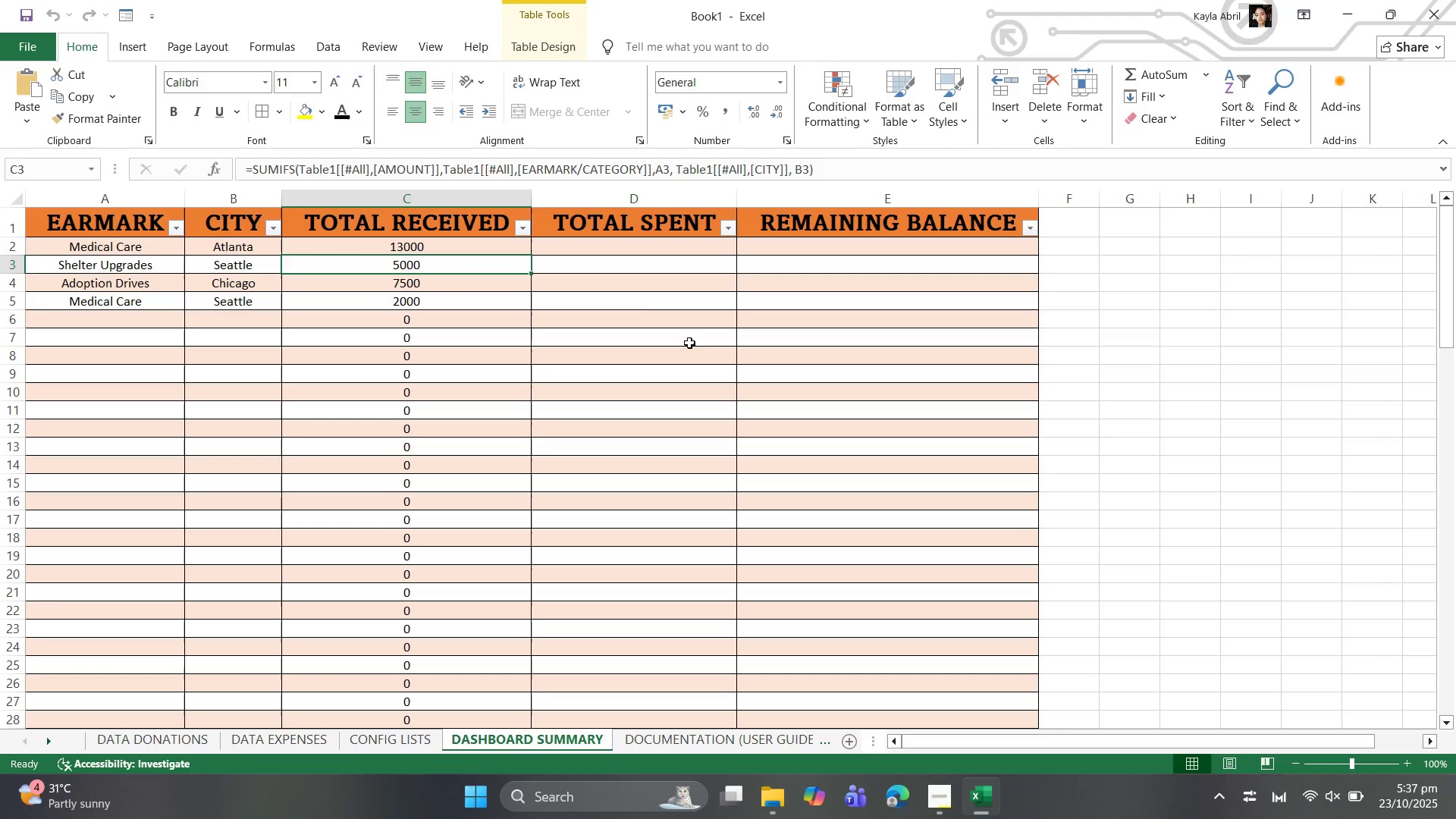 
left_click([607, 278])
 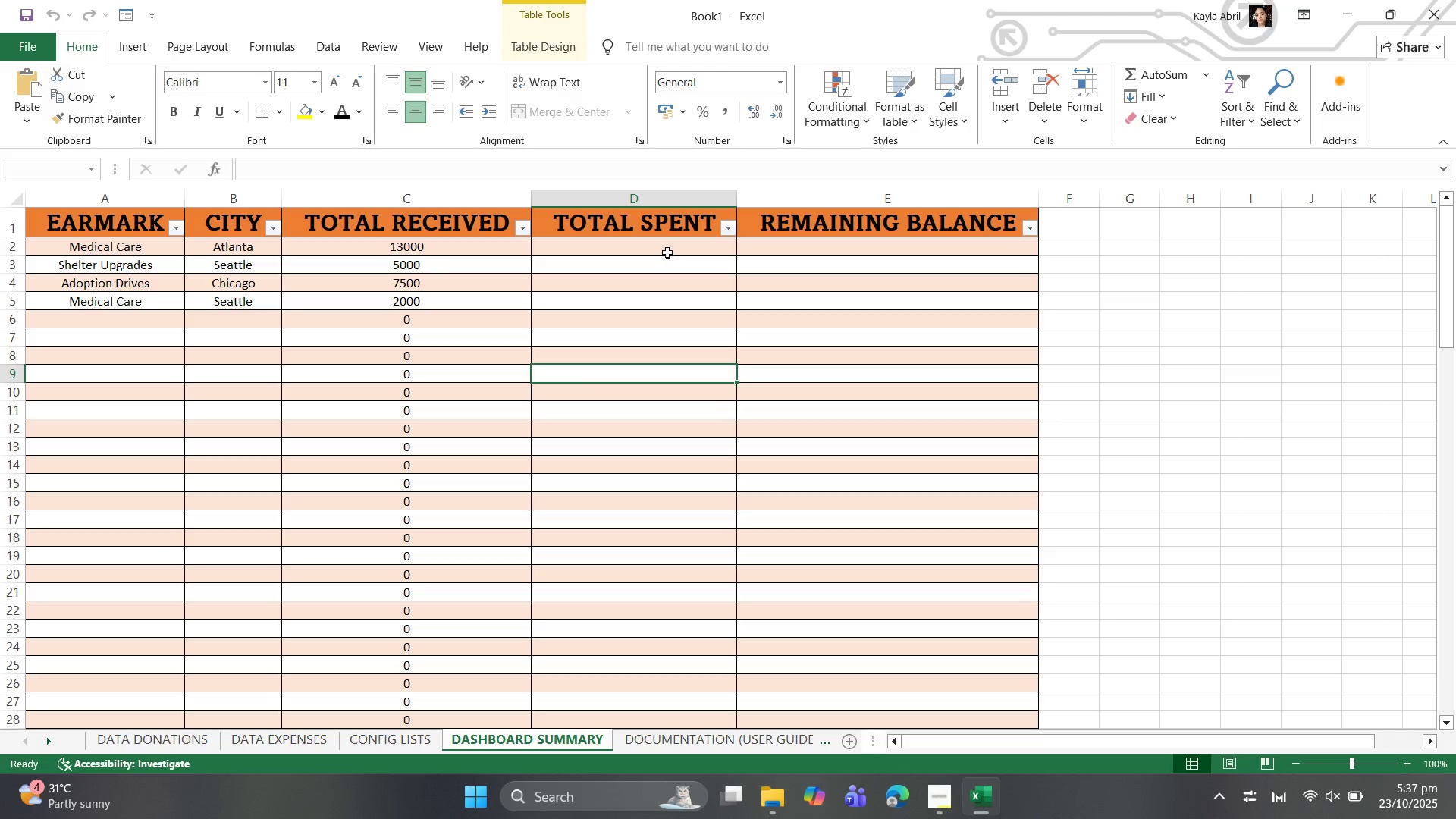 
left_click([661, 251])
 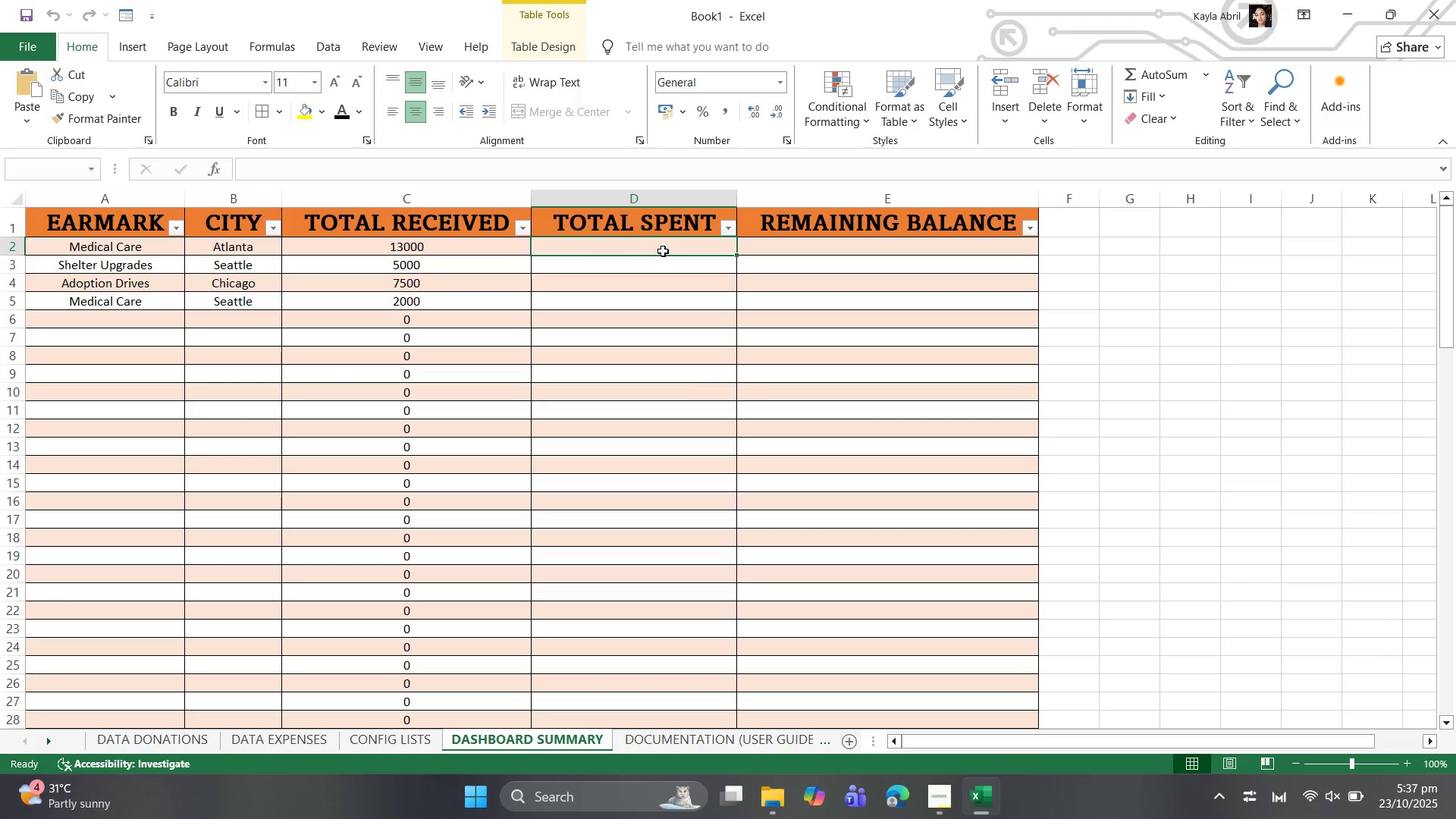 
type(=sumifs()
 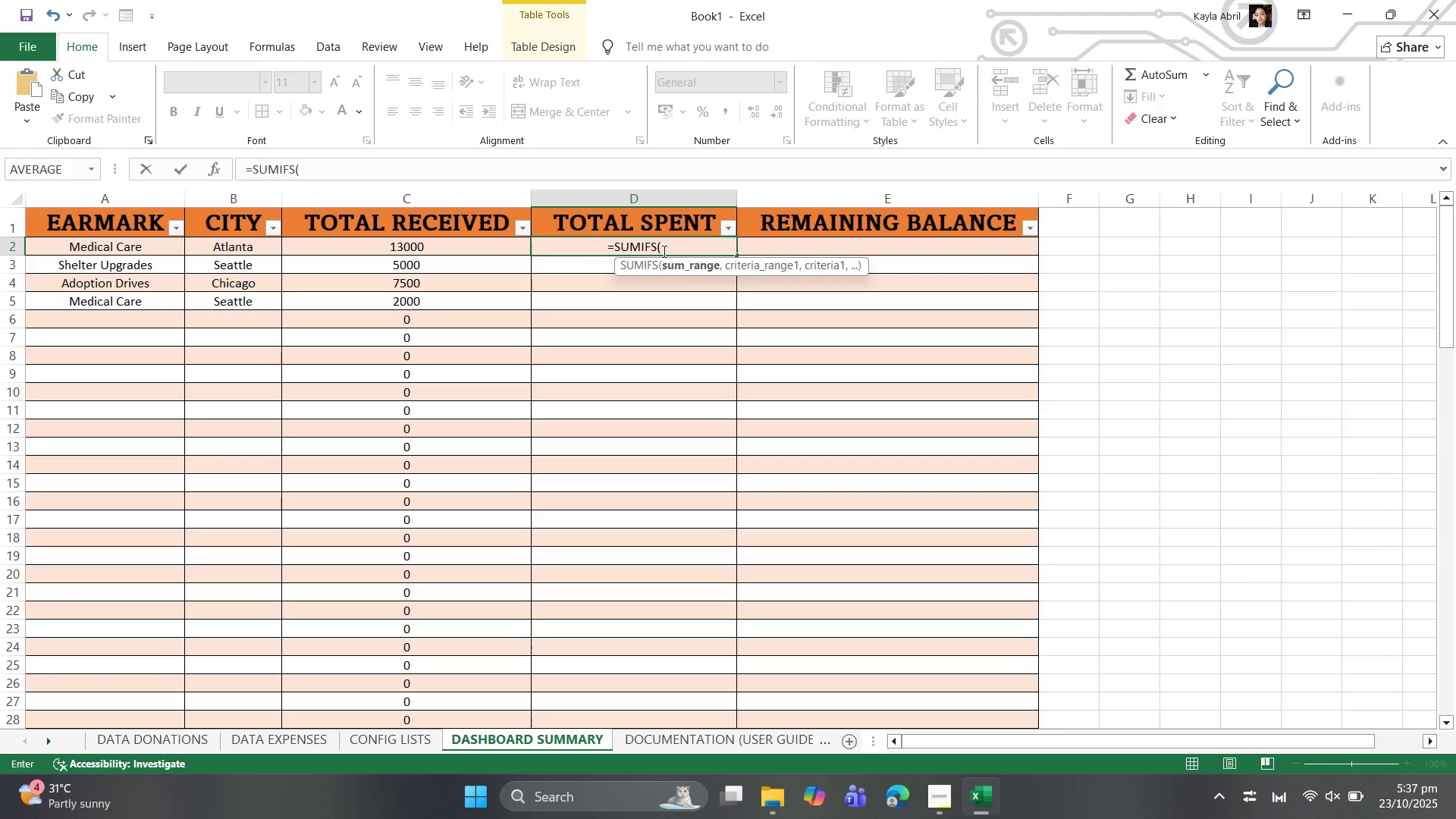 
wait(7.16)
 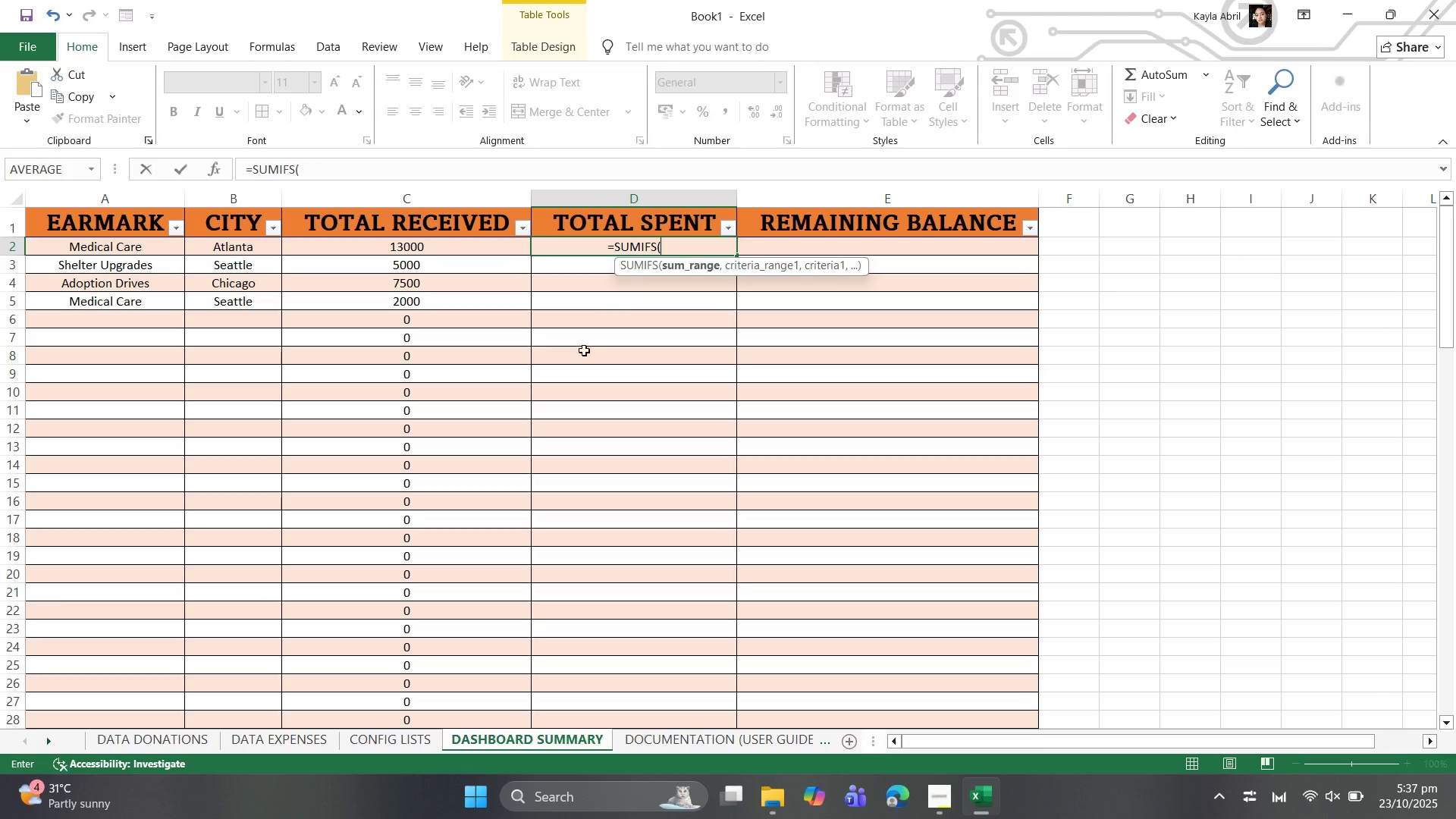 
left_click([565, 200])
 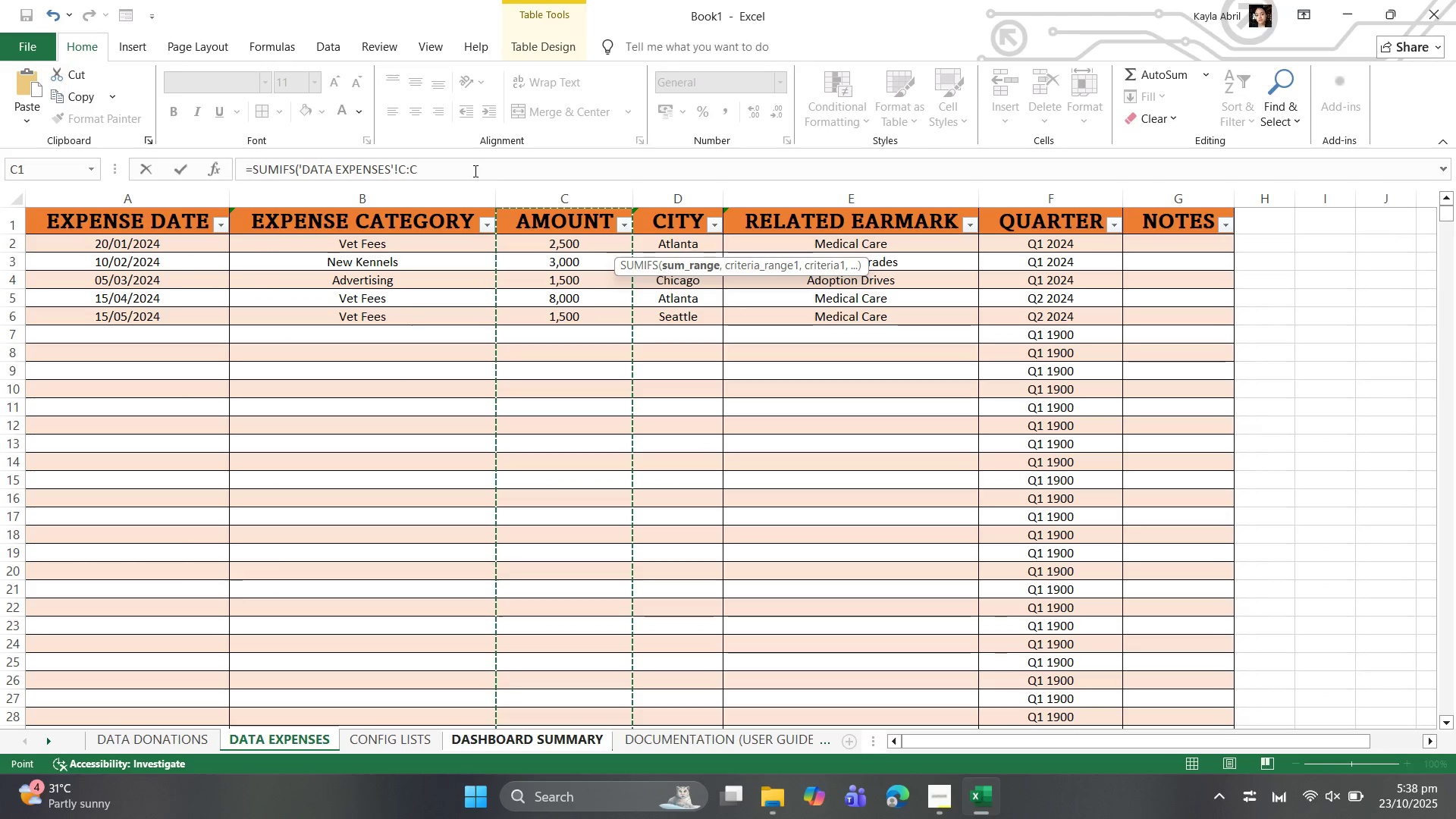 
left_click([474, 169])
 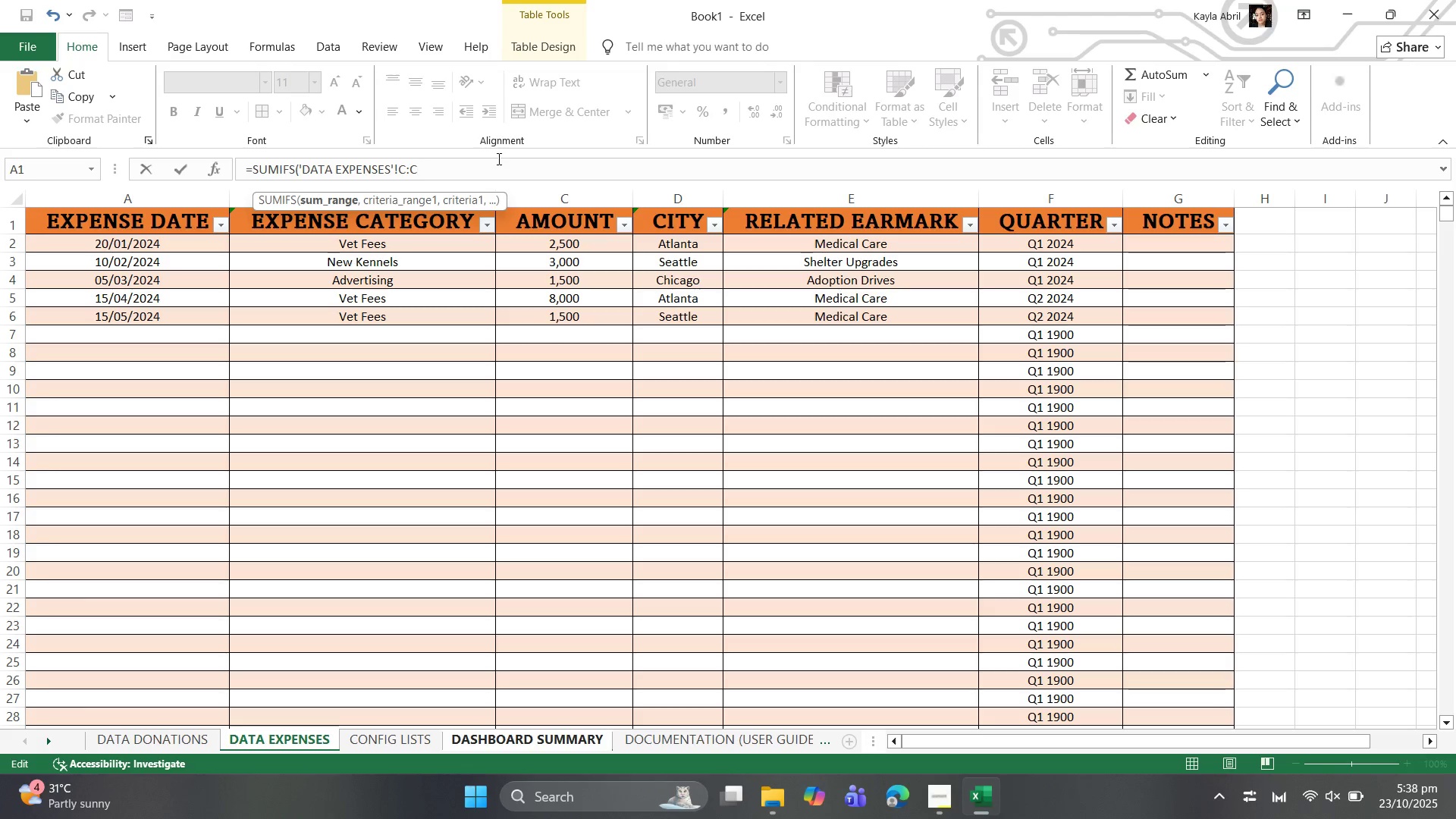 
key(Comma)
 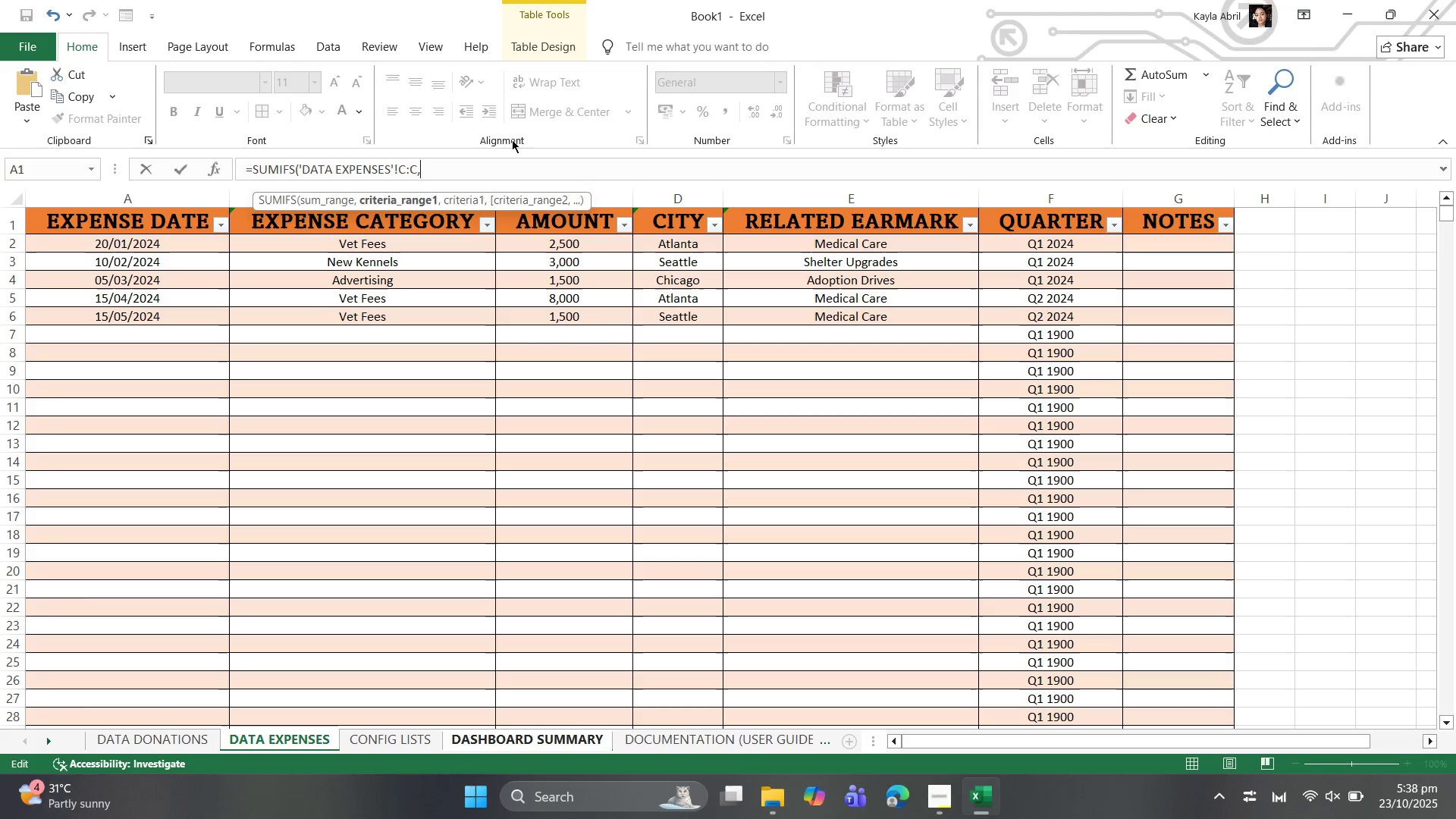 
wait(5.68)
 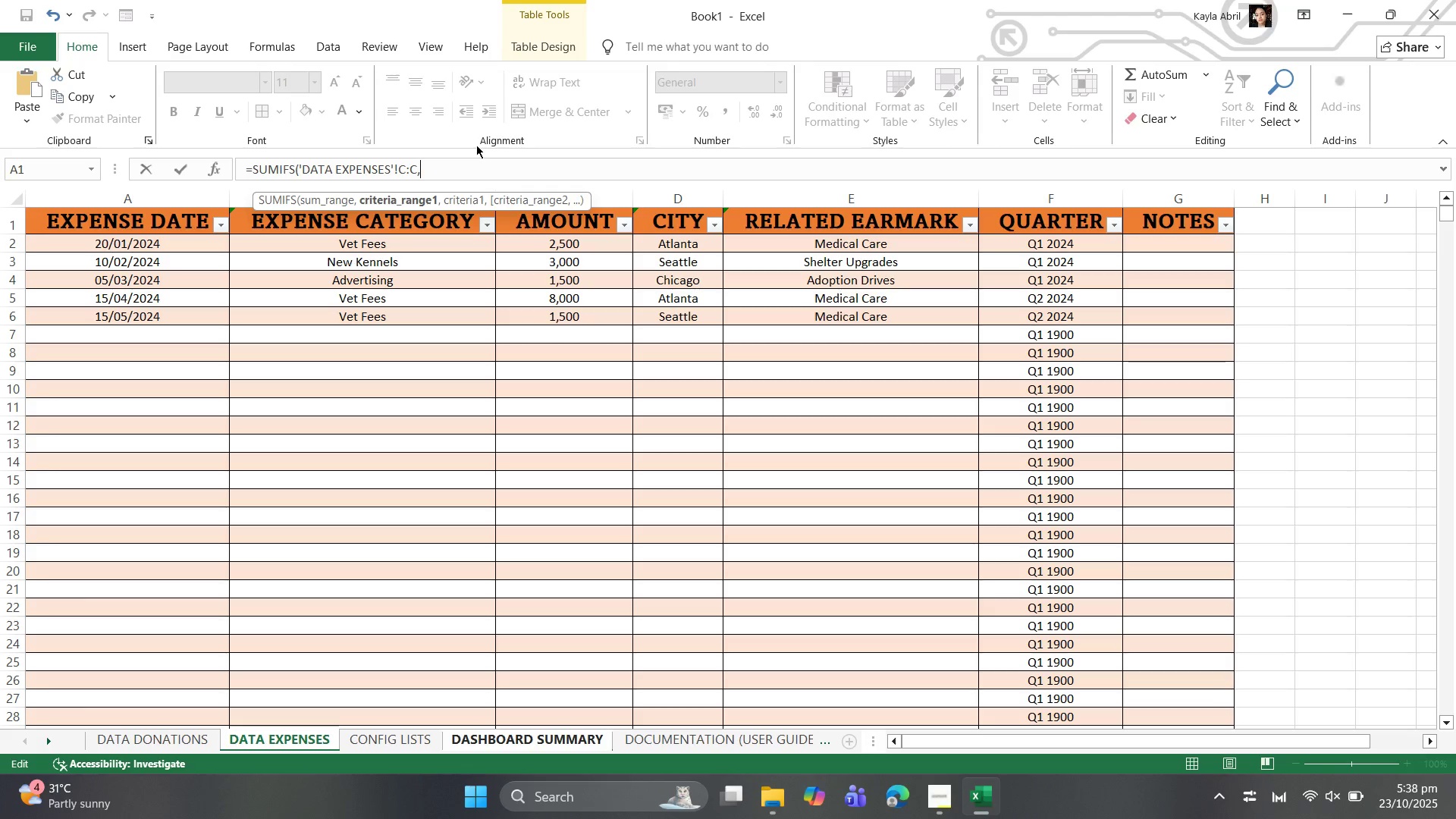 
left_click([796, 194])
 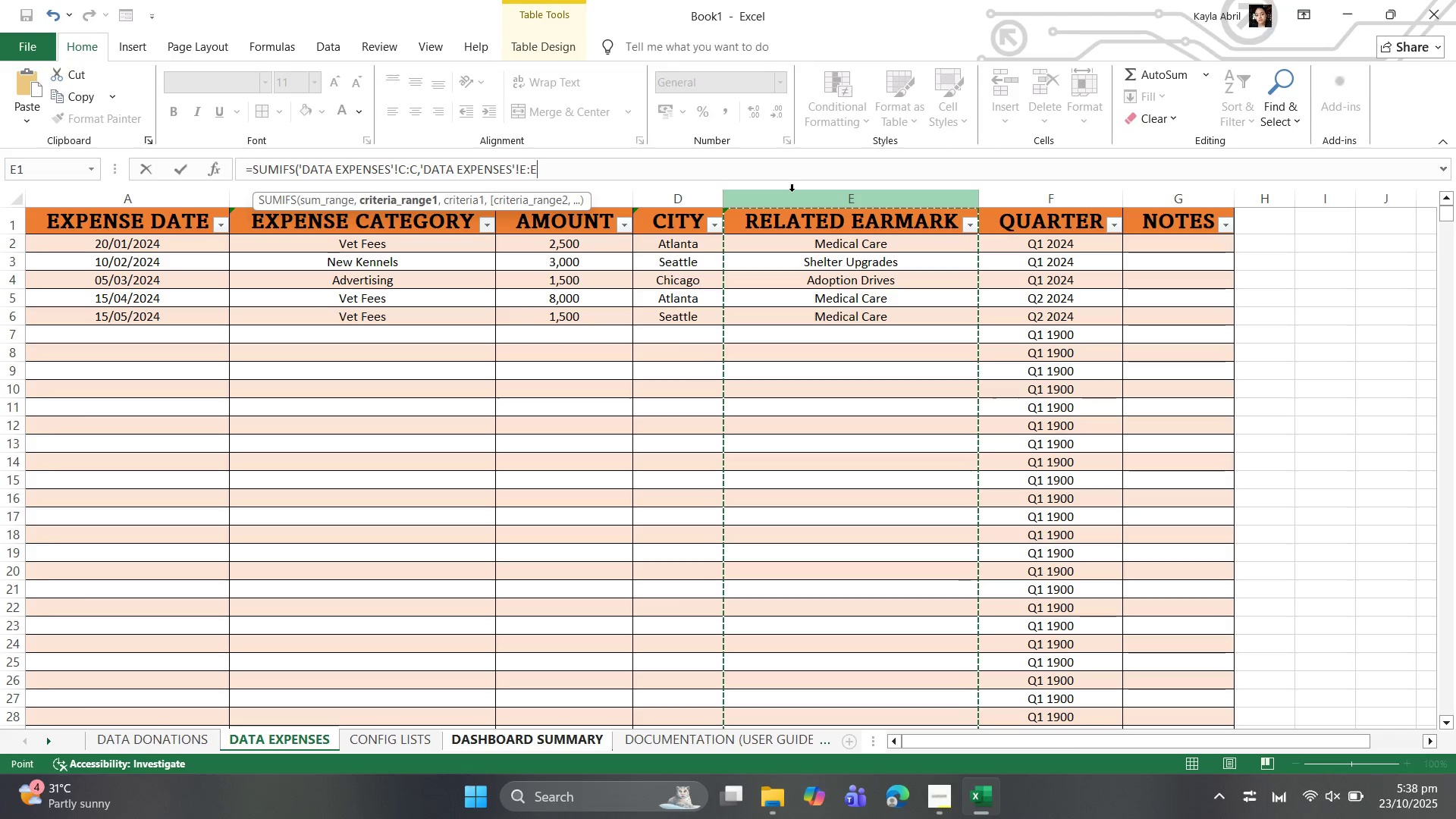 
key(Comma)
 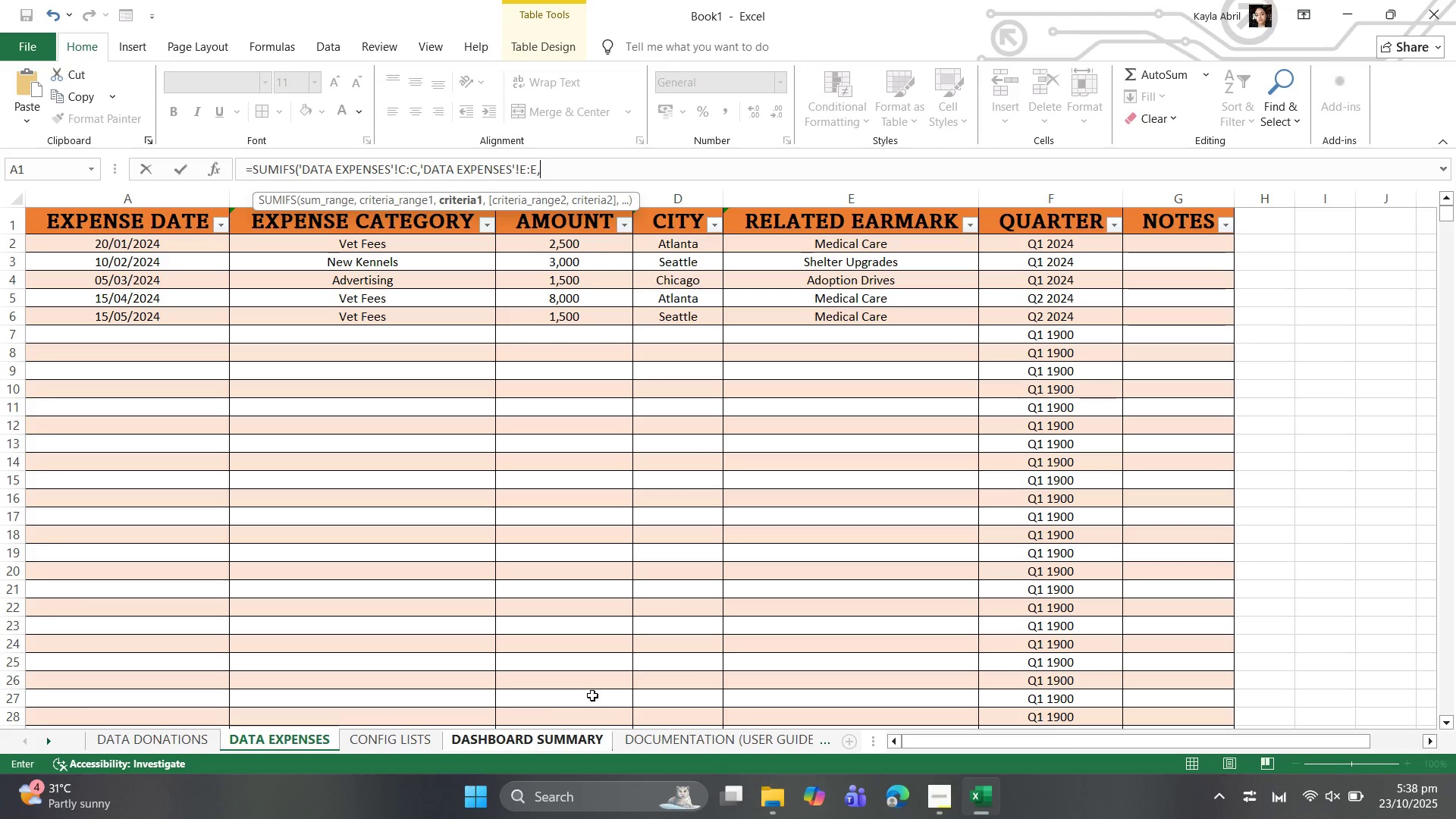 
wait(7.35)
 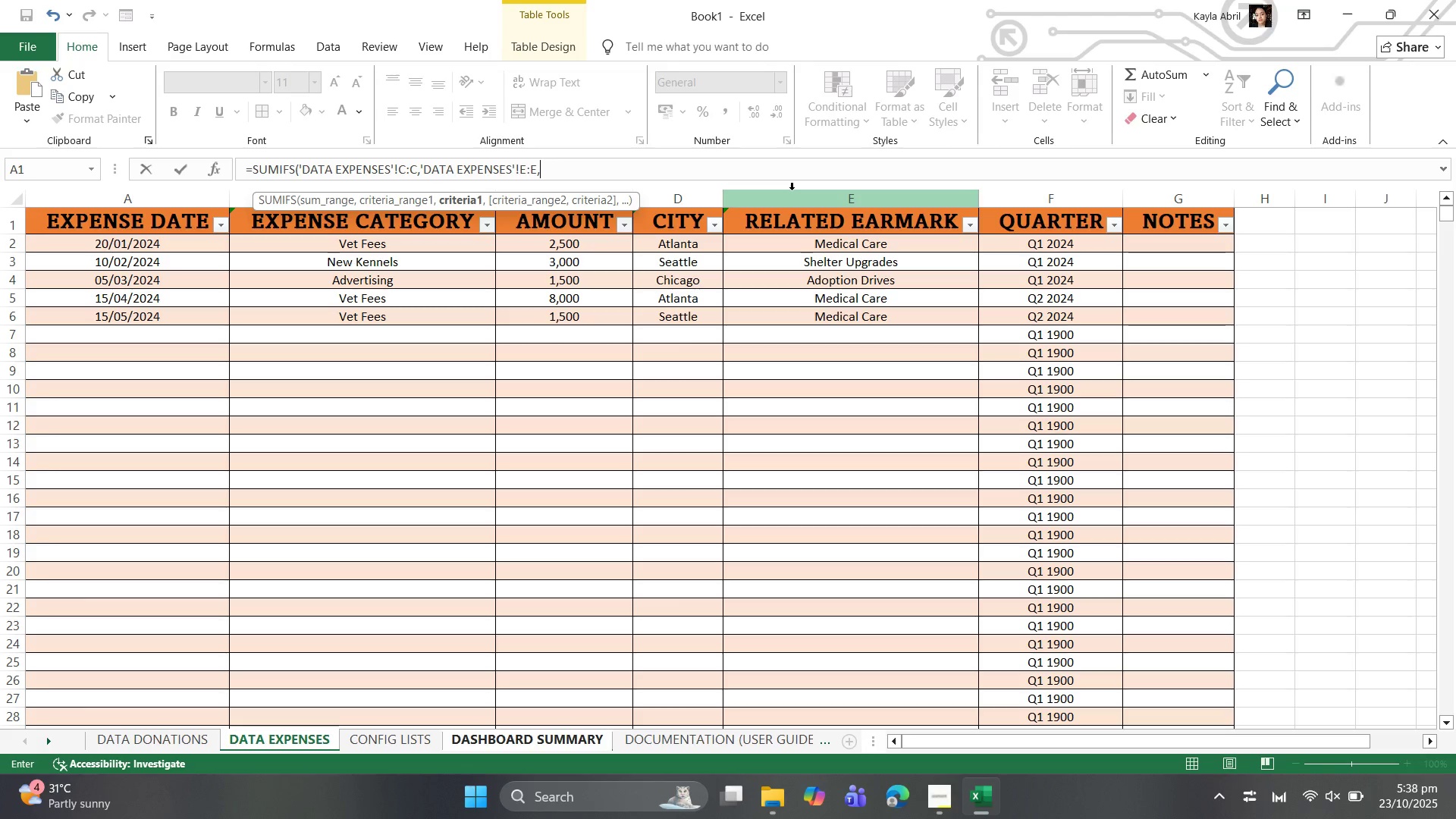 
left_click([494, 735])
 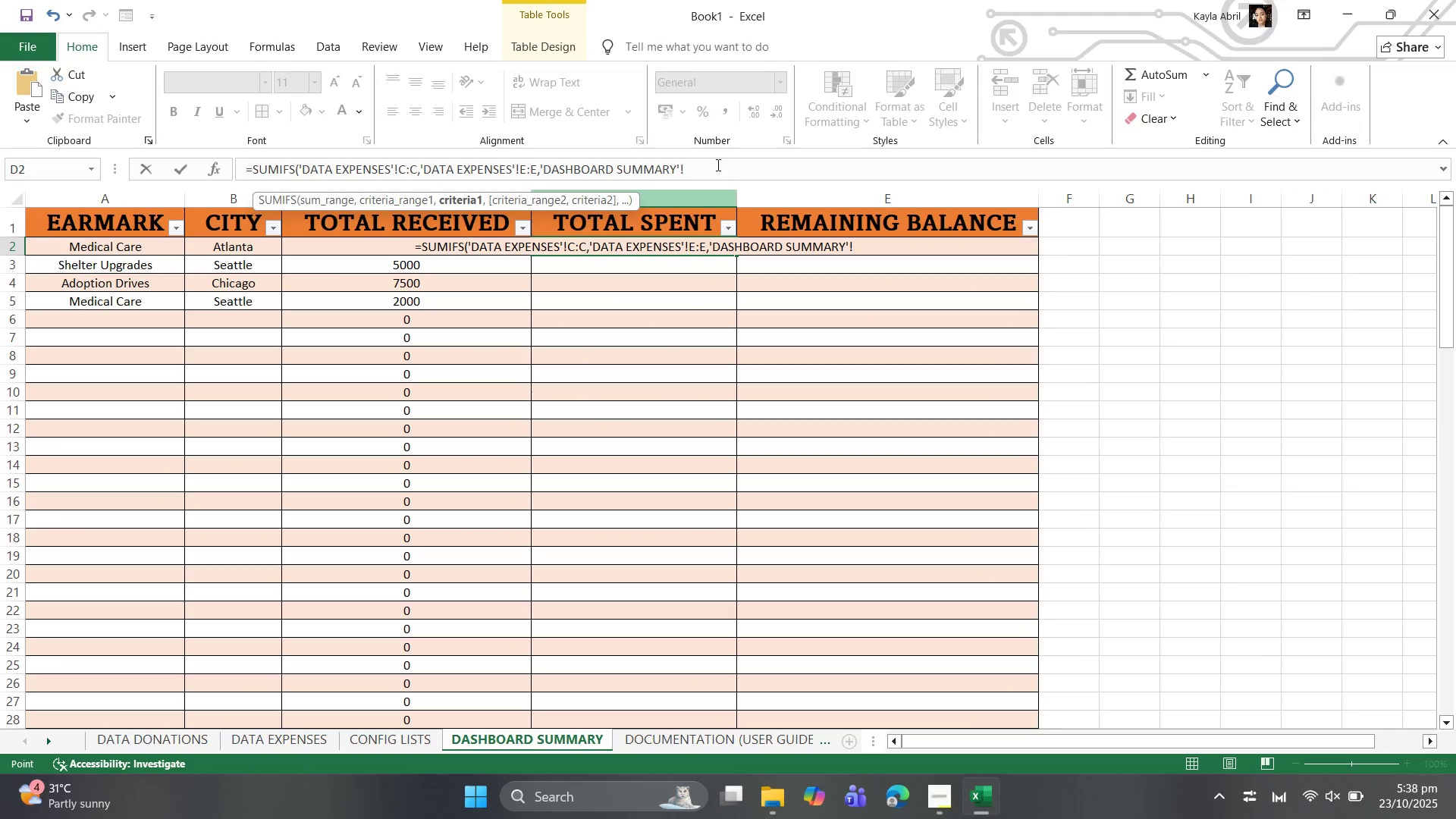 
left_click_drag(start_coordinate=[716, 165], to_coordinate=[546, 167])
 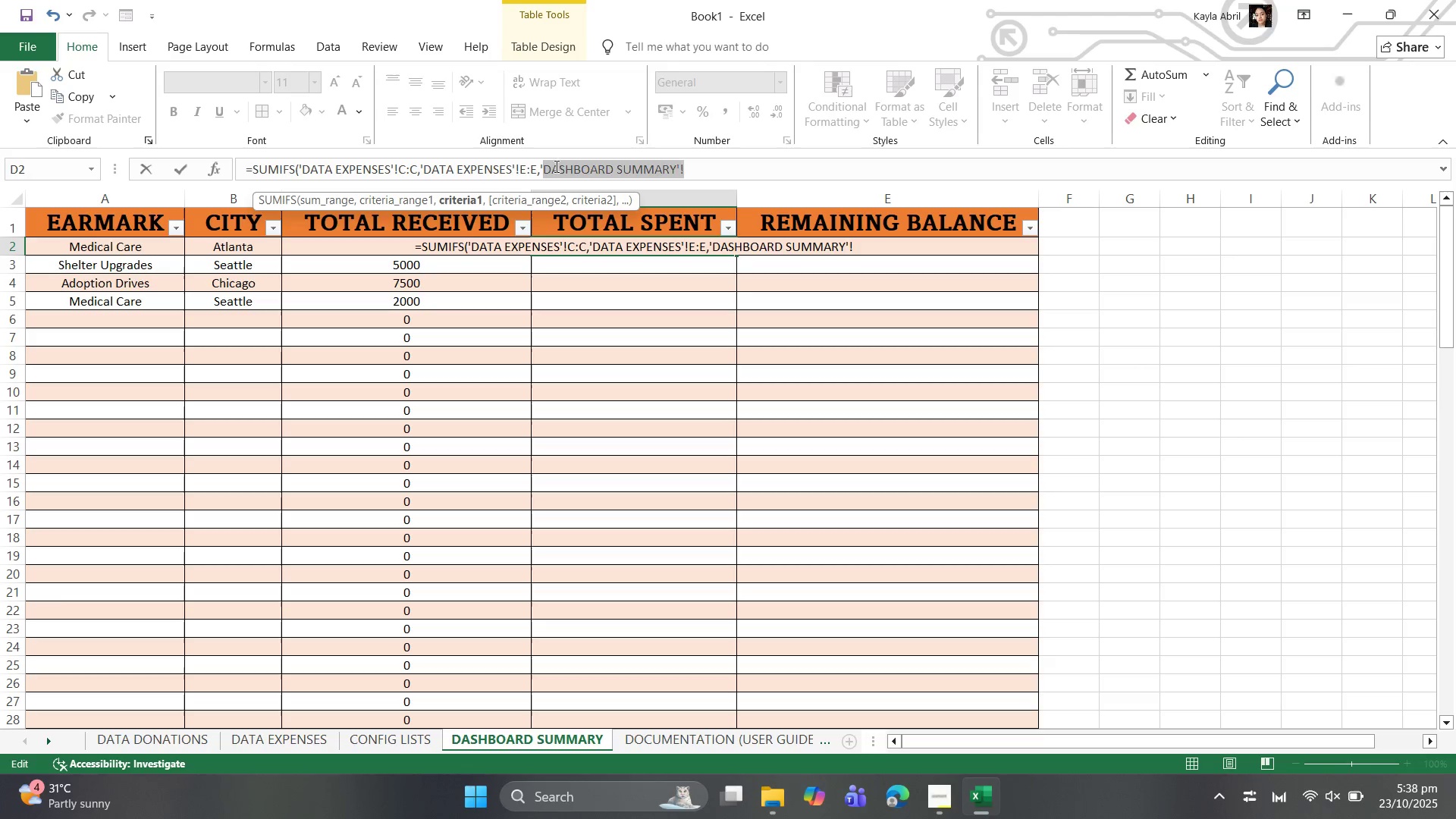 
key(Backspace)
key(Backspace)
type( a2)
 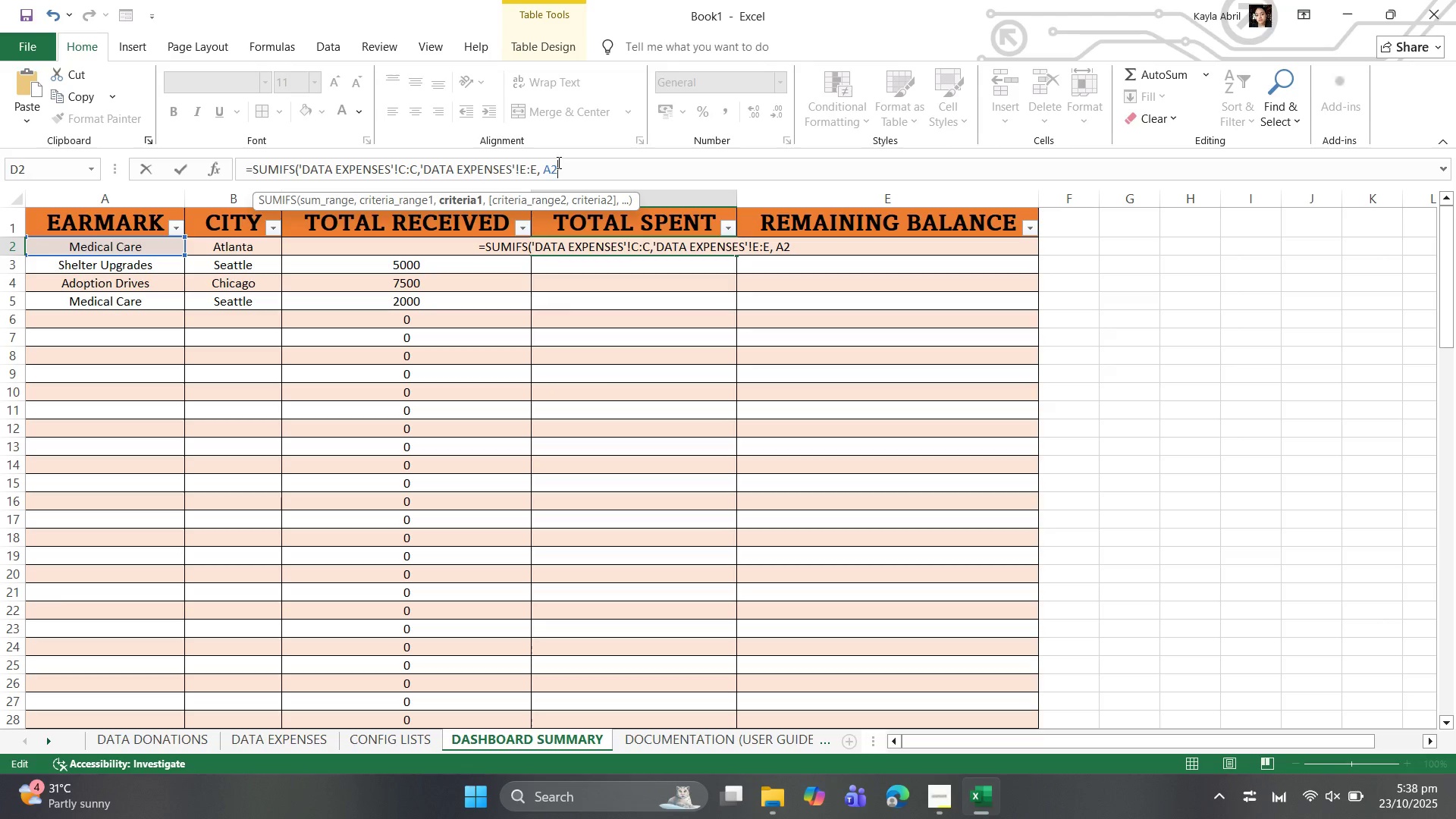 
key(Backspace)
key(Backspace)
key(Backspace)
type(a2, )
 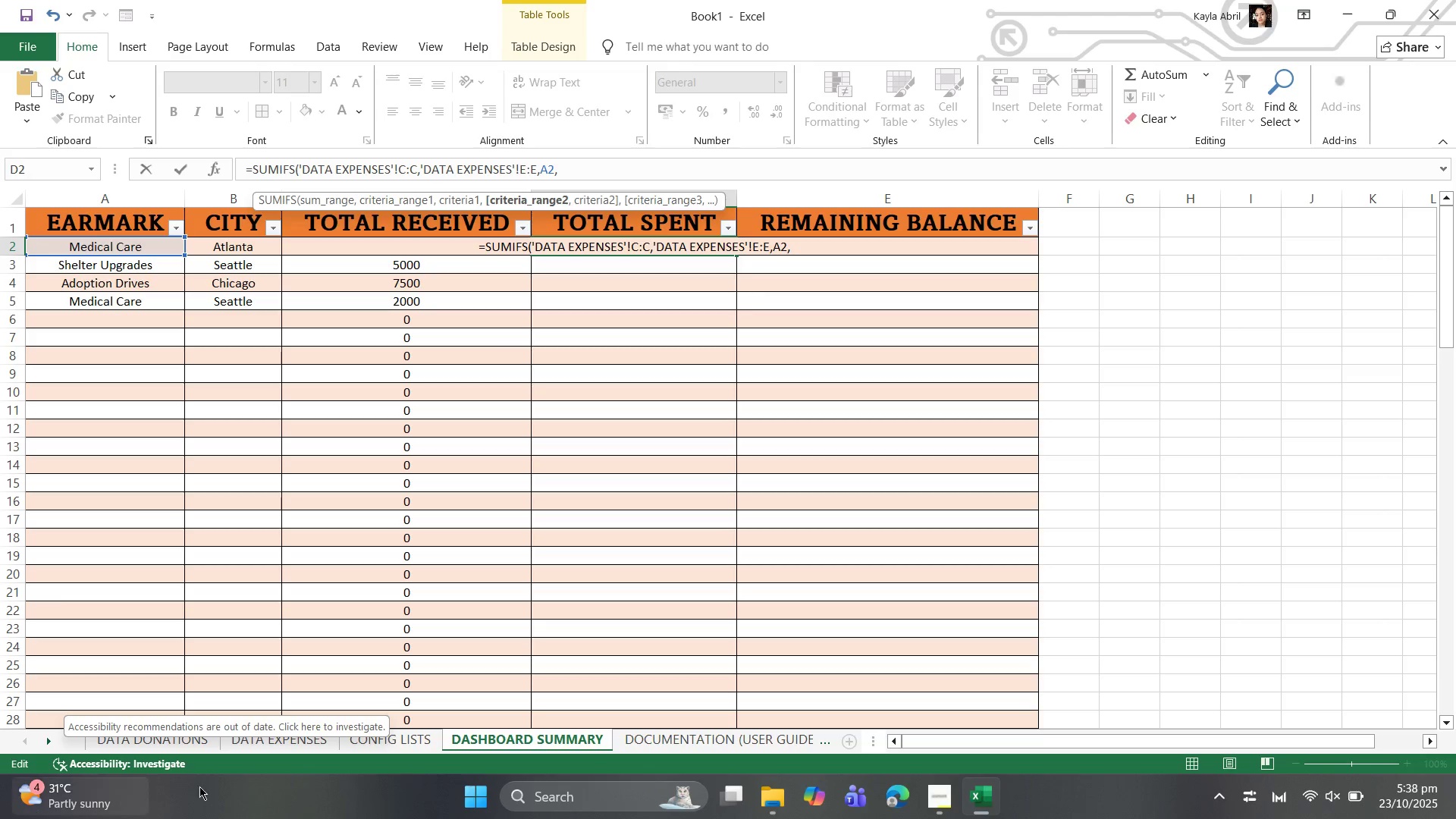 
left_click([268, 733])
 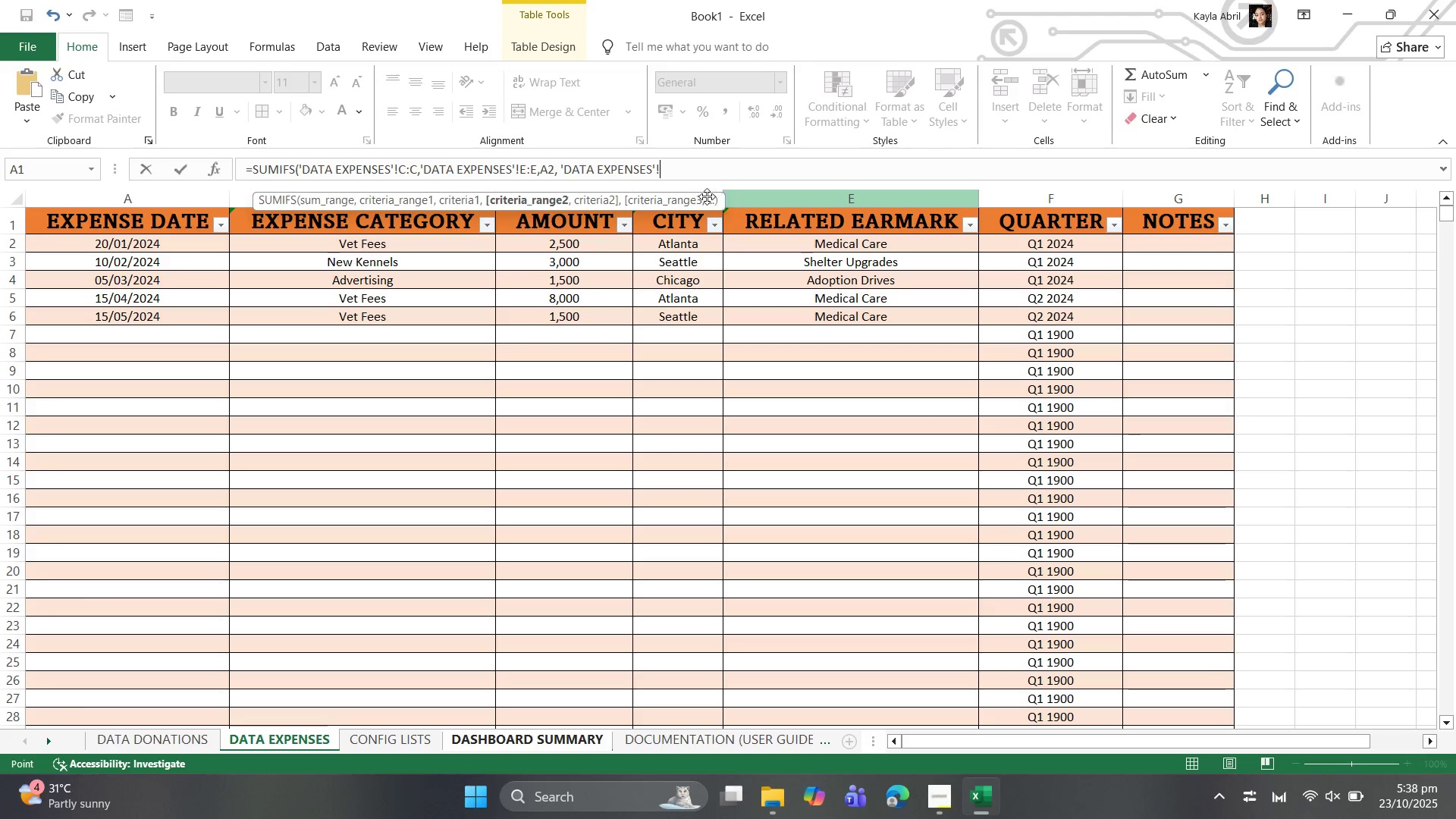 
wait(7.51)
 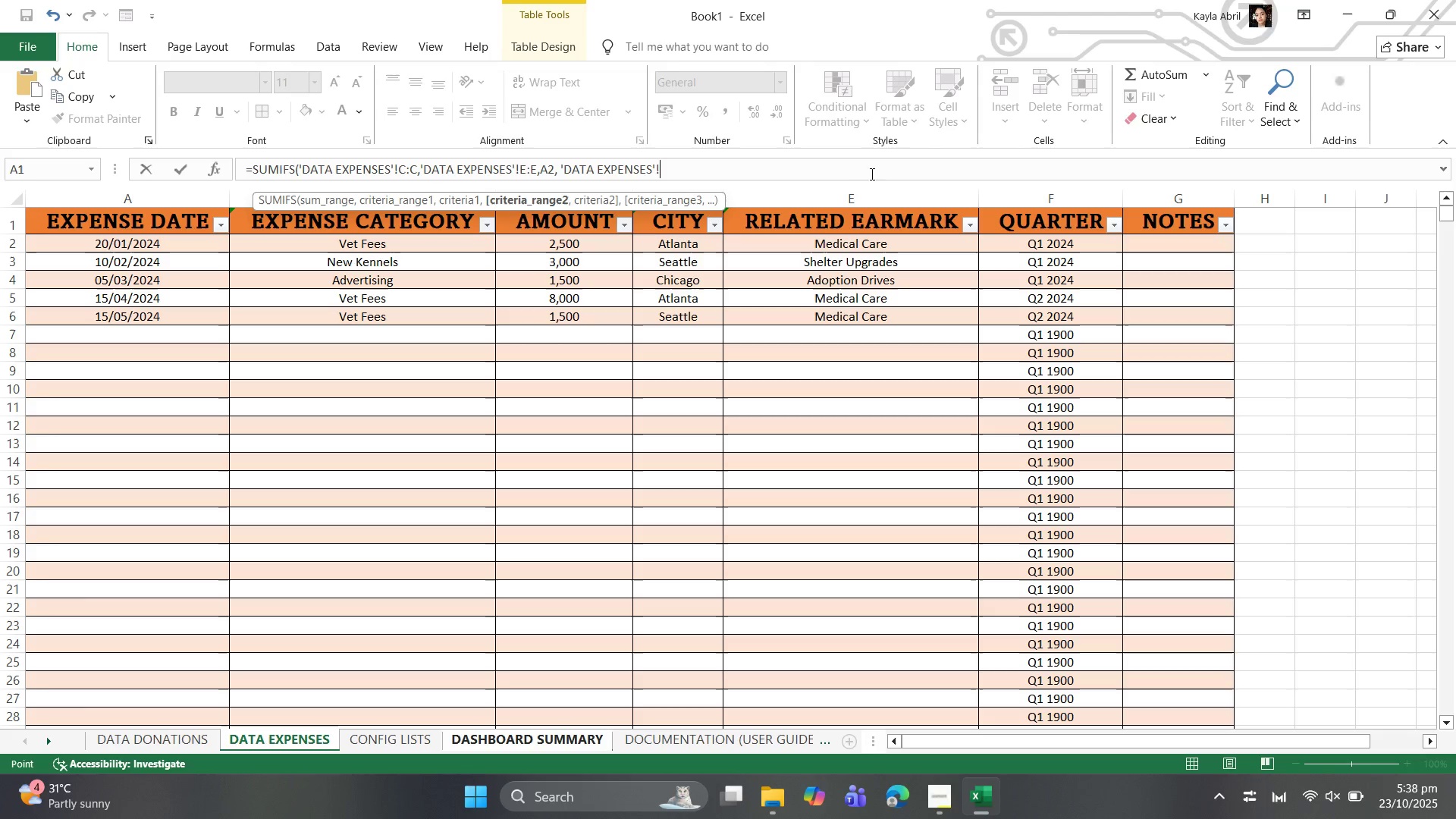 
left_click([684, 190])
 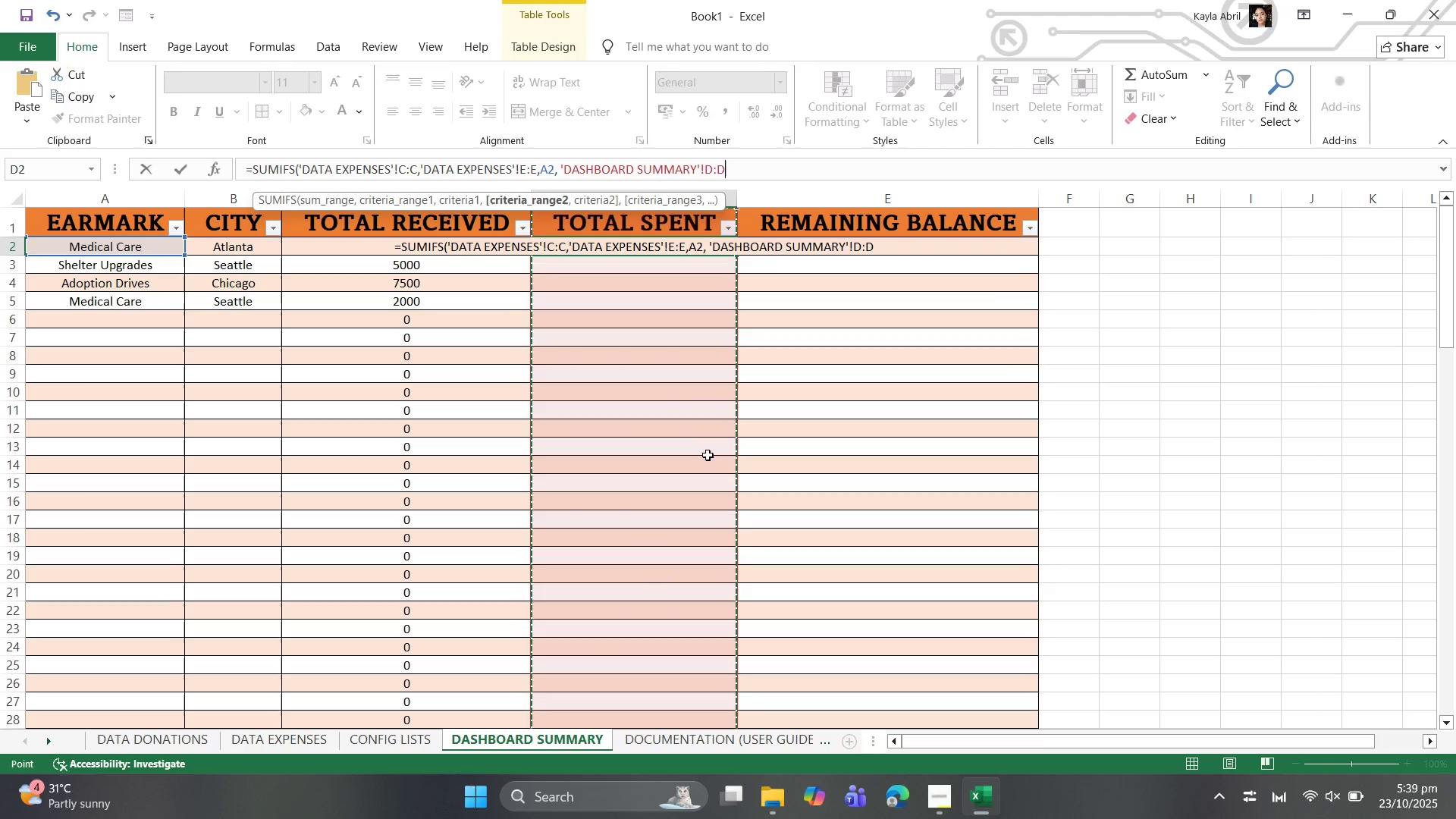 
wait(12.82)
 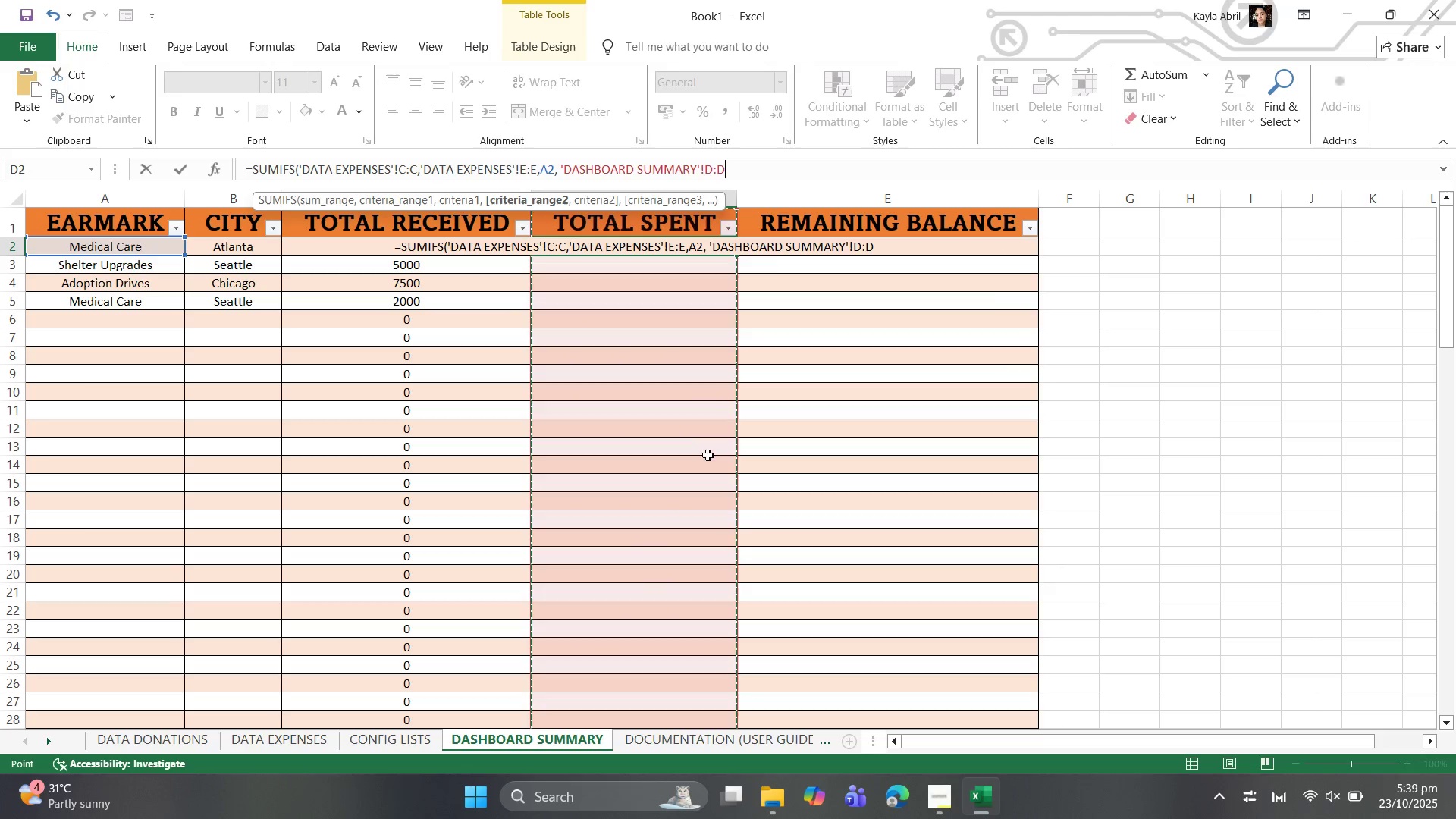 
left_click([274, 736])
 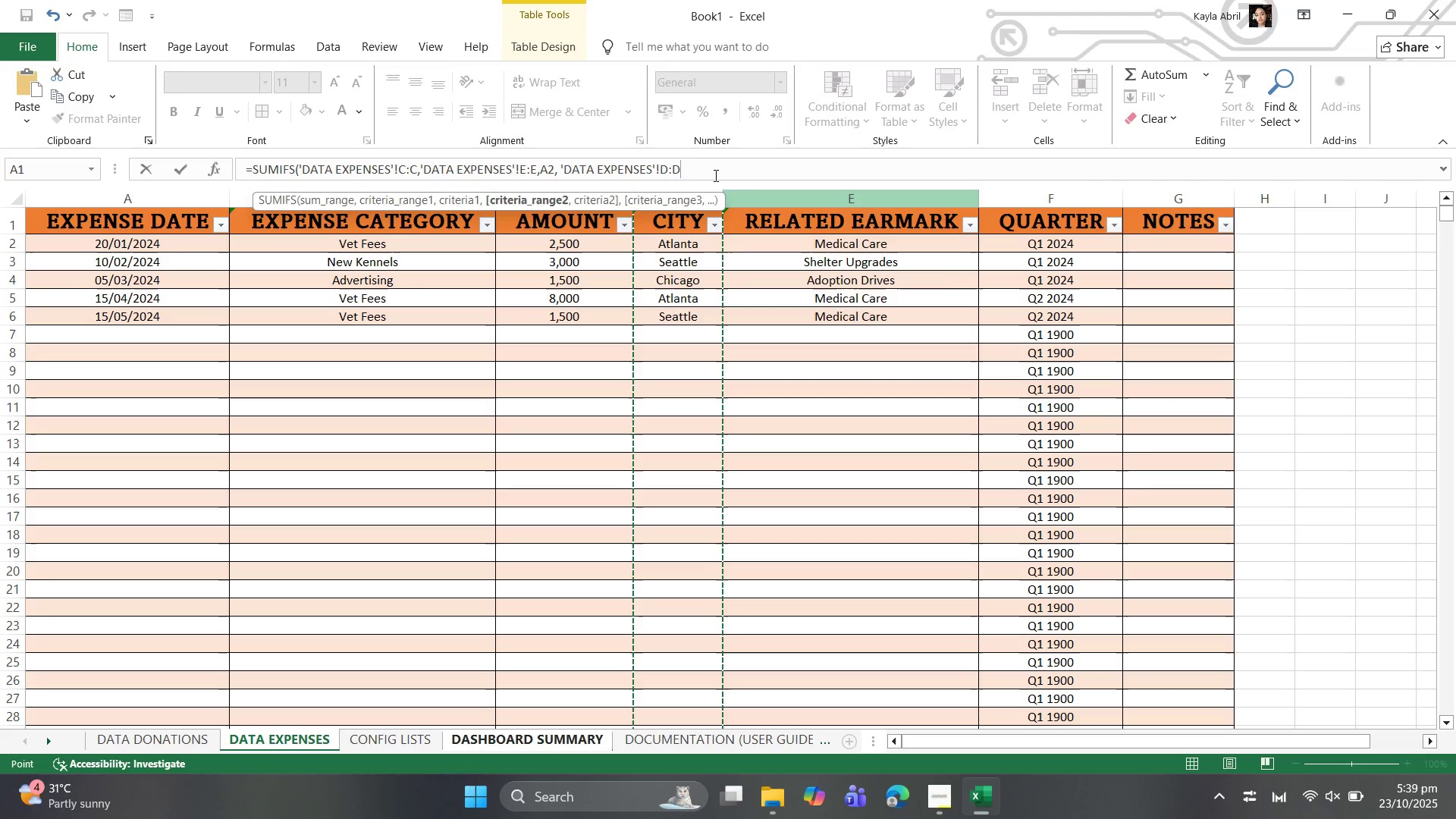 
left_click([708, 171])
 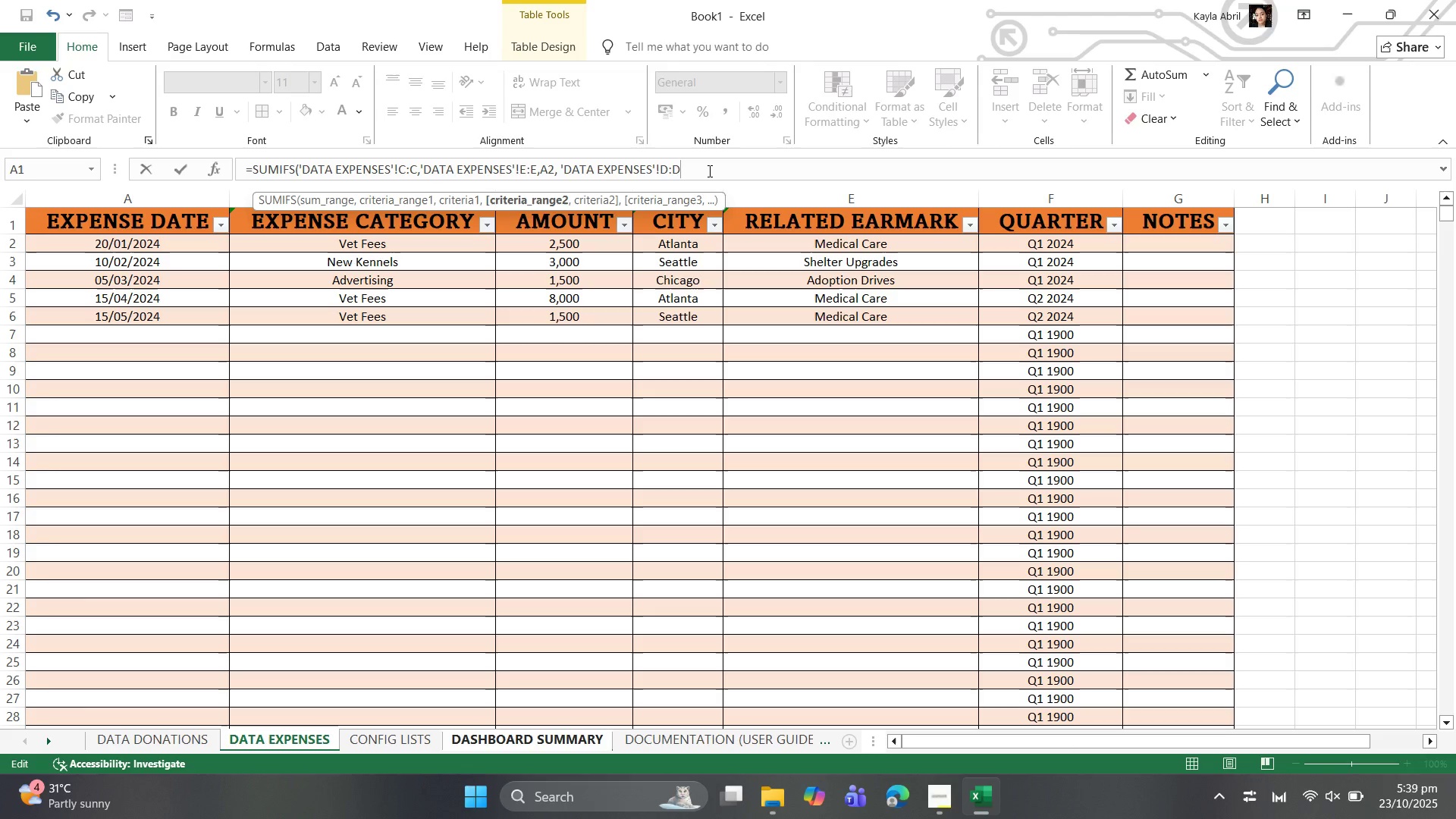 
key(Space)
 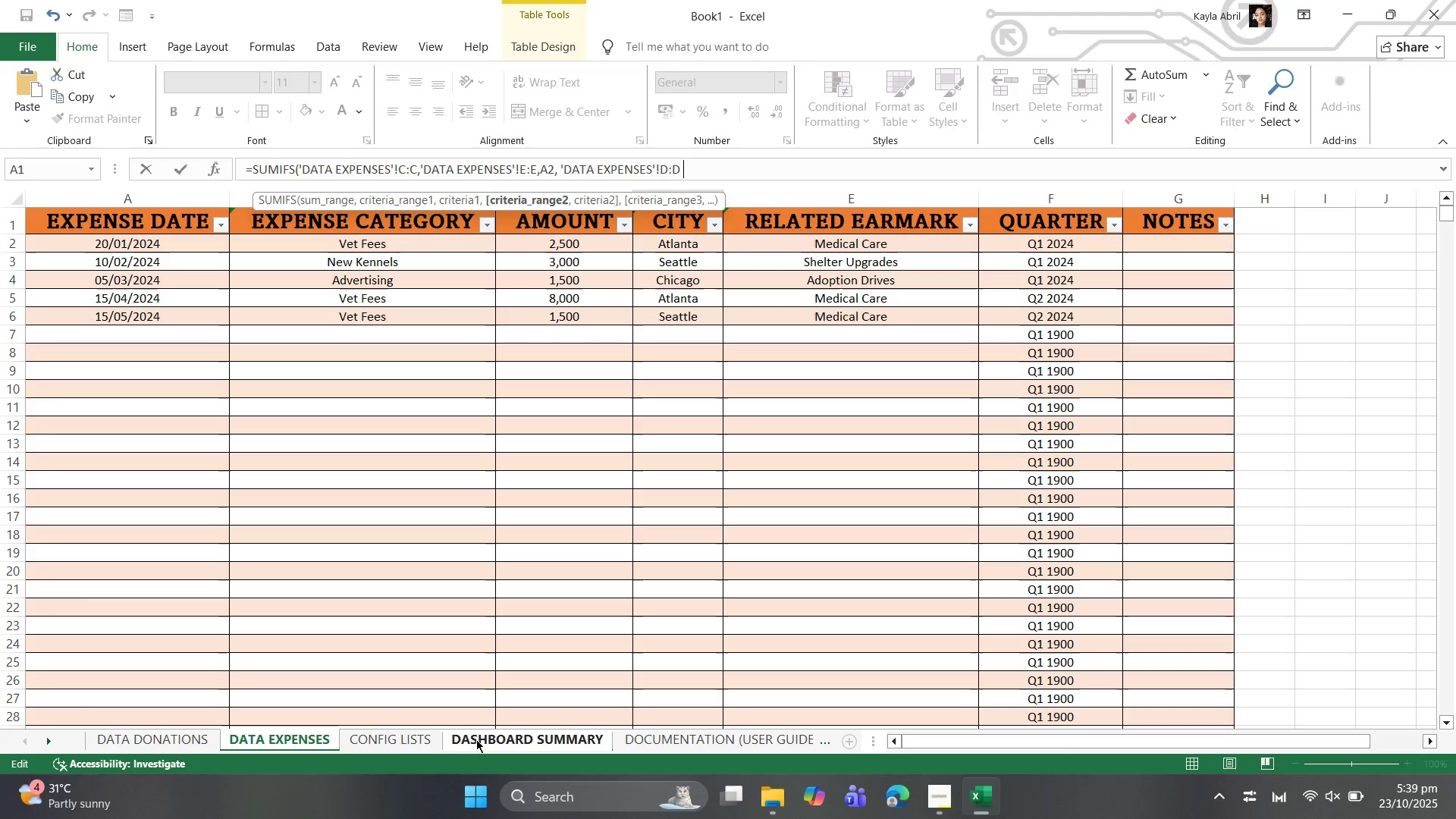 
left_click([480, 743])
 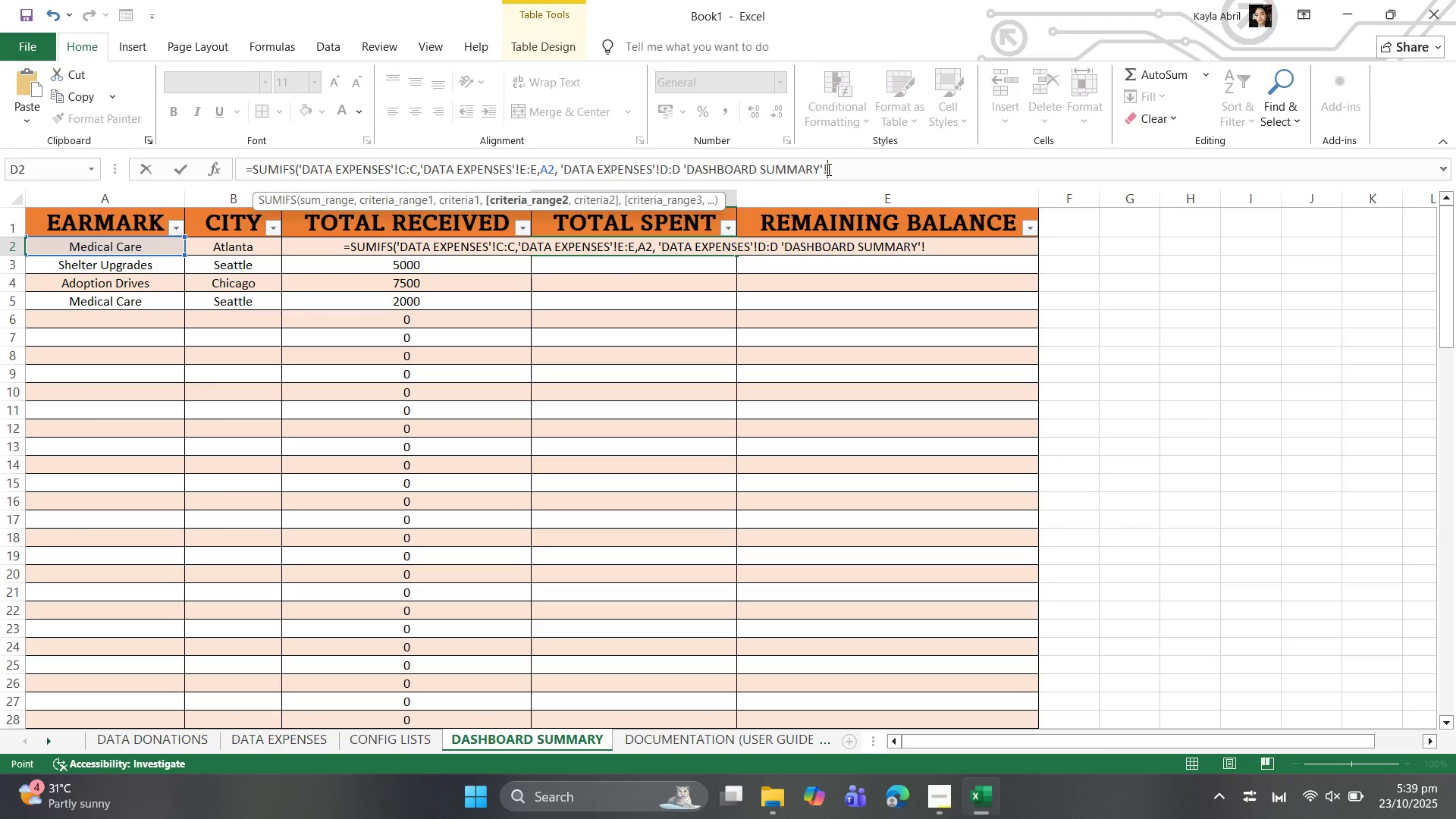 
left_click_drag(start_coordinate=[830, 169], to_coordinate=[690, 173])
 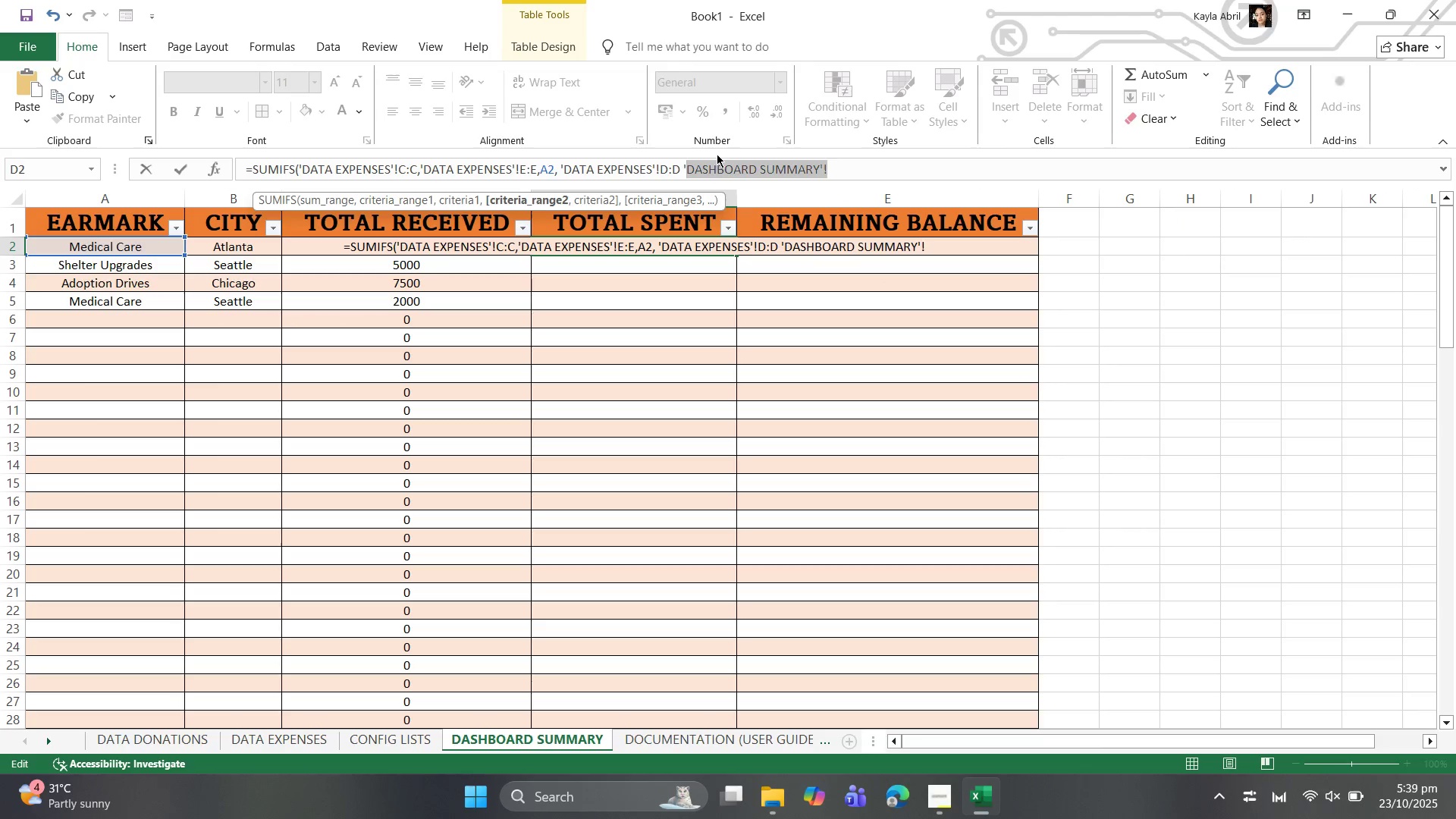 
key(Backspace)
 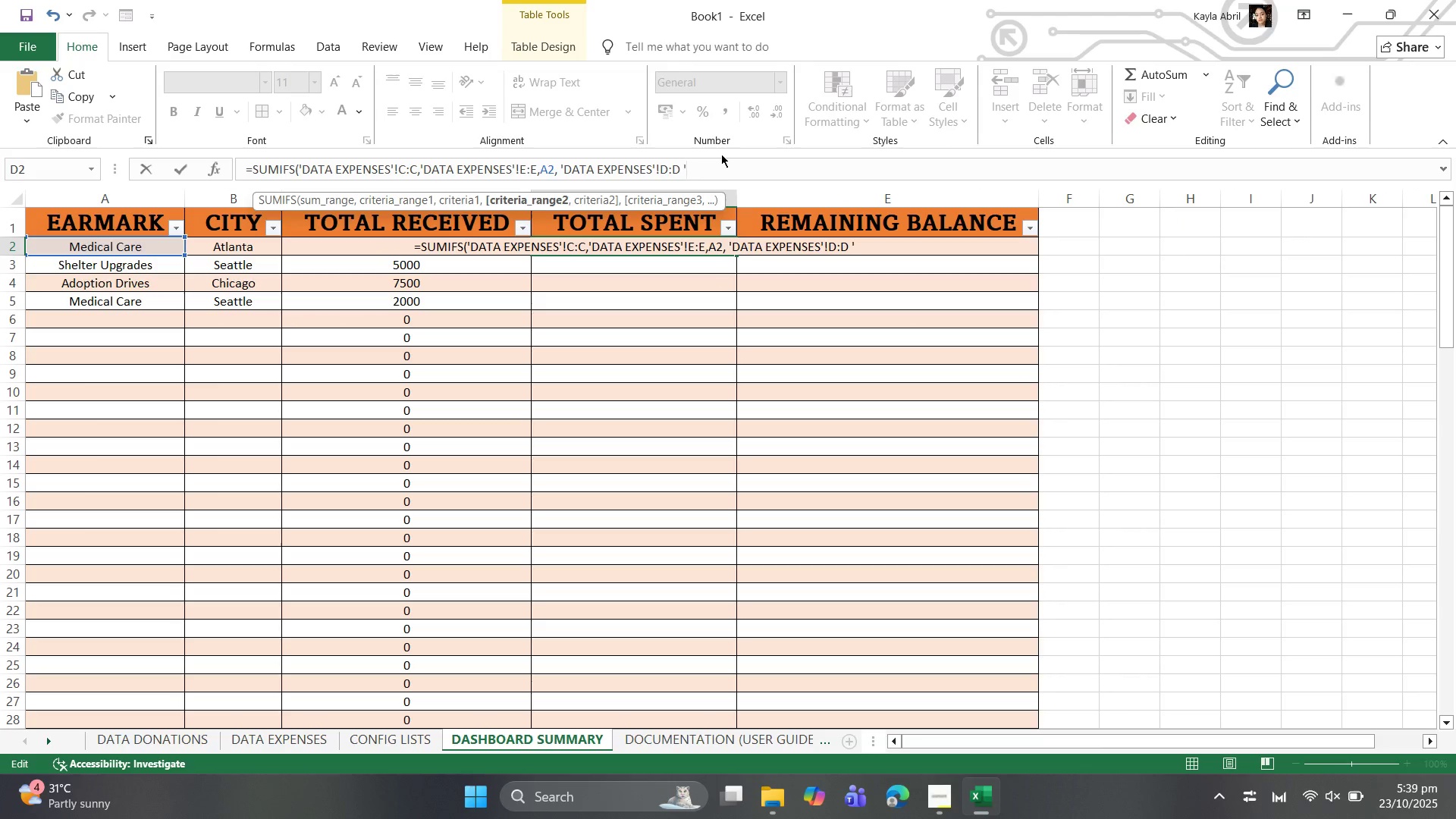 
key(Backspace)
 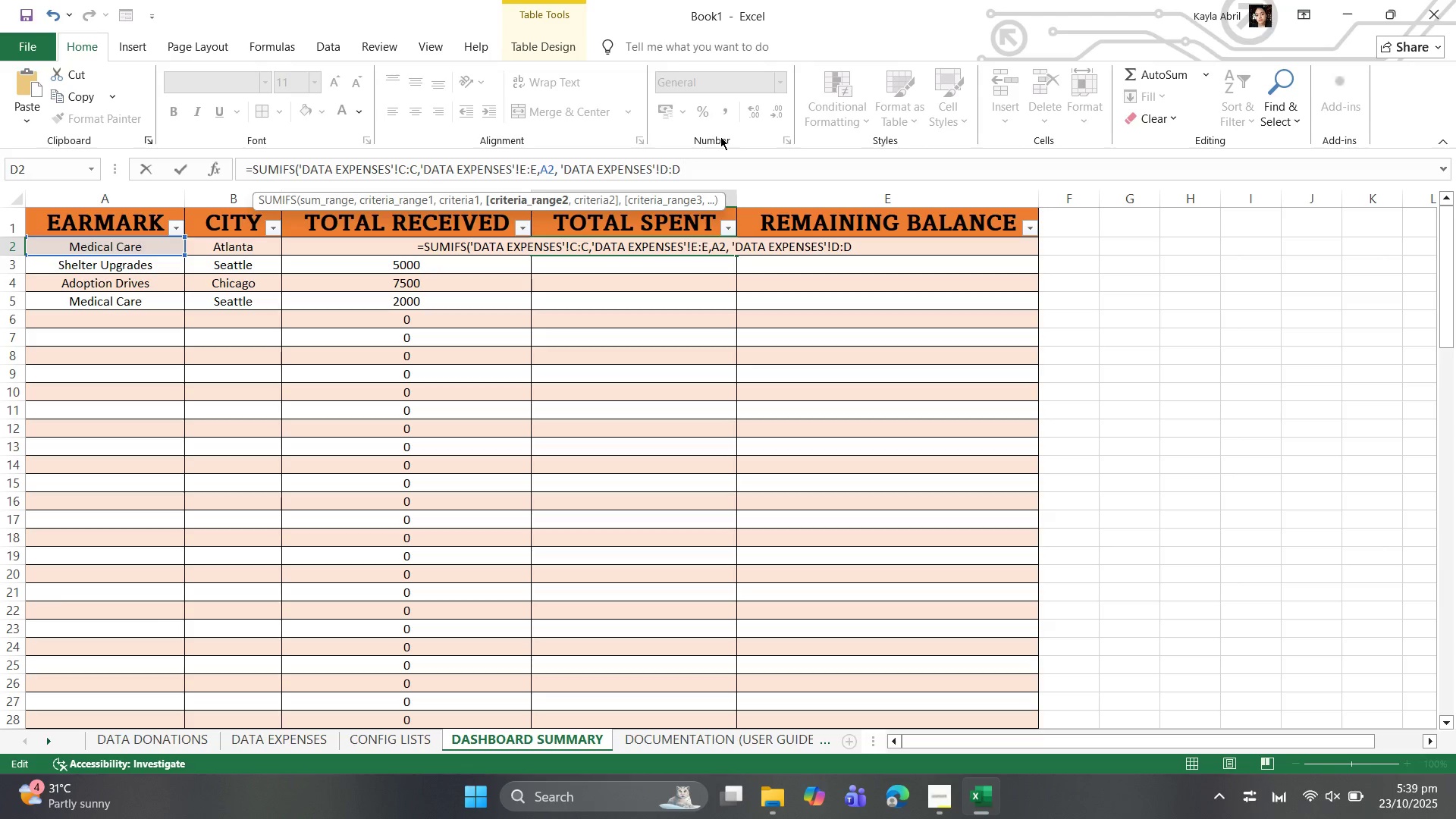 
wait(5.02)
 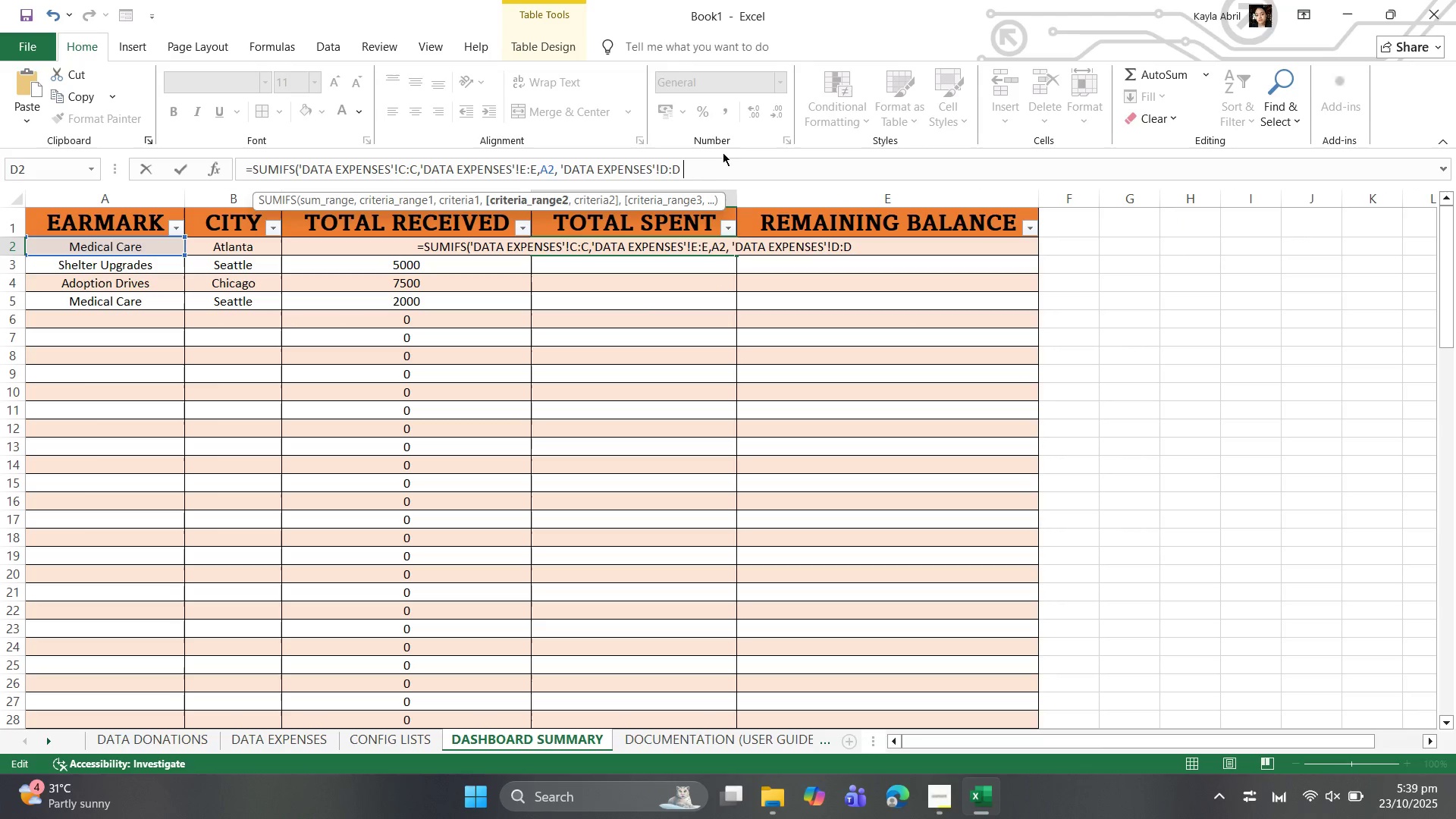 
key(Backspace)
type(, B)
key(Backspace)
type(b2)
 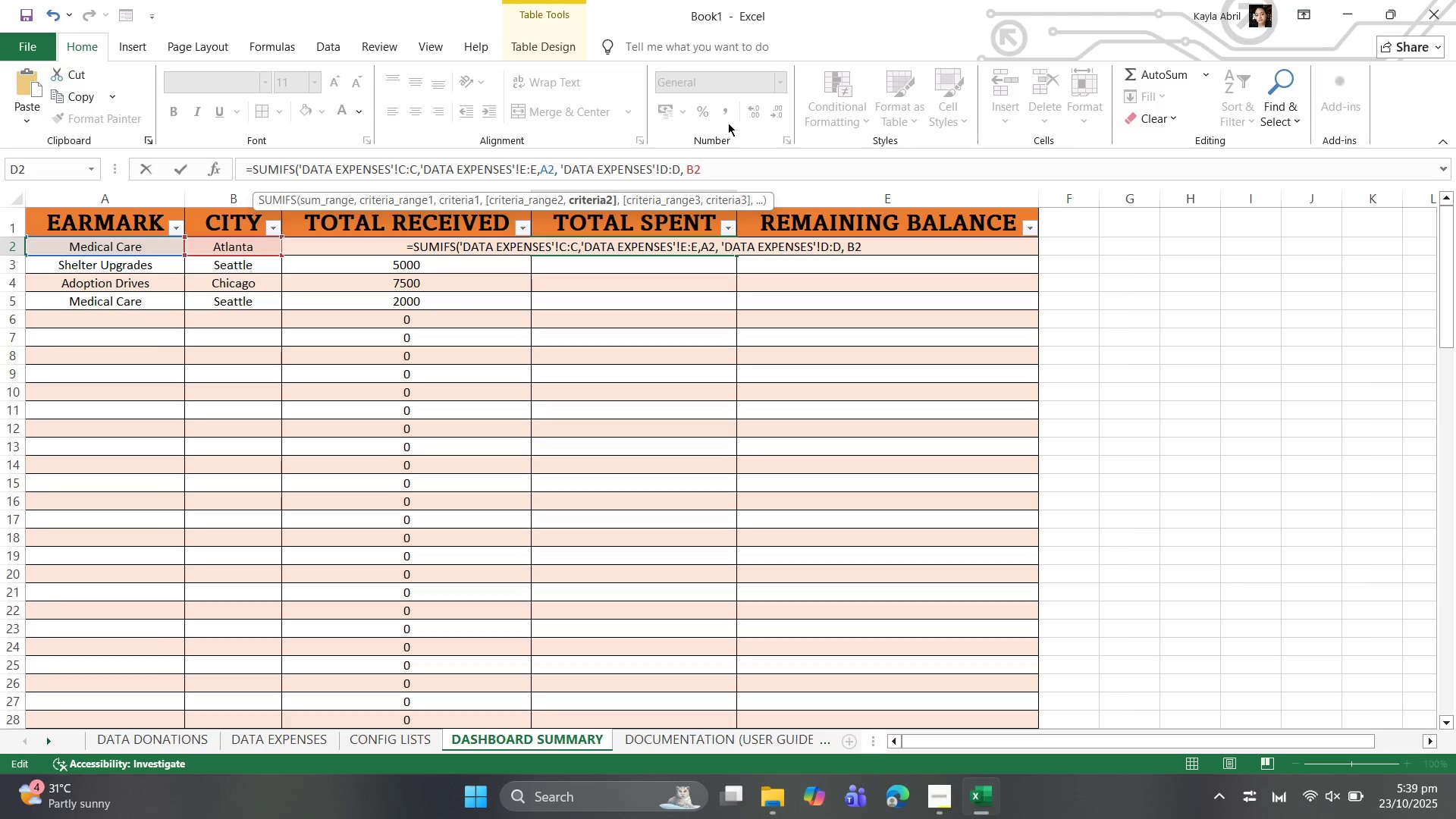 
key(Shift+0)
 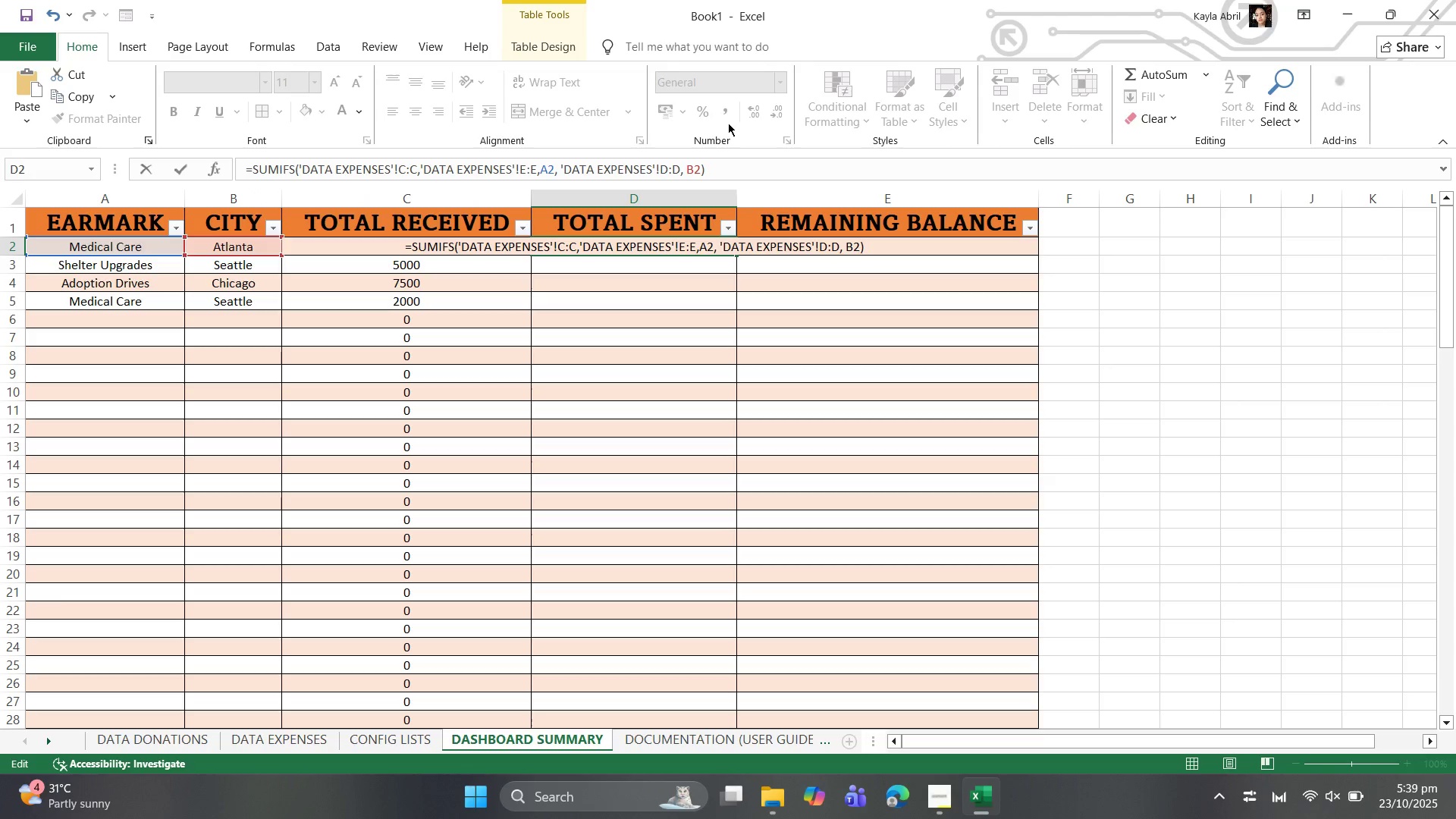 
key(Enter)
 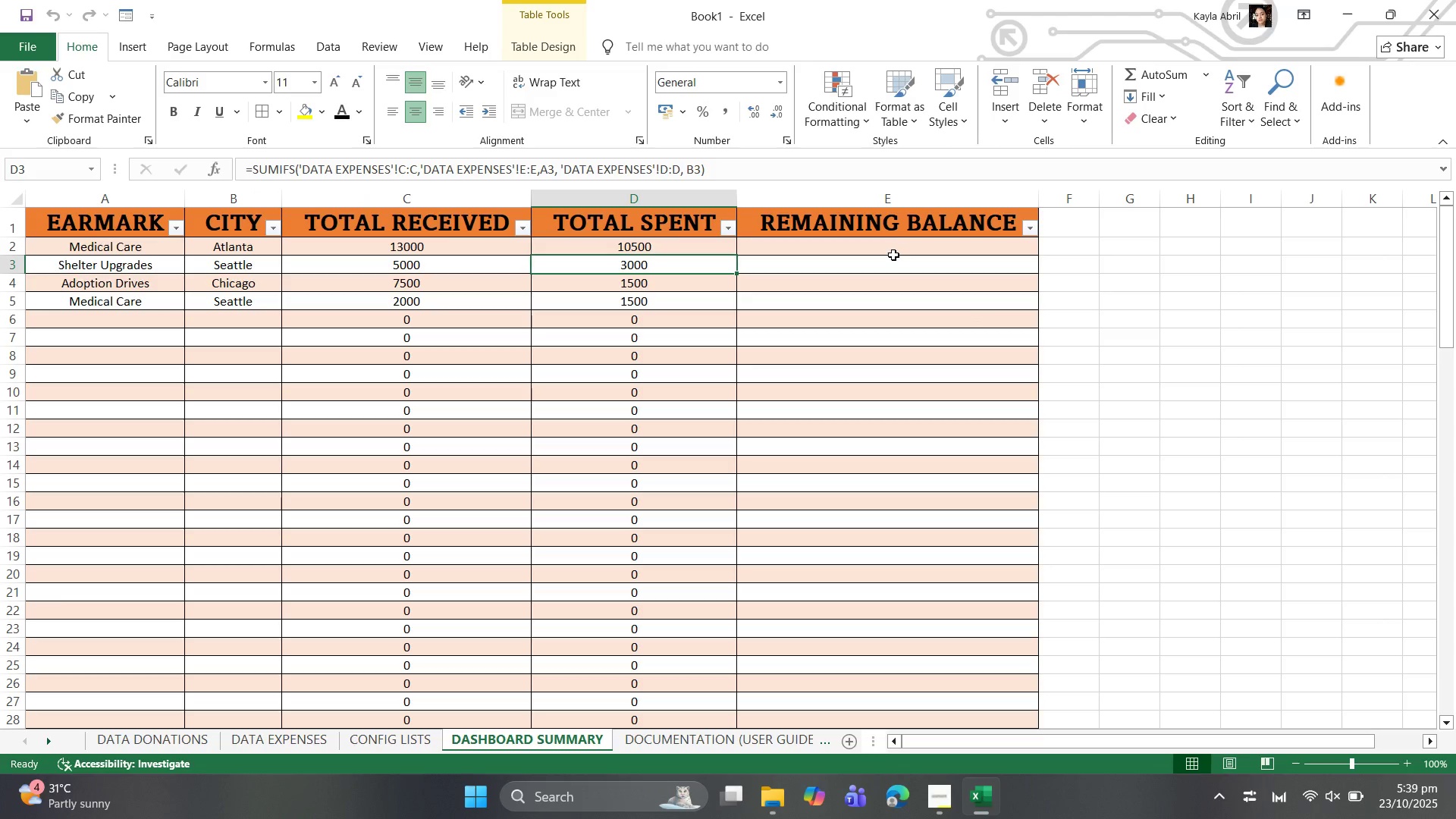 
left_click([894, 247])
 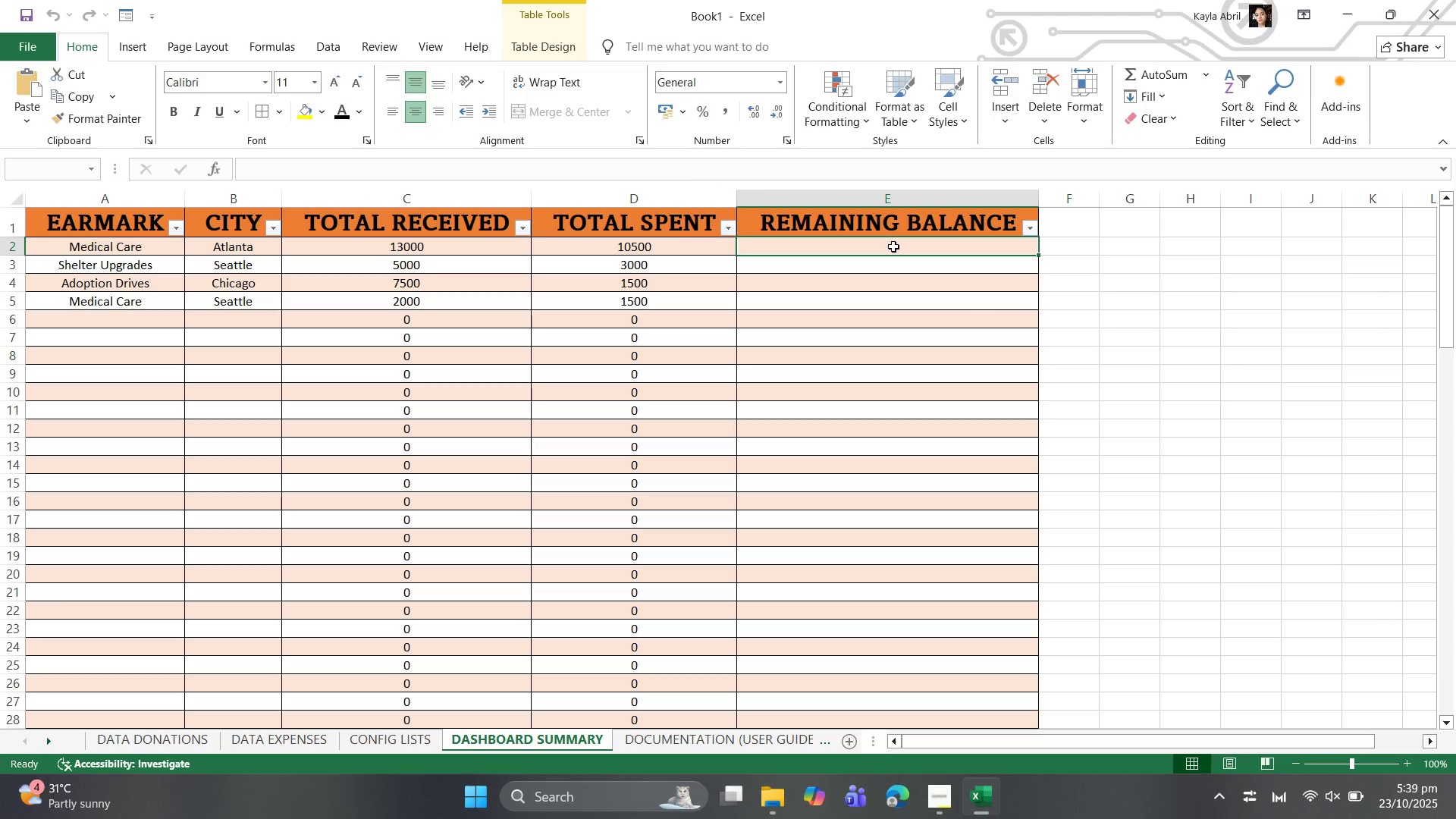 
key(Equal)
 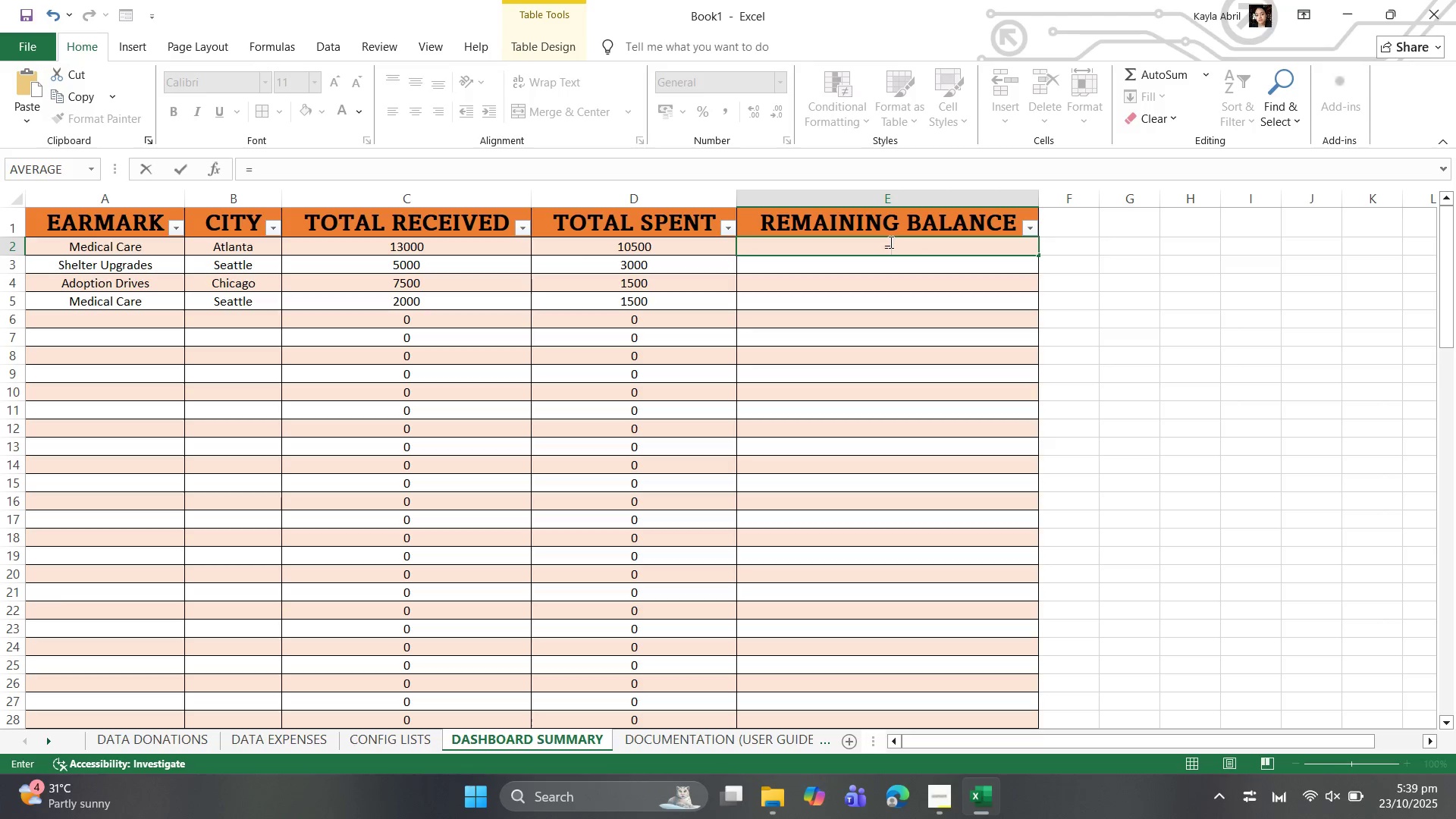 
wait(11.92)
 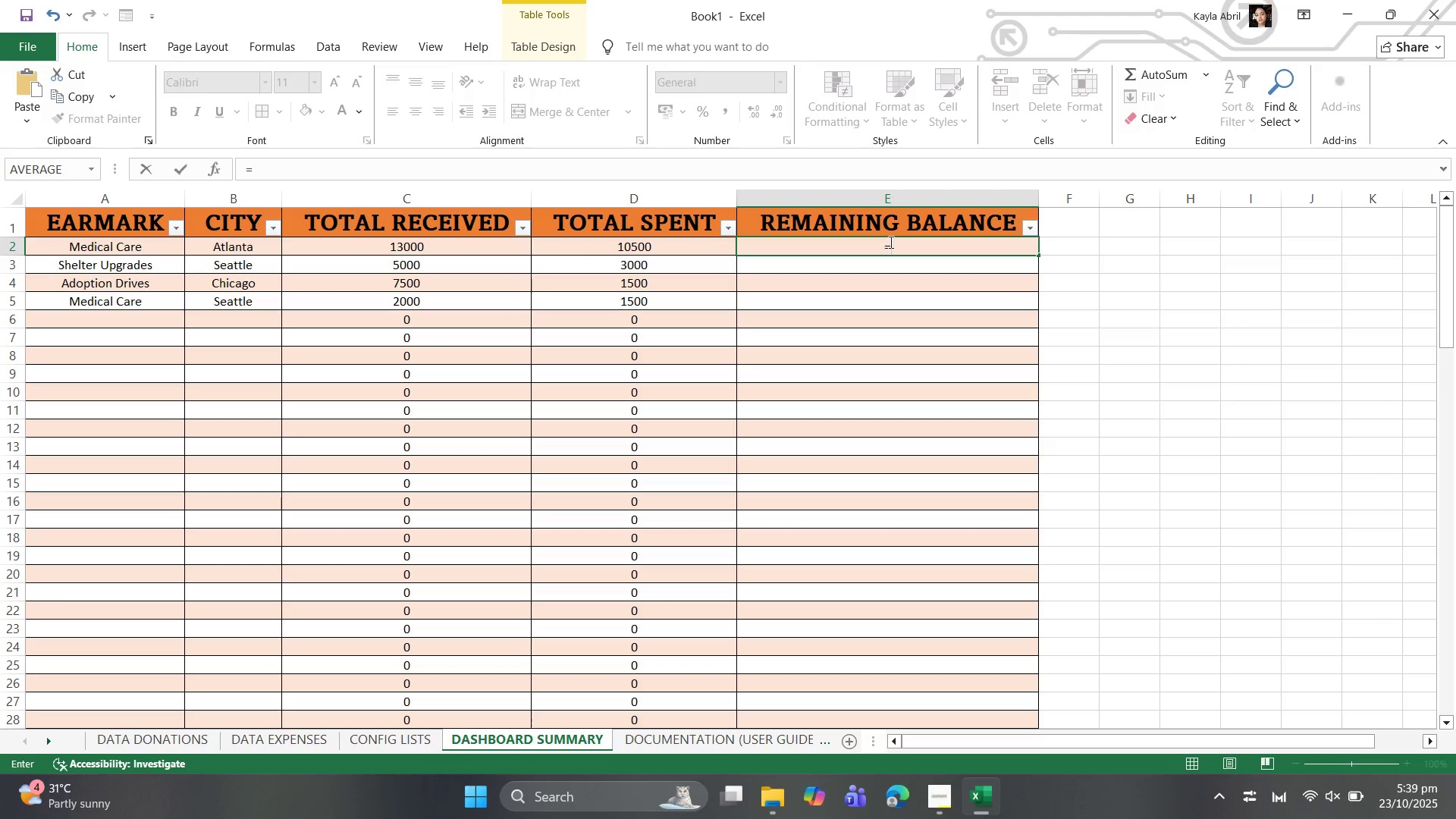 
key(Minus)
 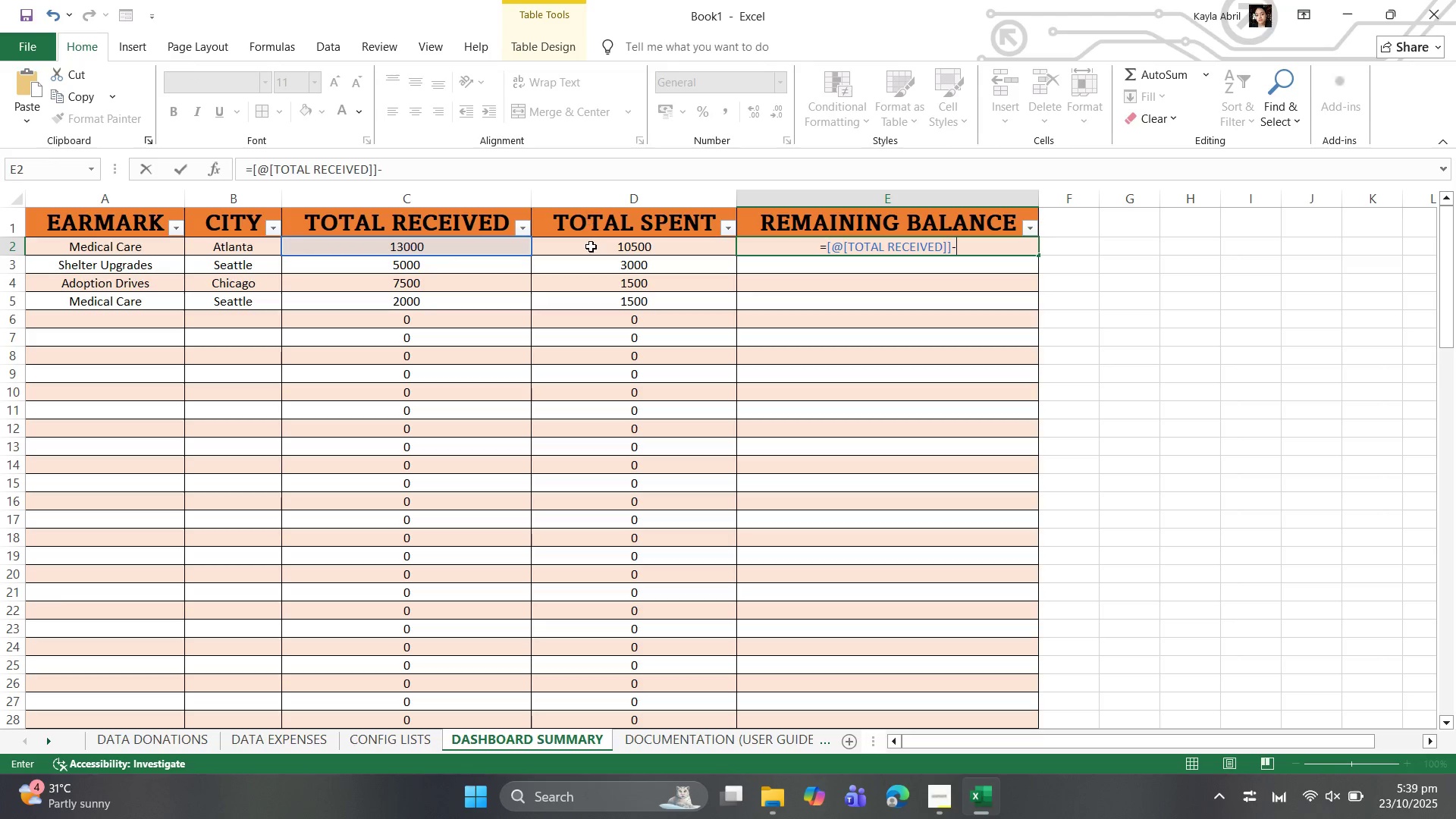 
left_click([591, 248])
 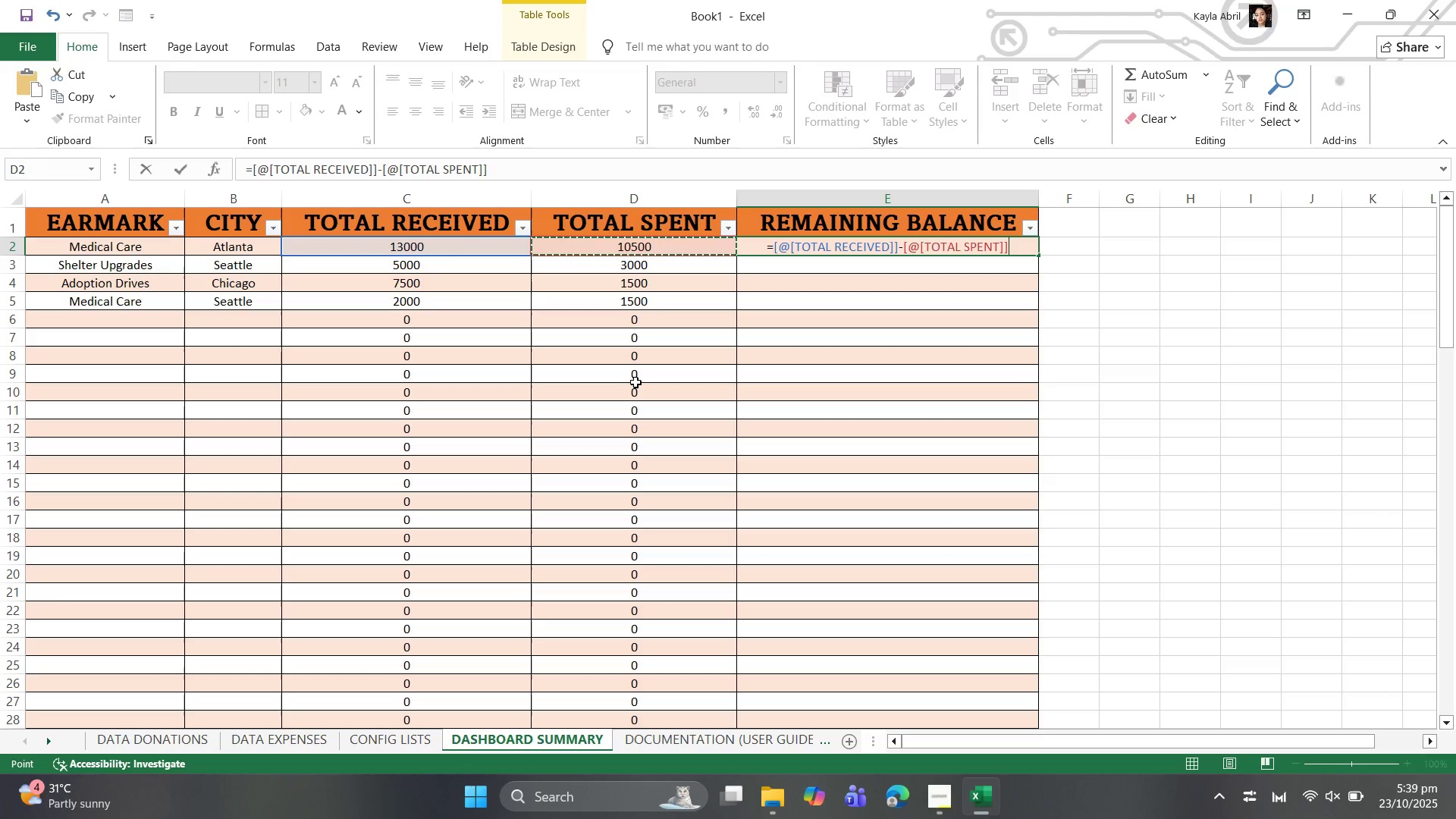 
key(Enter)
 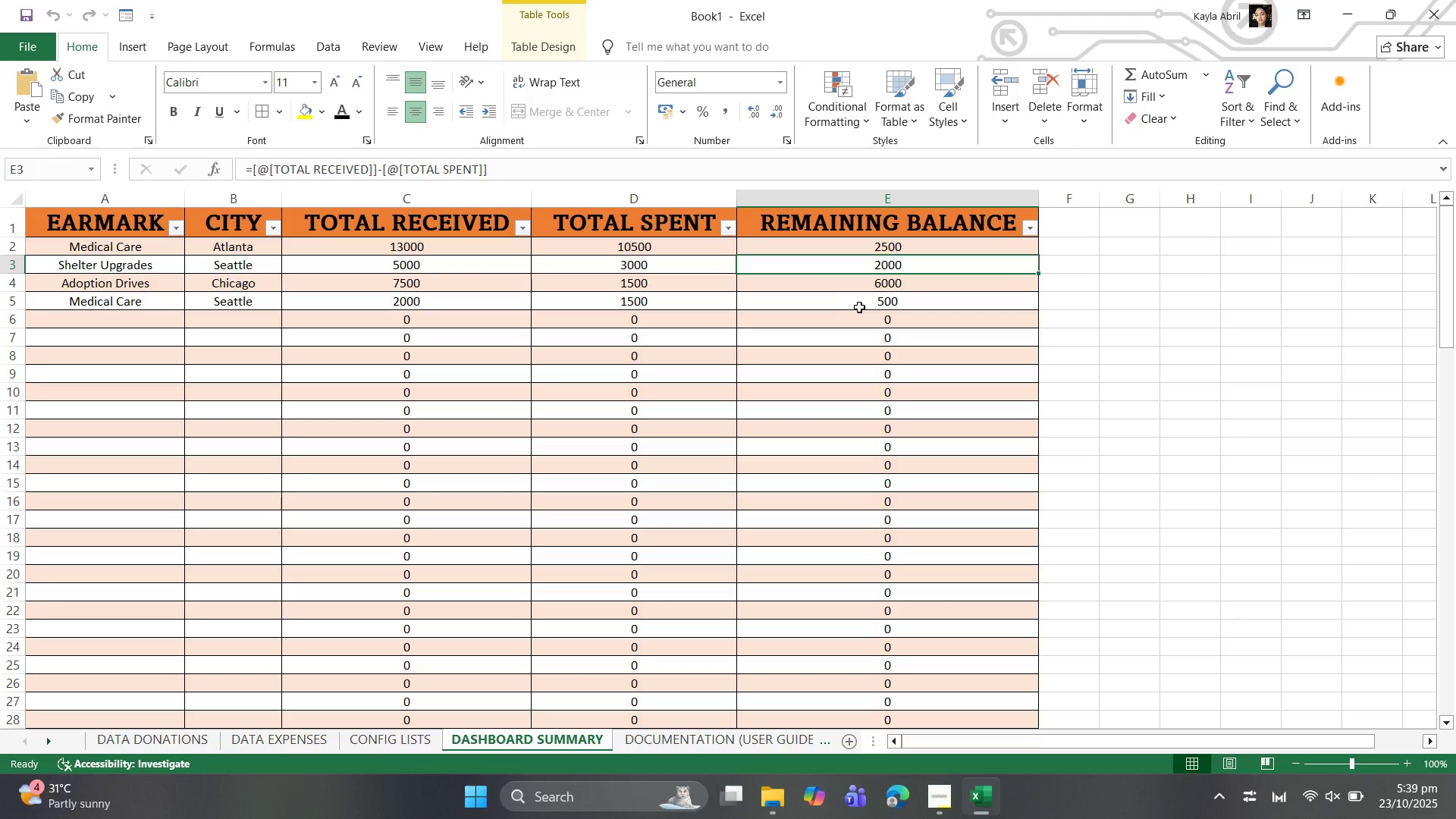 
wait(5.12)
 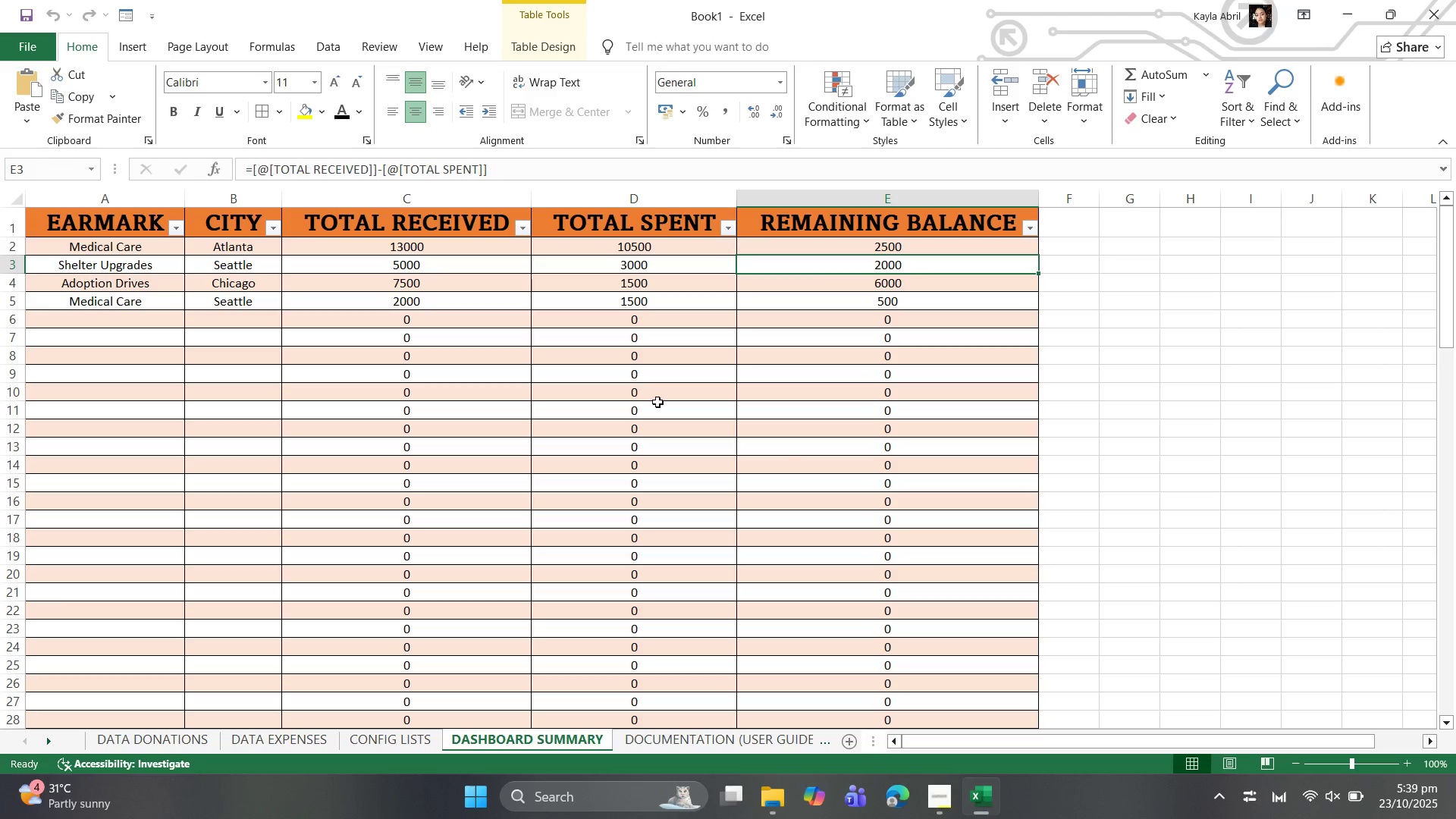 
left_click([886, 286])
 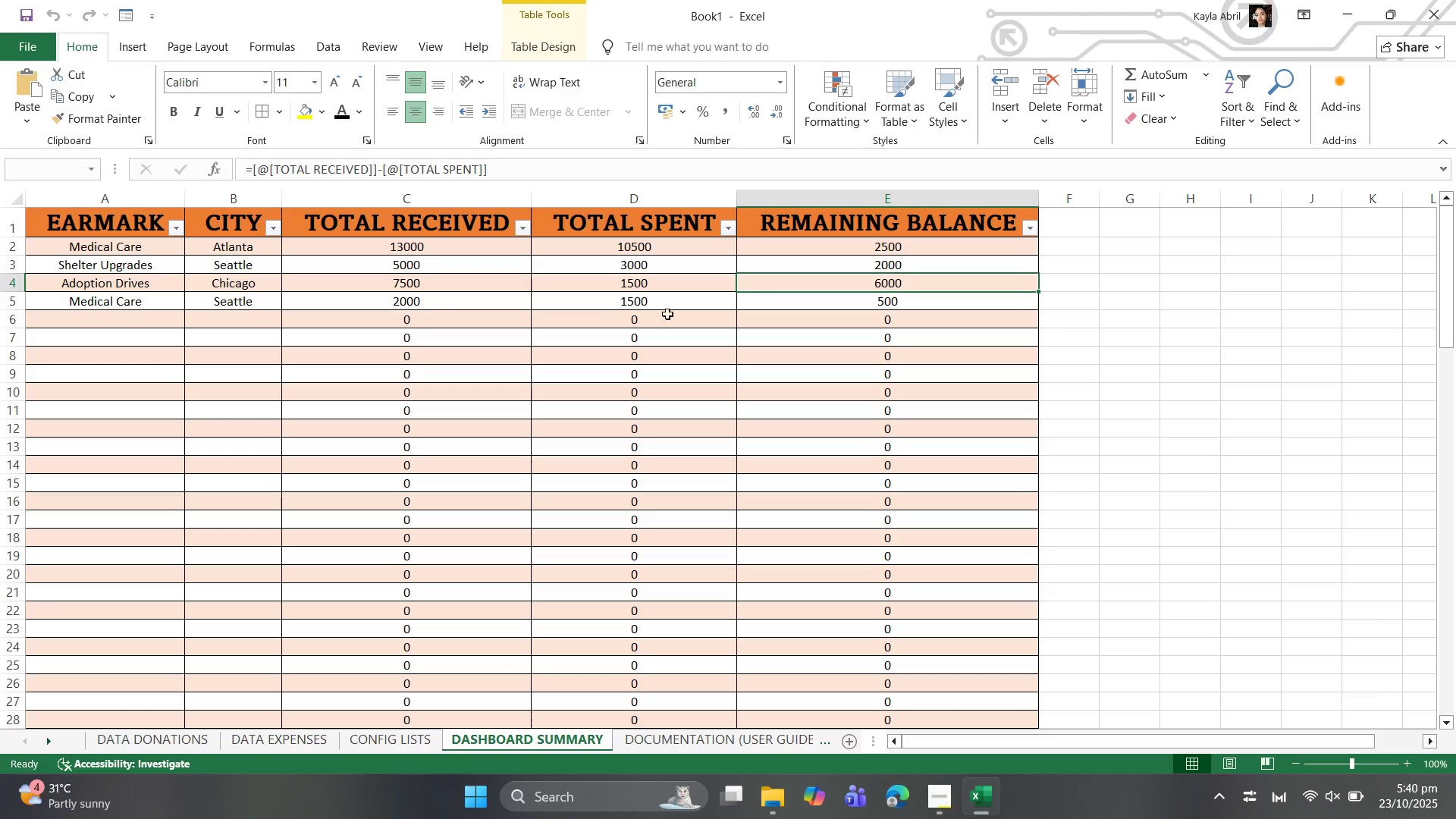 
wait(8.73)
 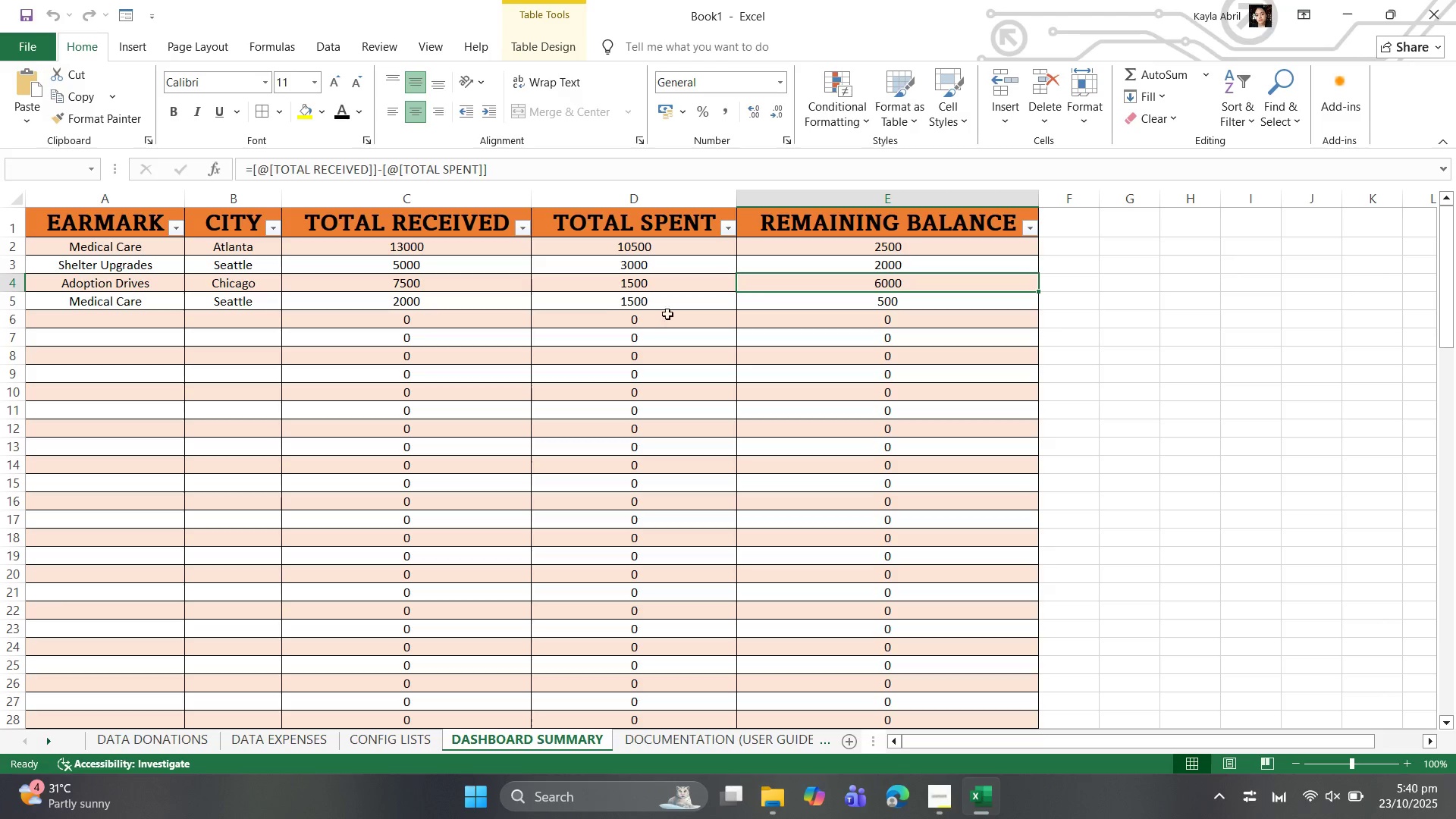 
left_click([755, 337])
 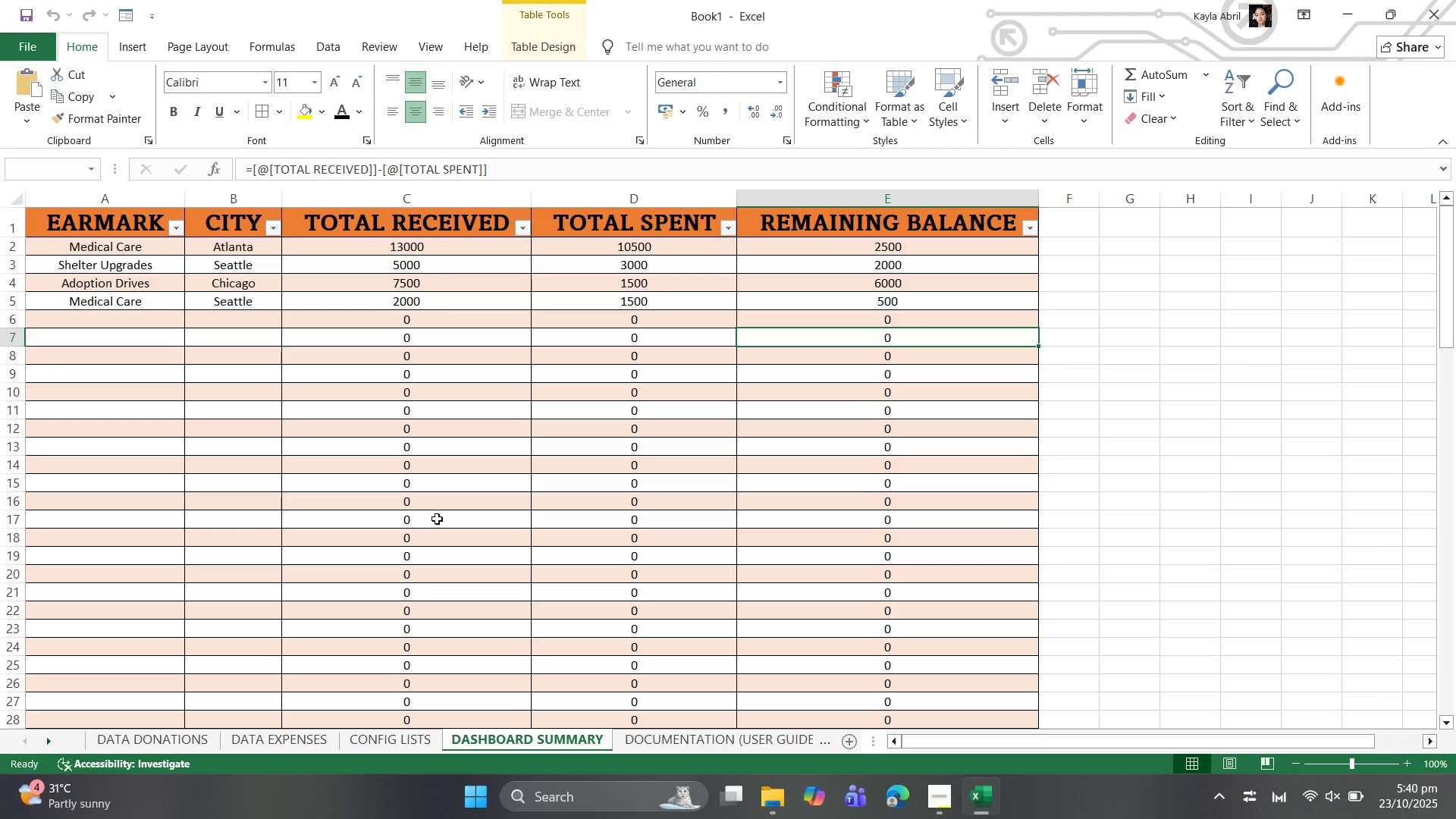 
wait(14.25)
 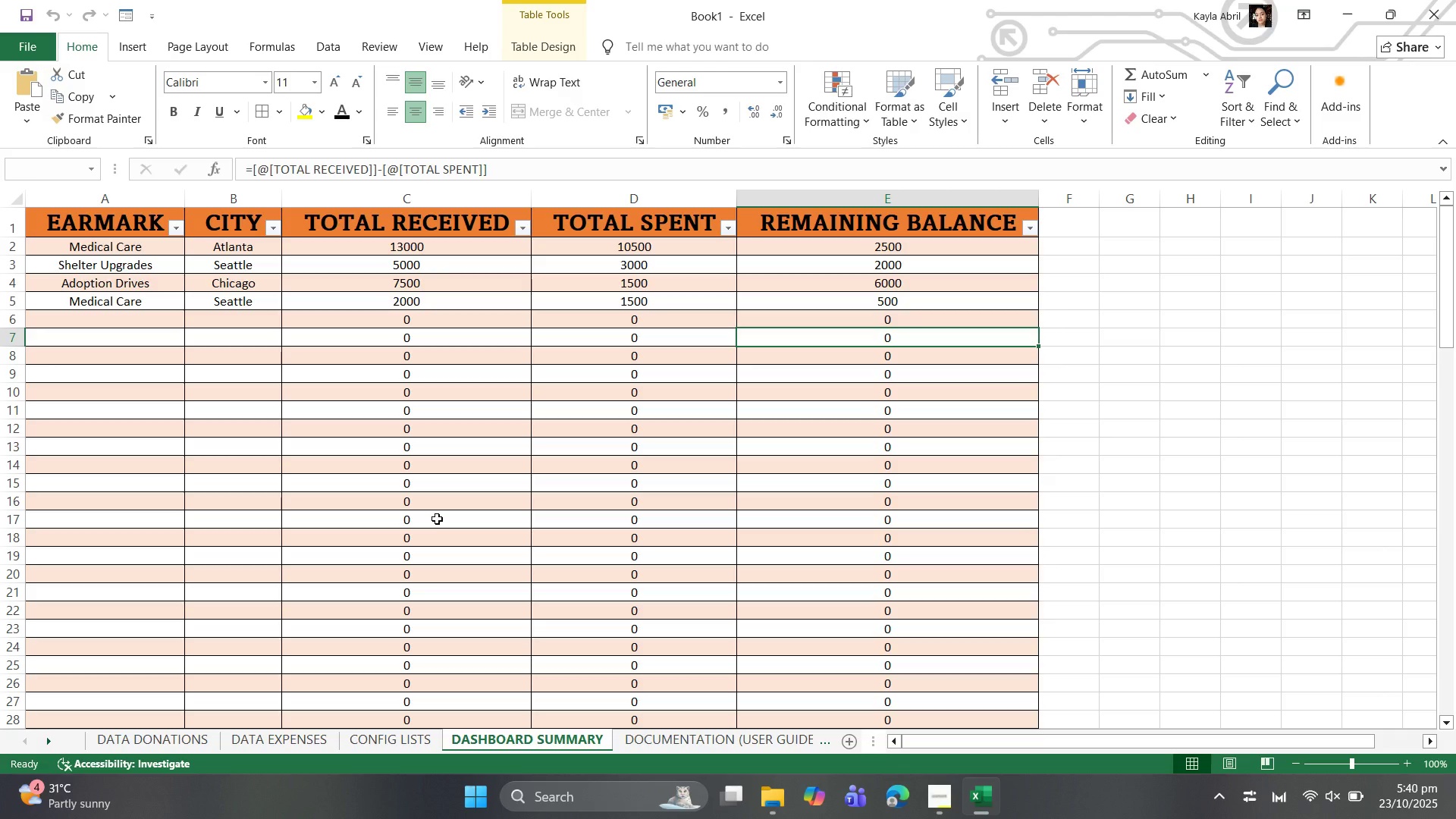 
left_click([880, 199])
 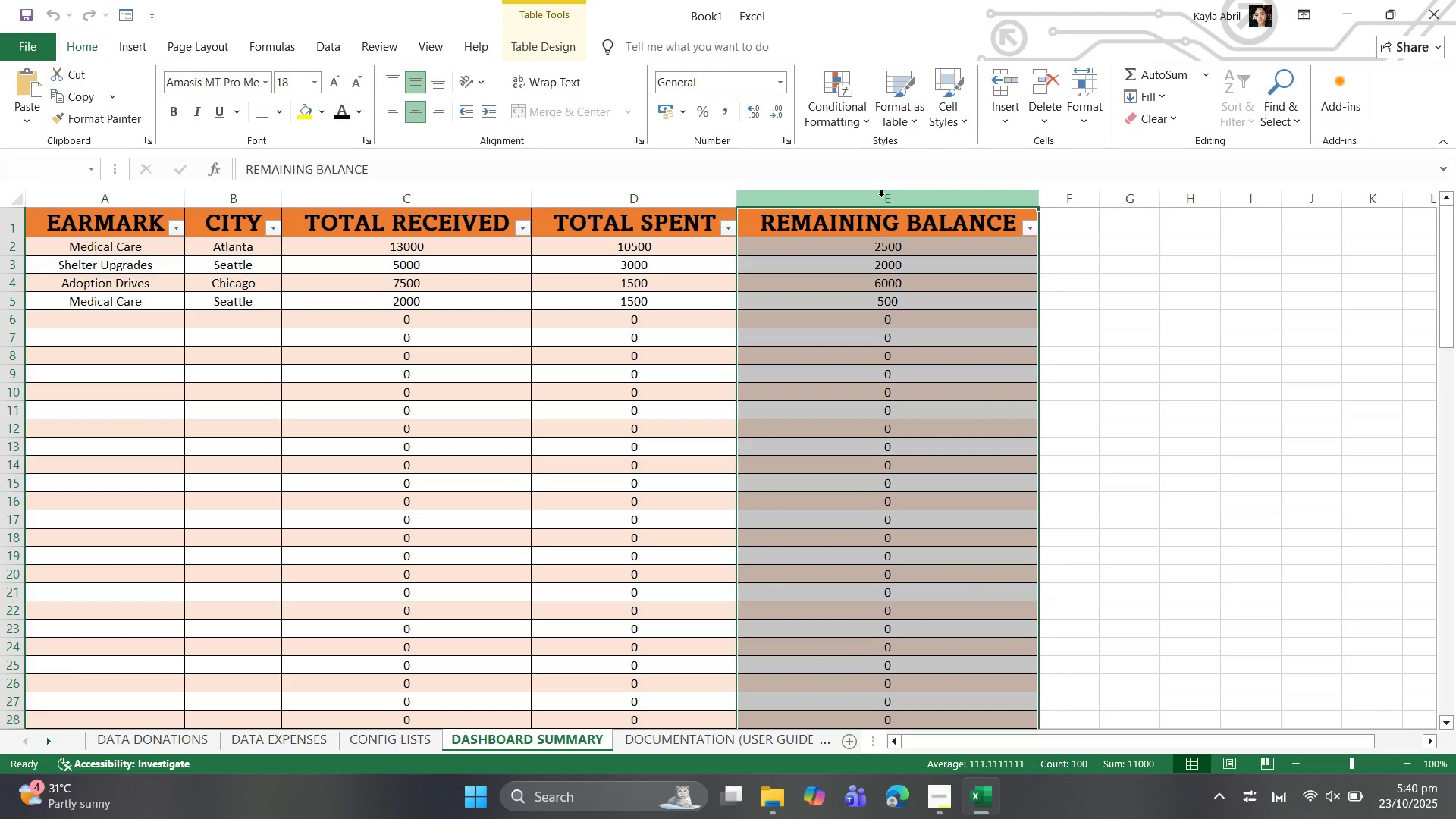 
left_click([829, 112])
 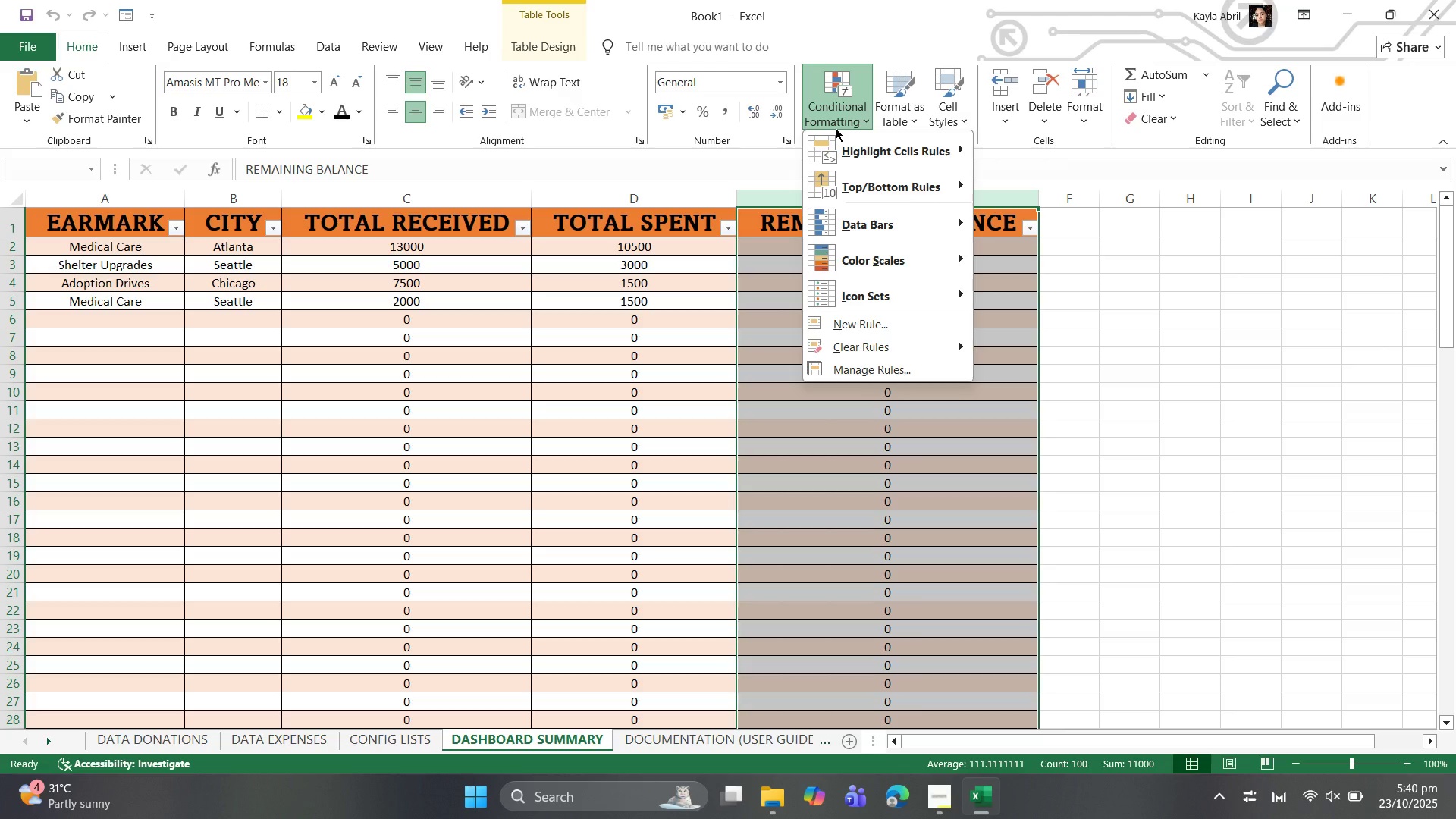 
wait(11.01)
 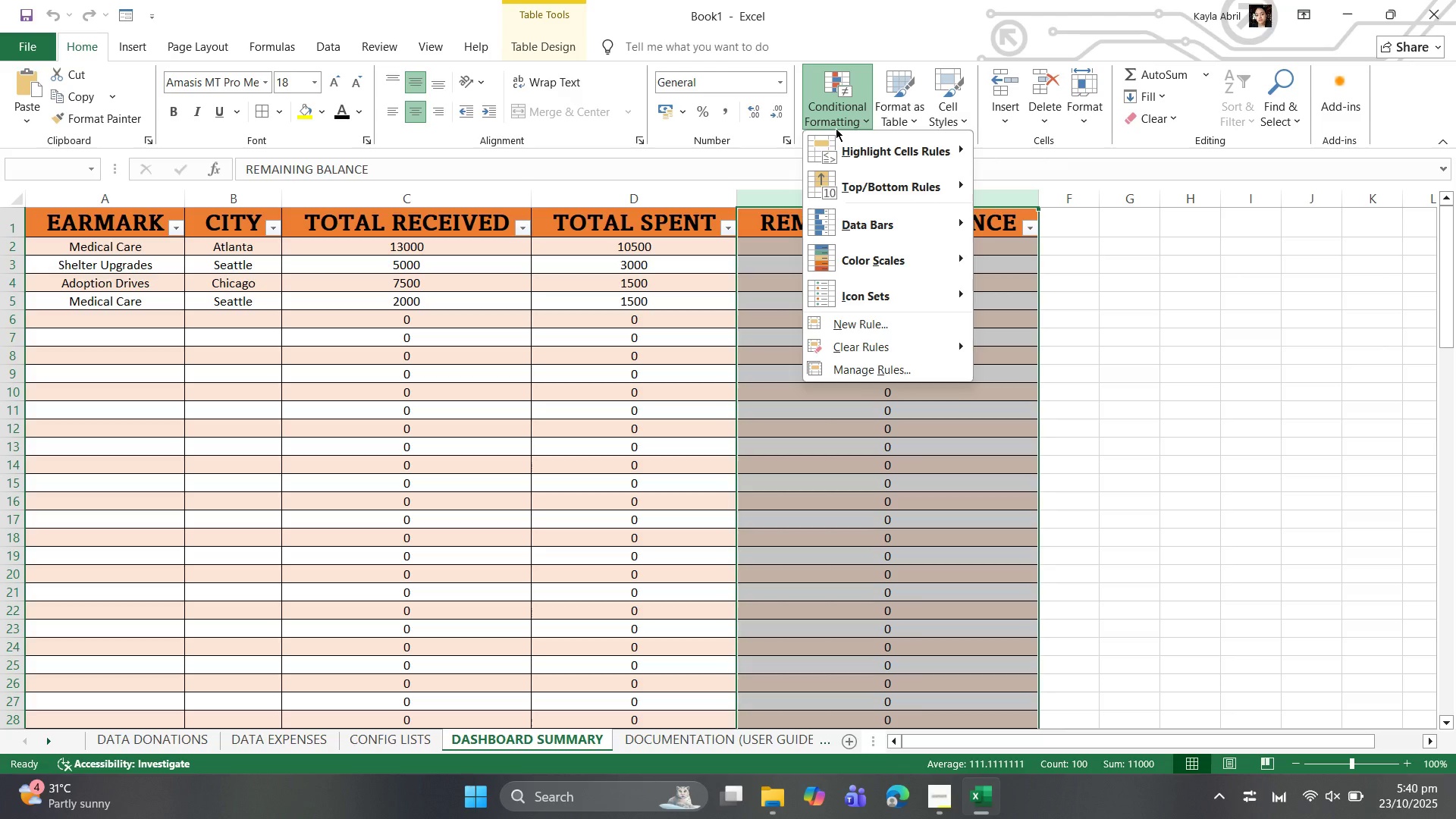 
left_click([874, 371])
 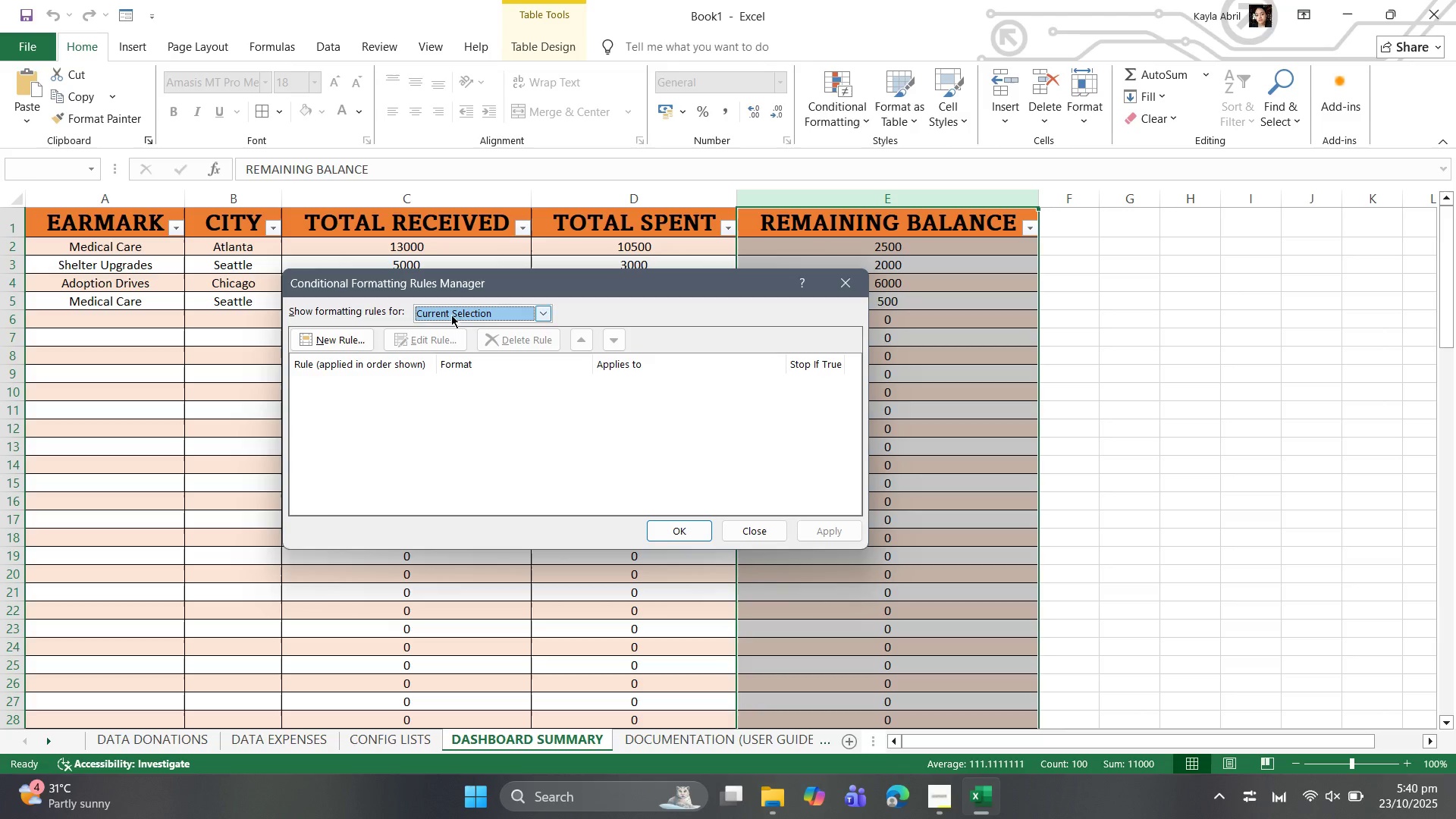 
wait(5.83)
 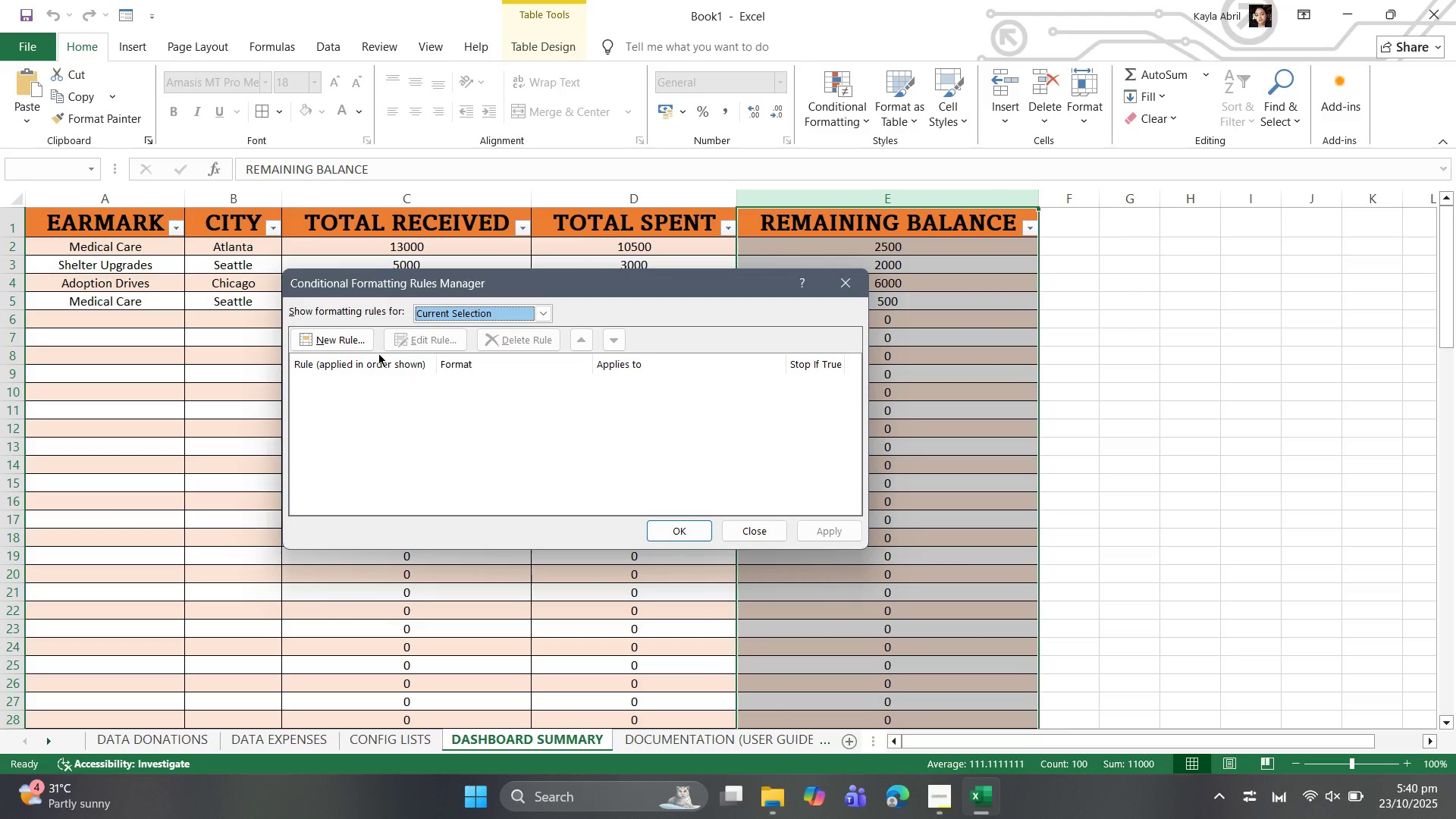 
left_click([347, 341])
 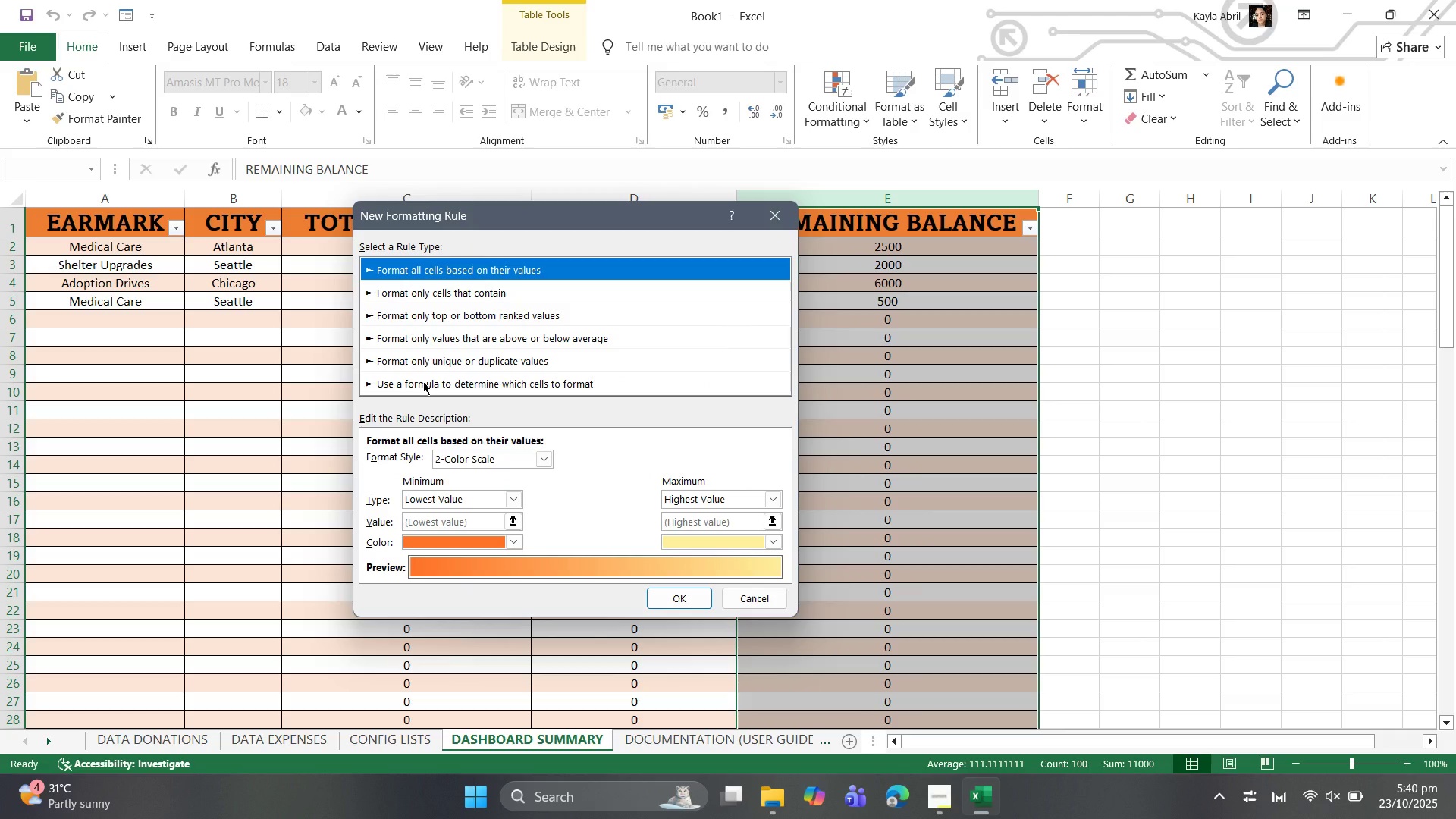 
wait(6.52)
 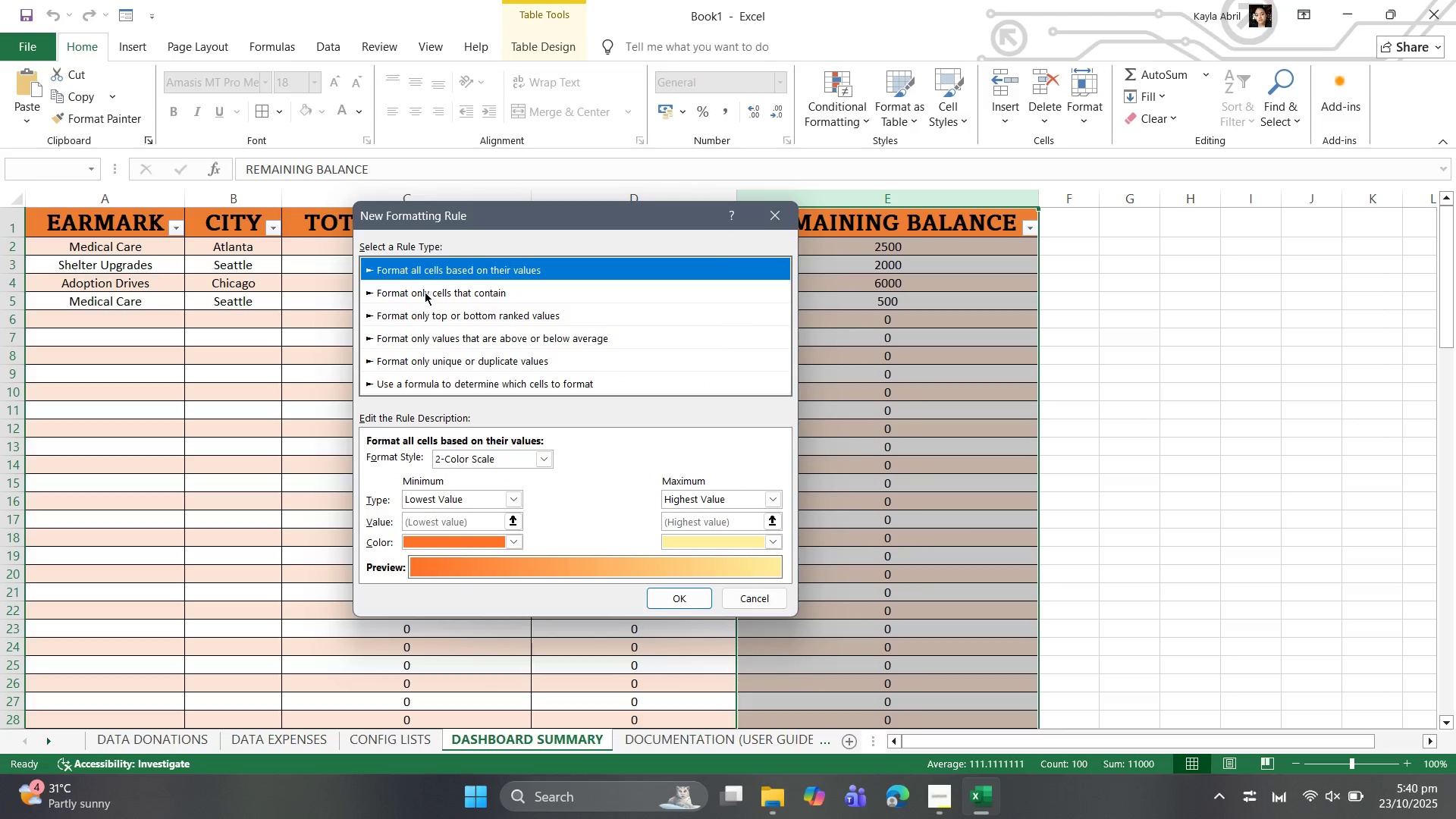 
mouse_move([422, 365])
 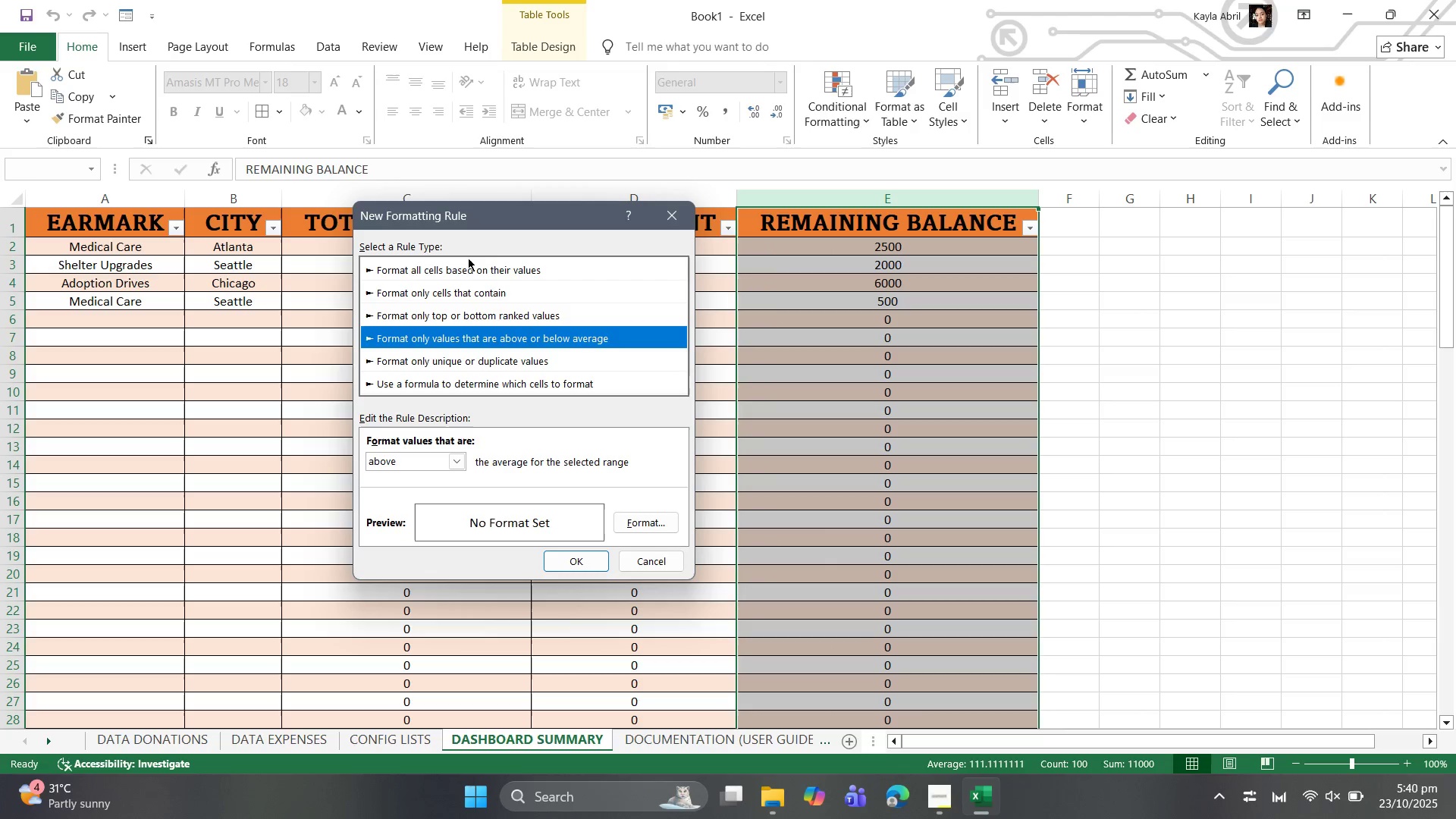 
left_click([466, 262])
 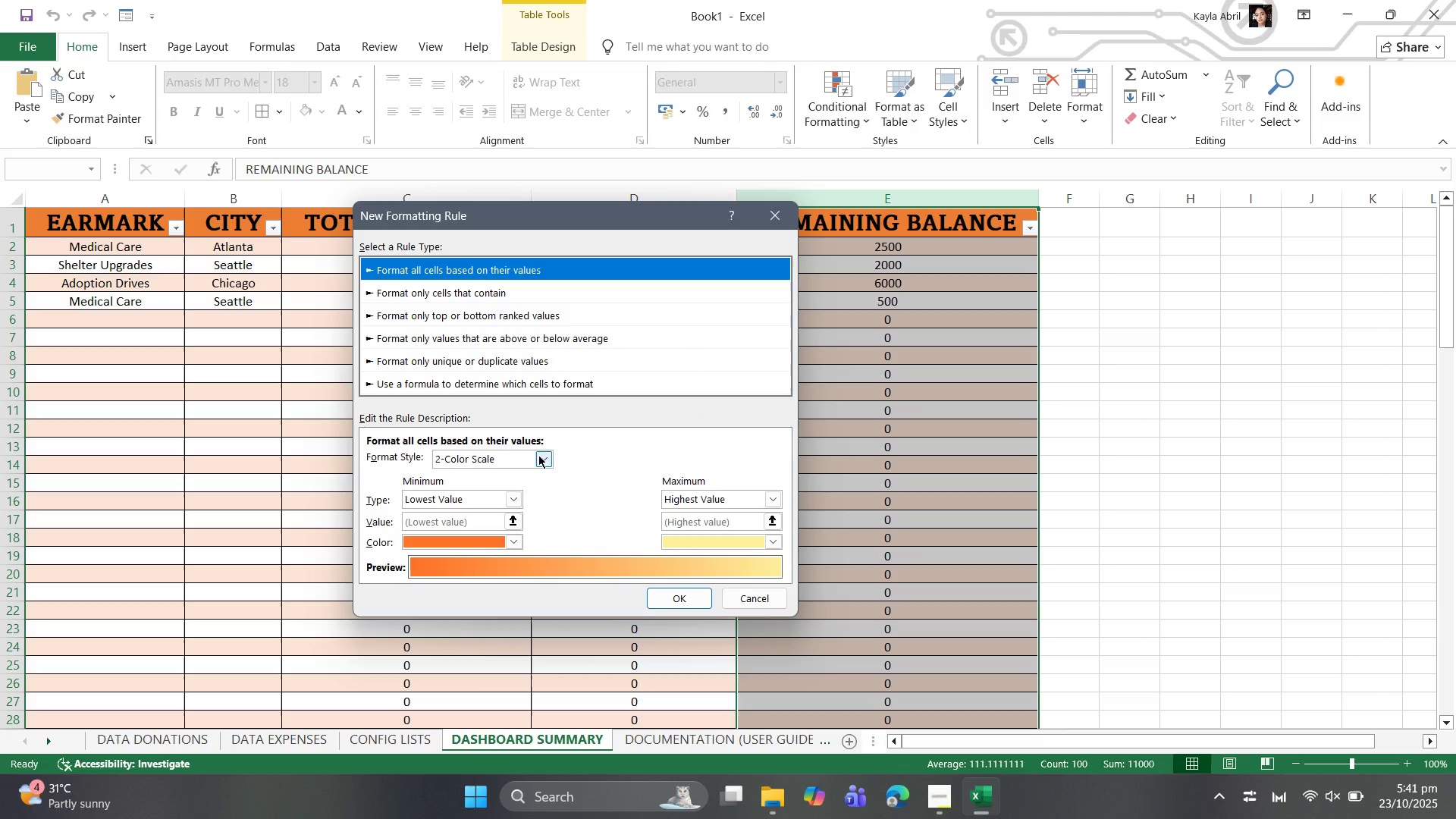 
left_click([537, 457])
 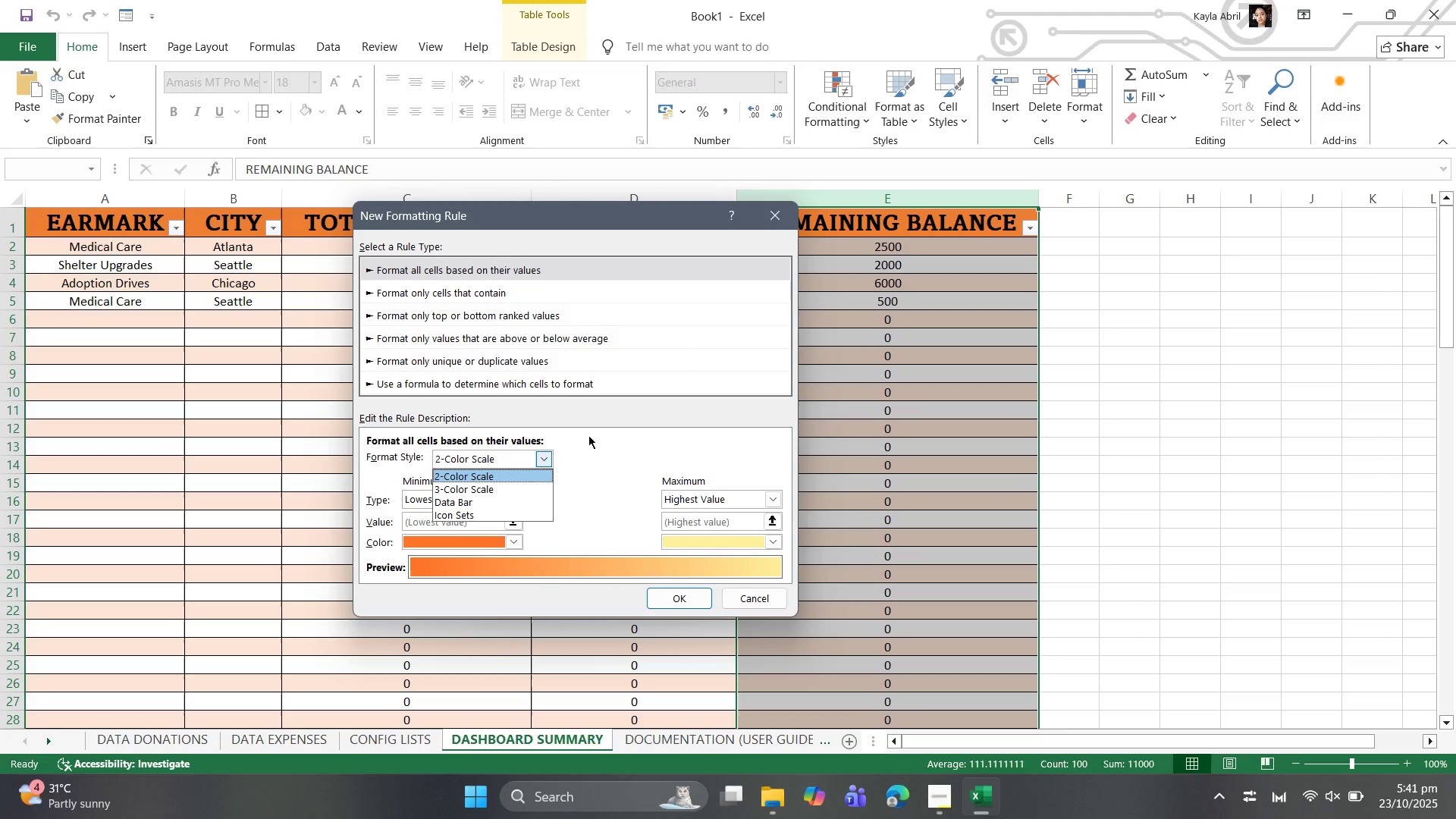 
left_click([596, 434])
 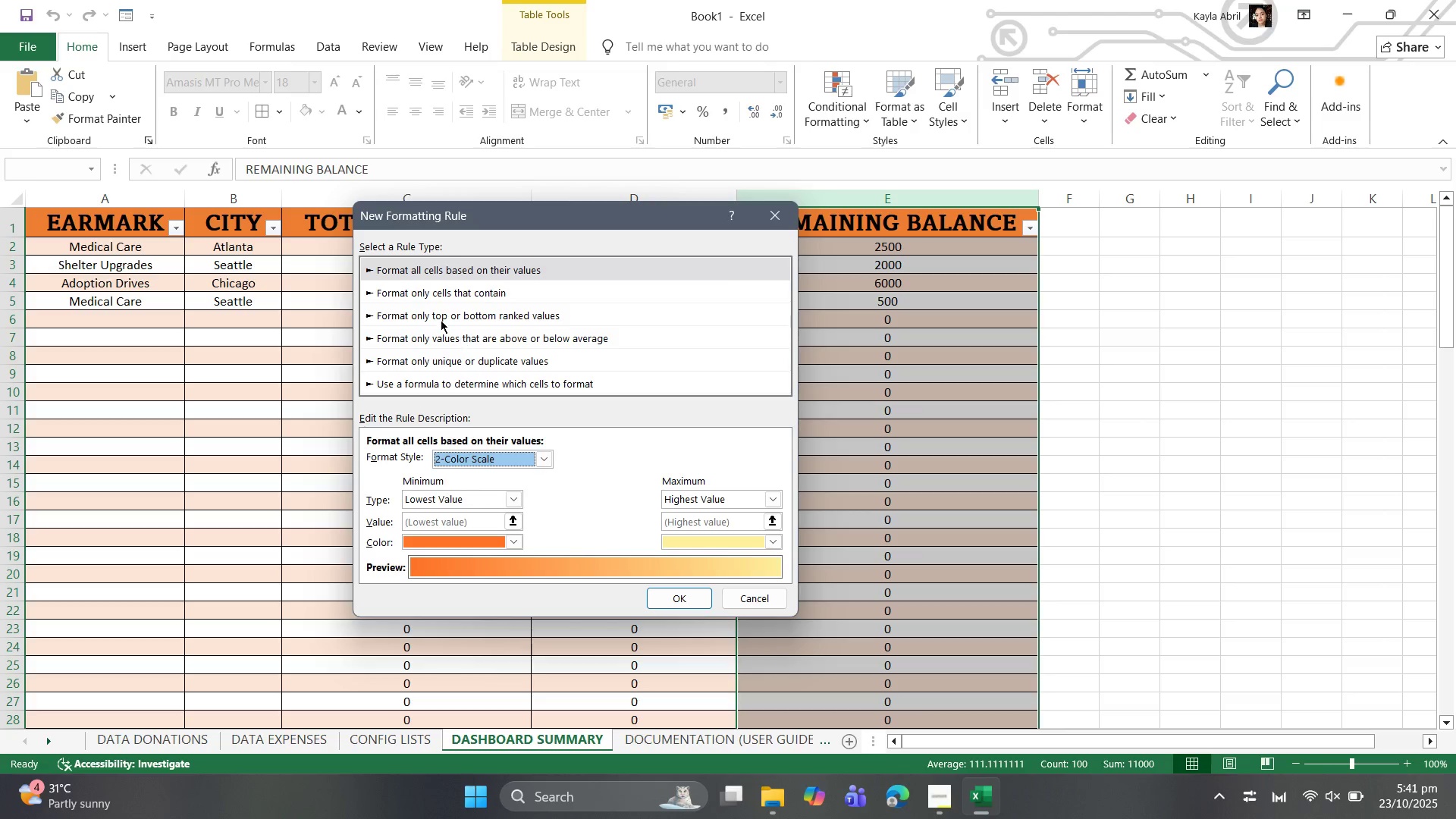 
wait(8.11)
 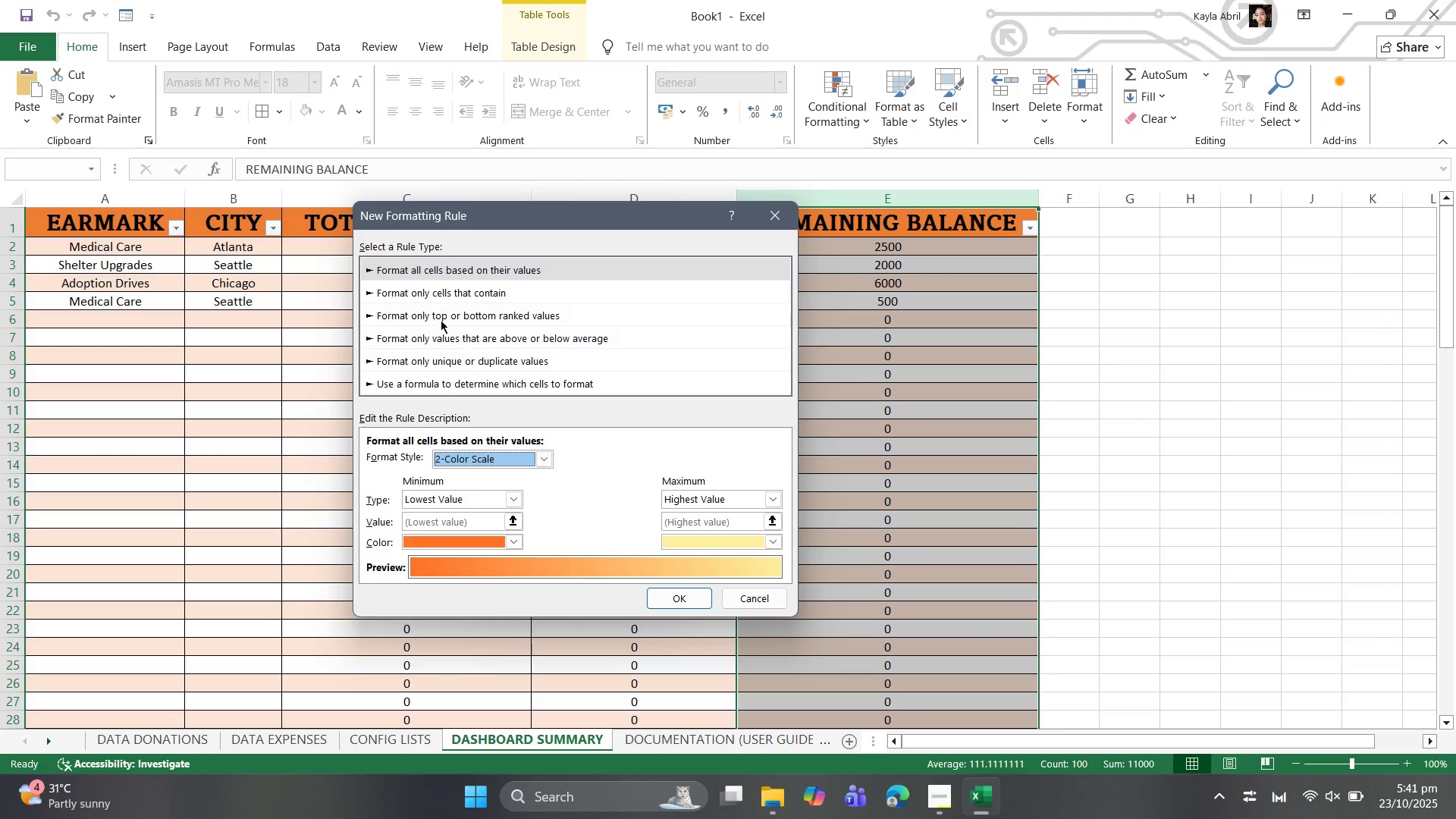 
left_click([595, 458])
 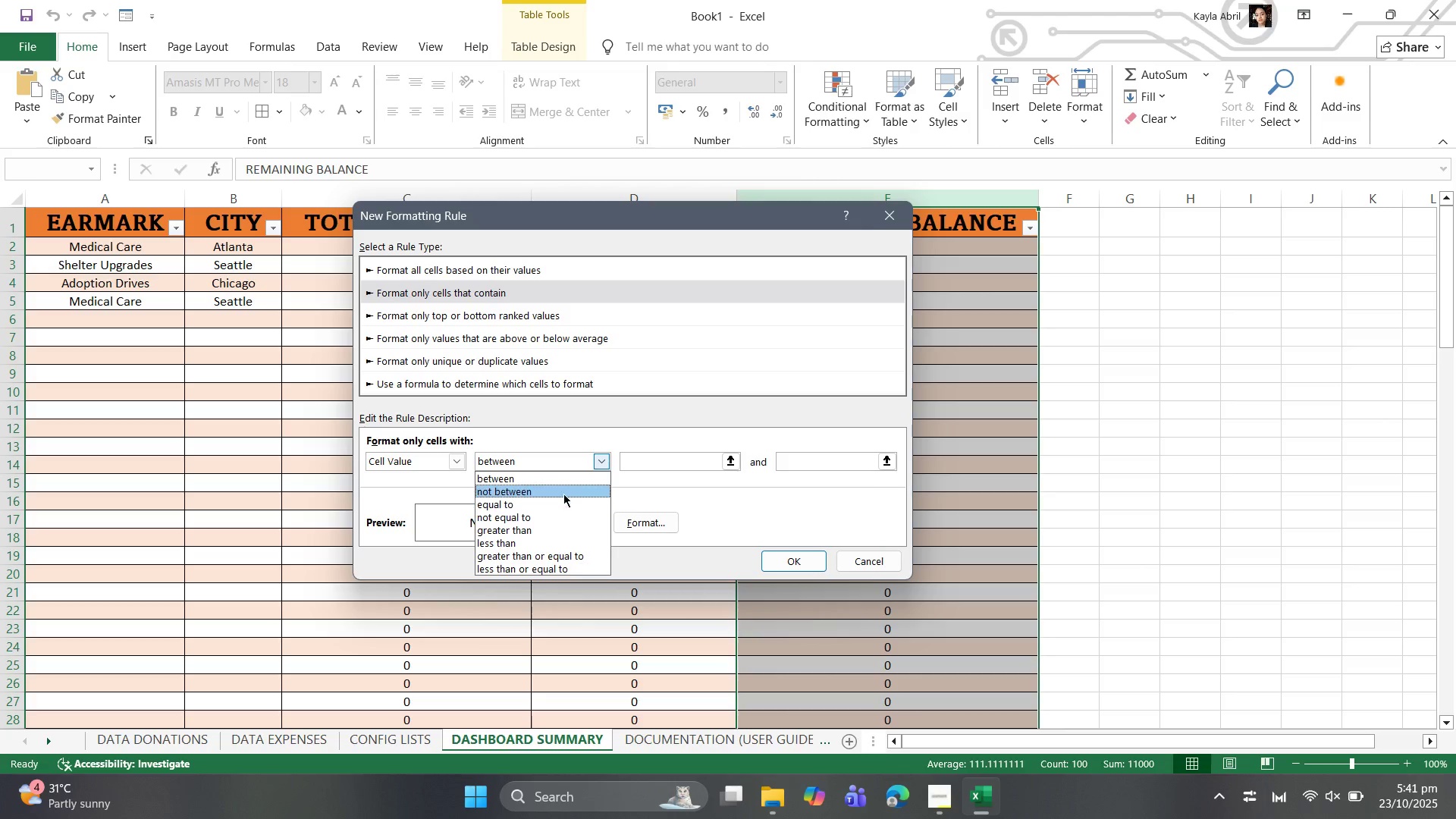 
wait(7.5)
 